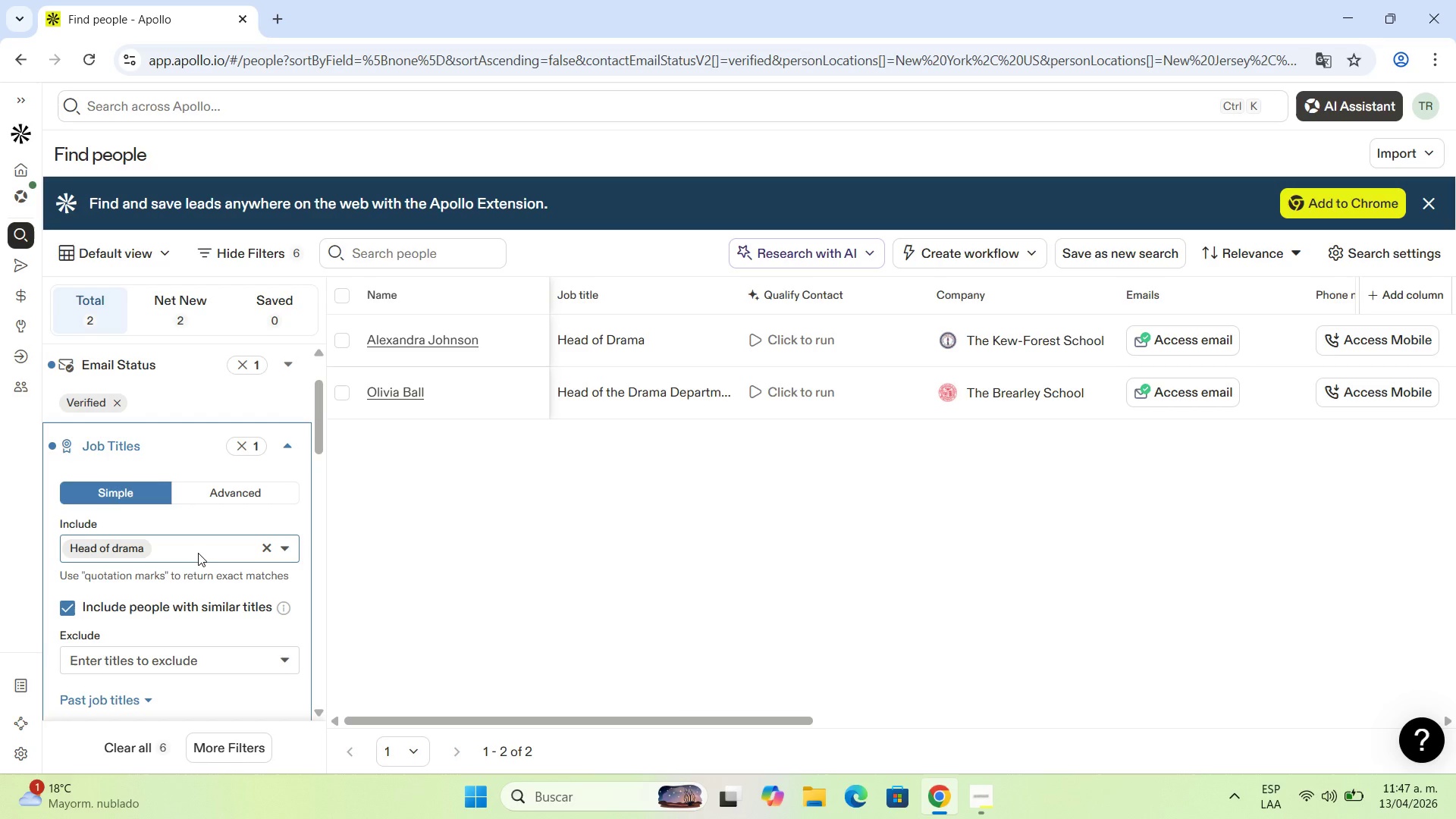 
type(Theater Directi)
key(Backspace)
type(or)
 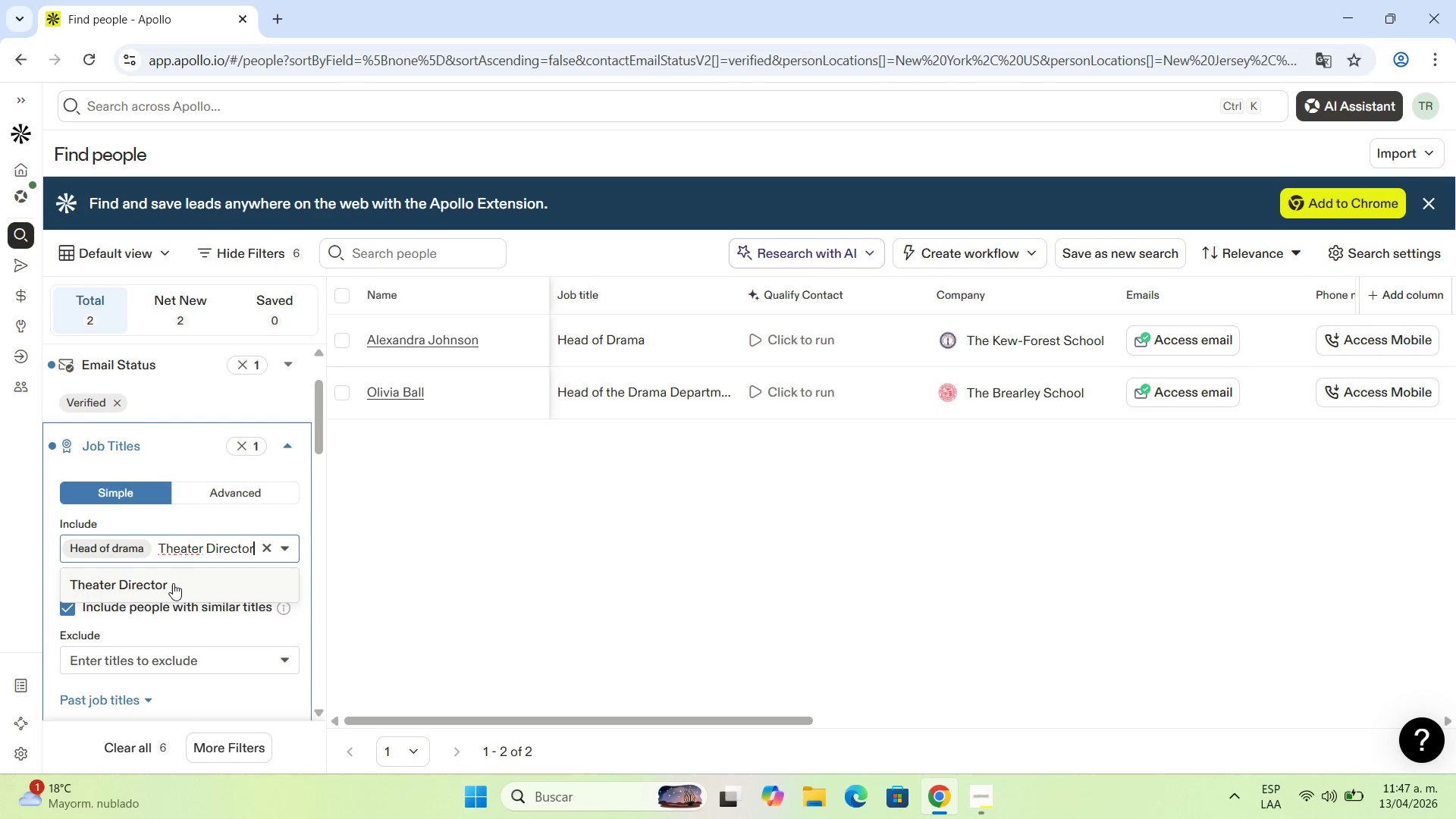 
left_click([173, 583])
 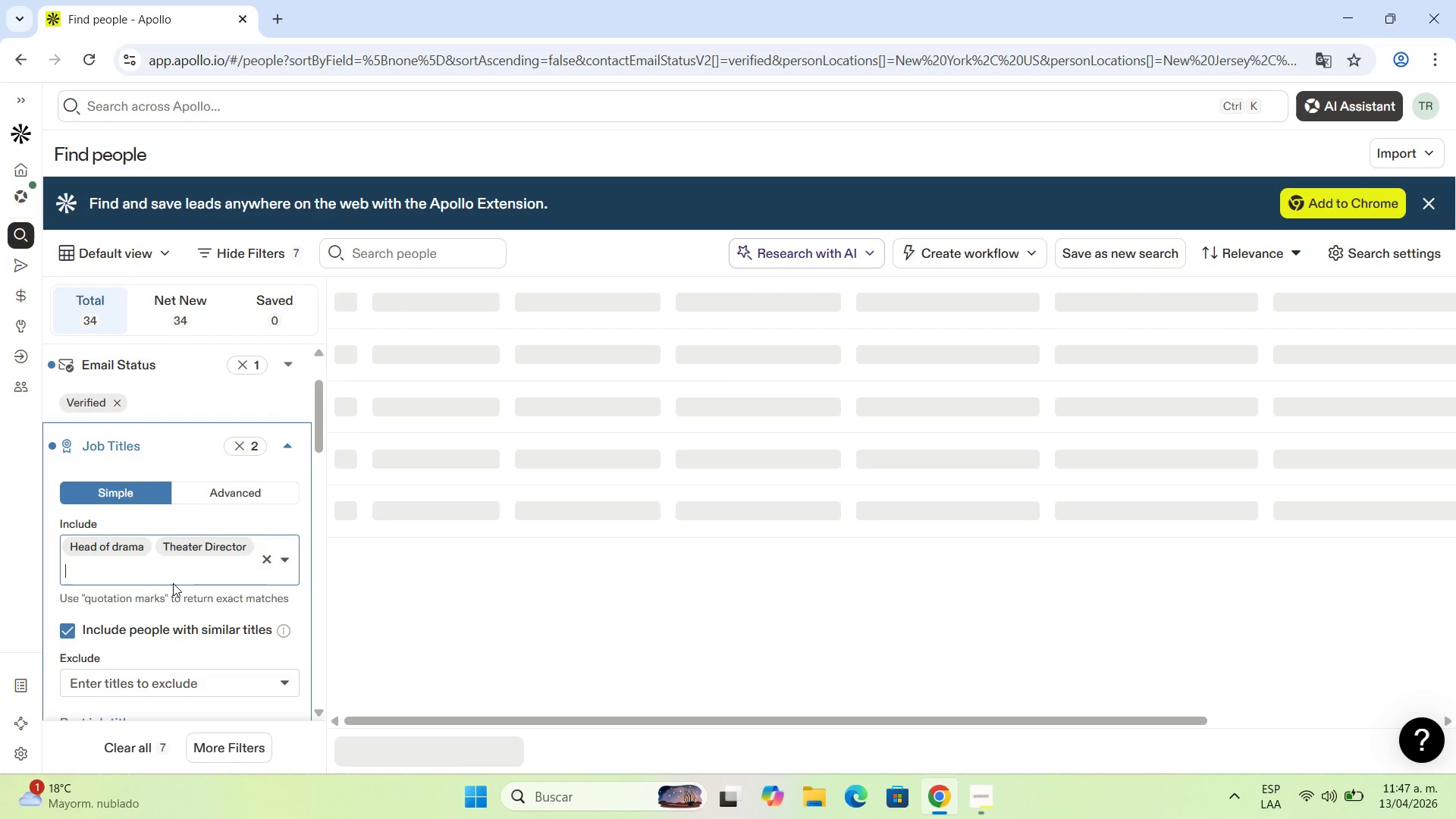 
type(Arts Department Cht)
key(Backspace)
type(air)
 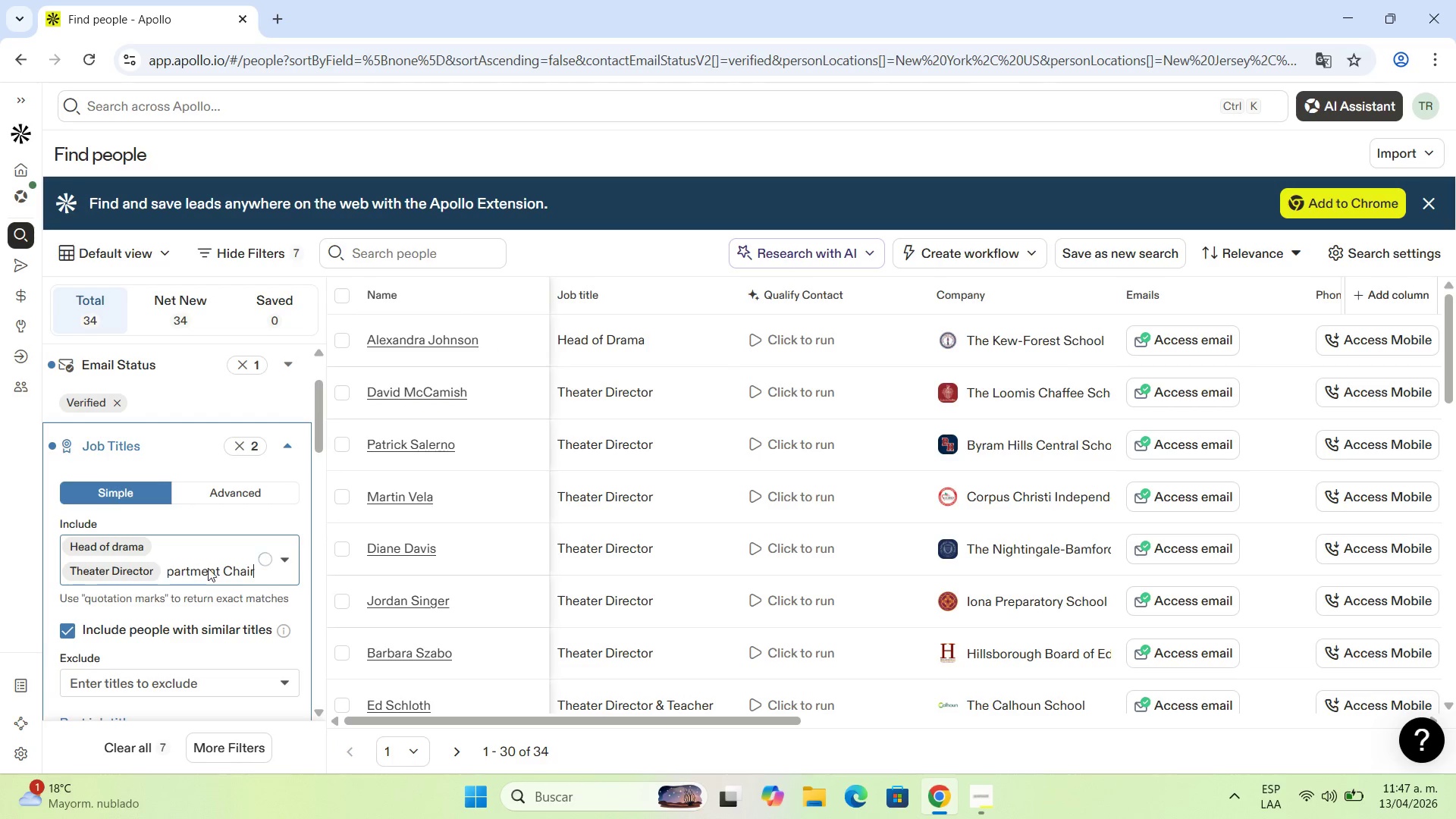 
mouse_move([267, 562])
 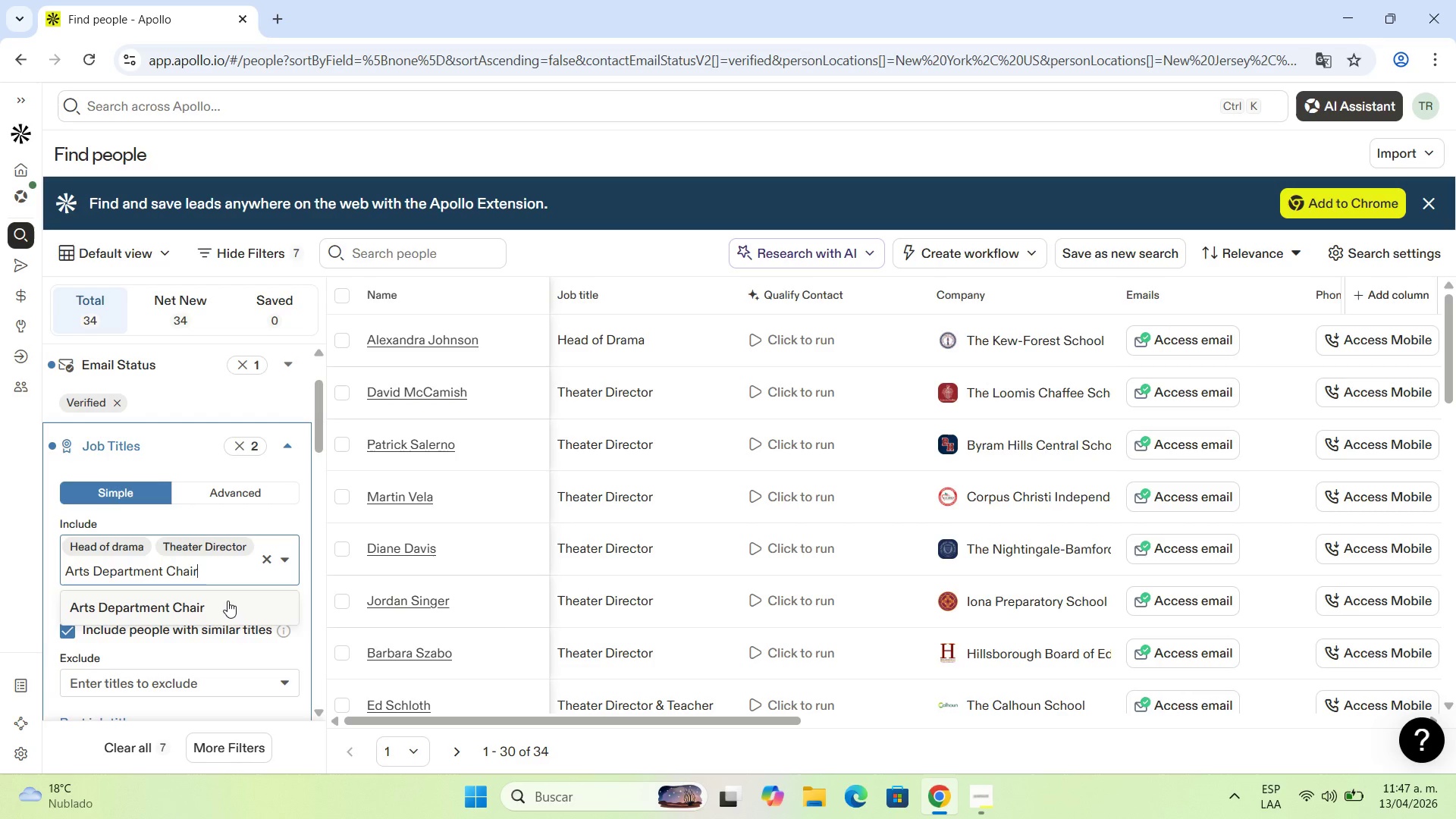 
left_click([228, 601])
 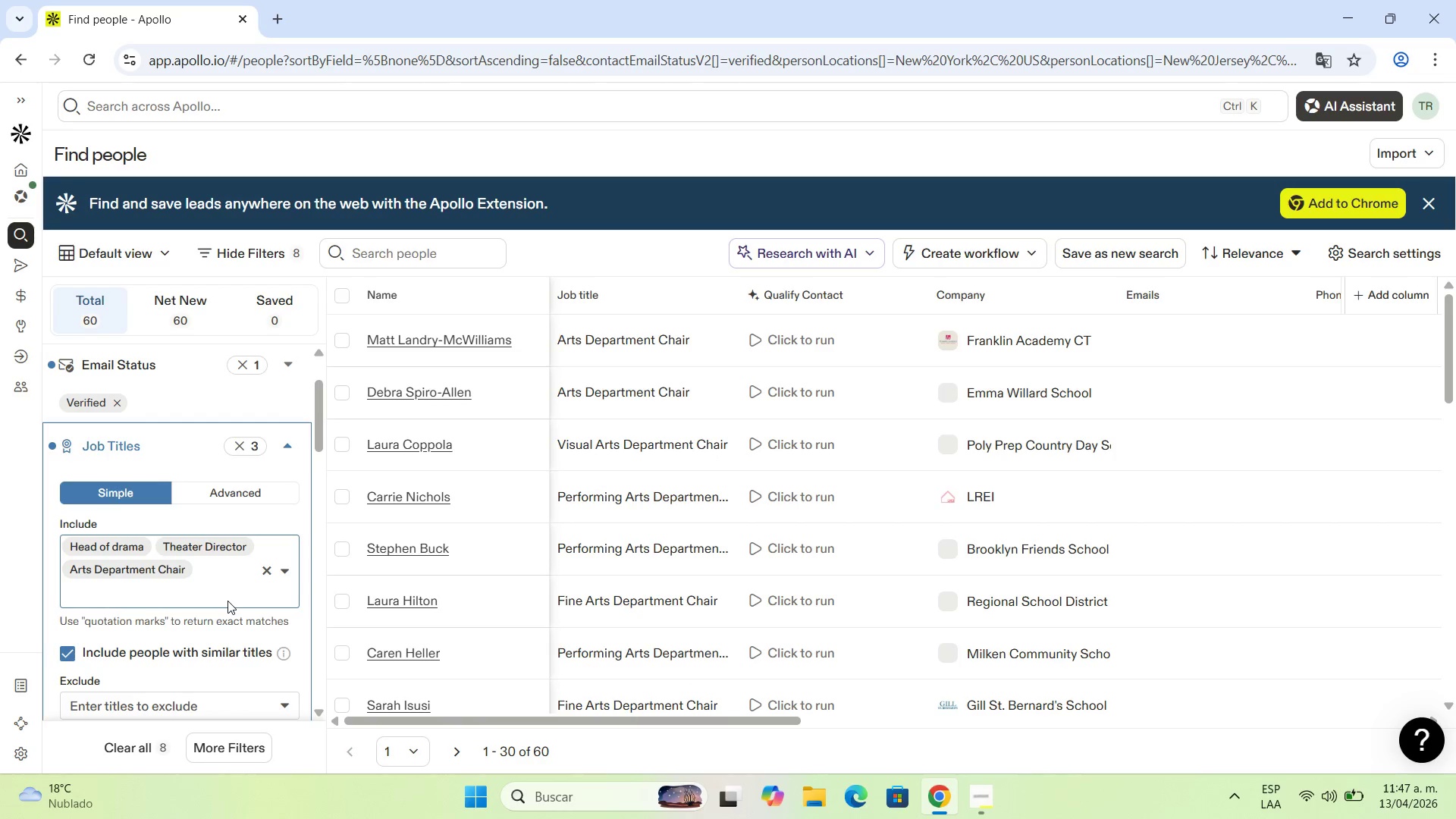 
wait(7.36)
 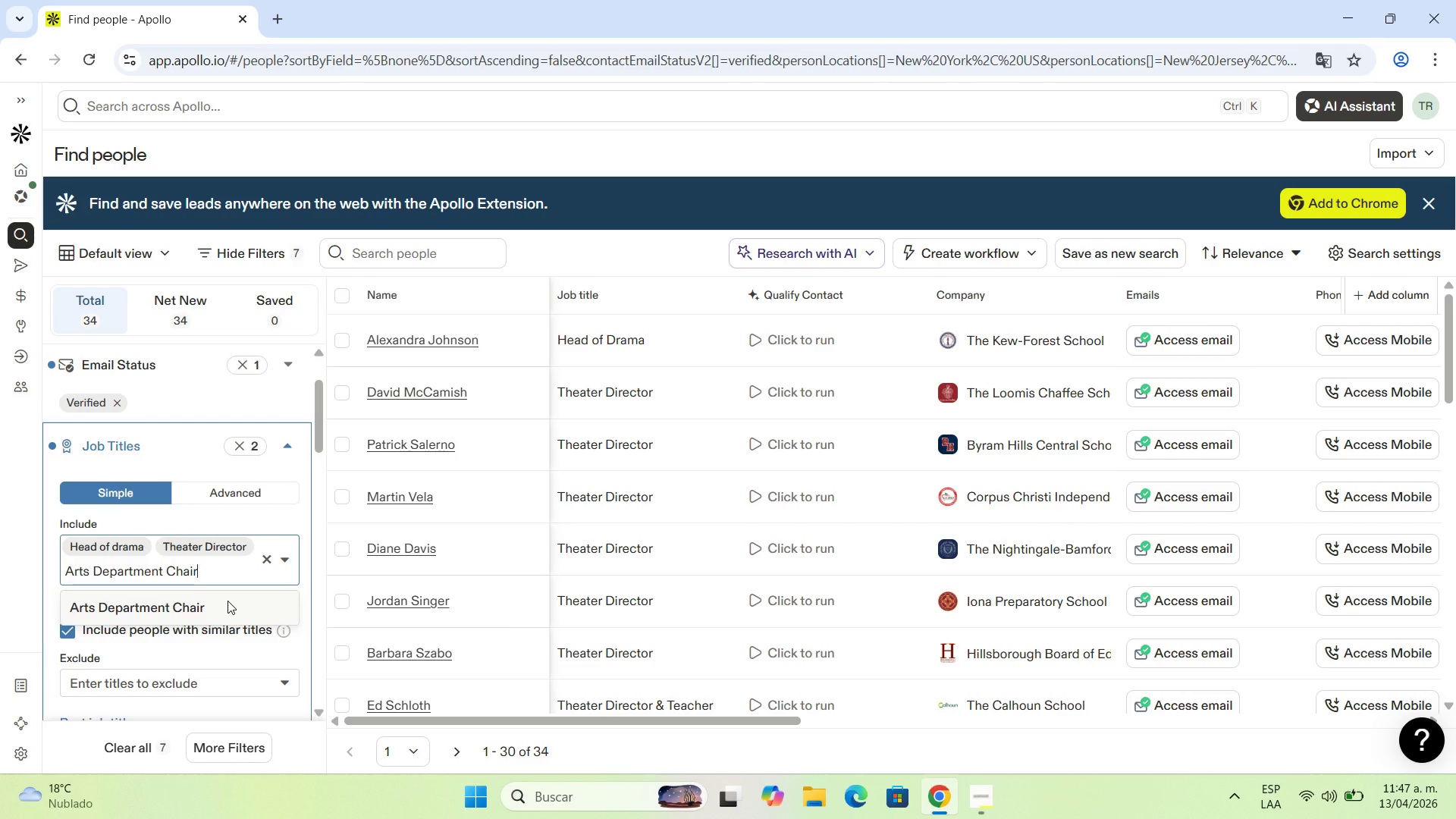 
left_click([212, 566])
 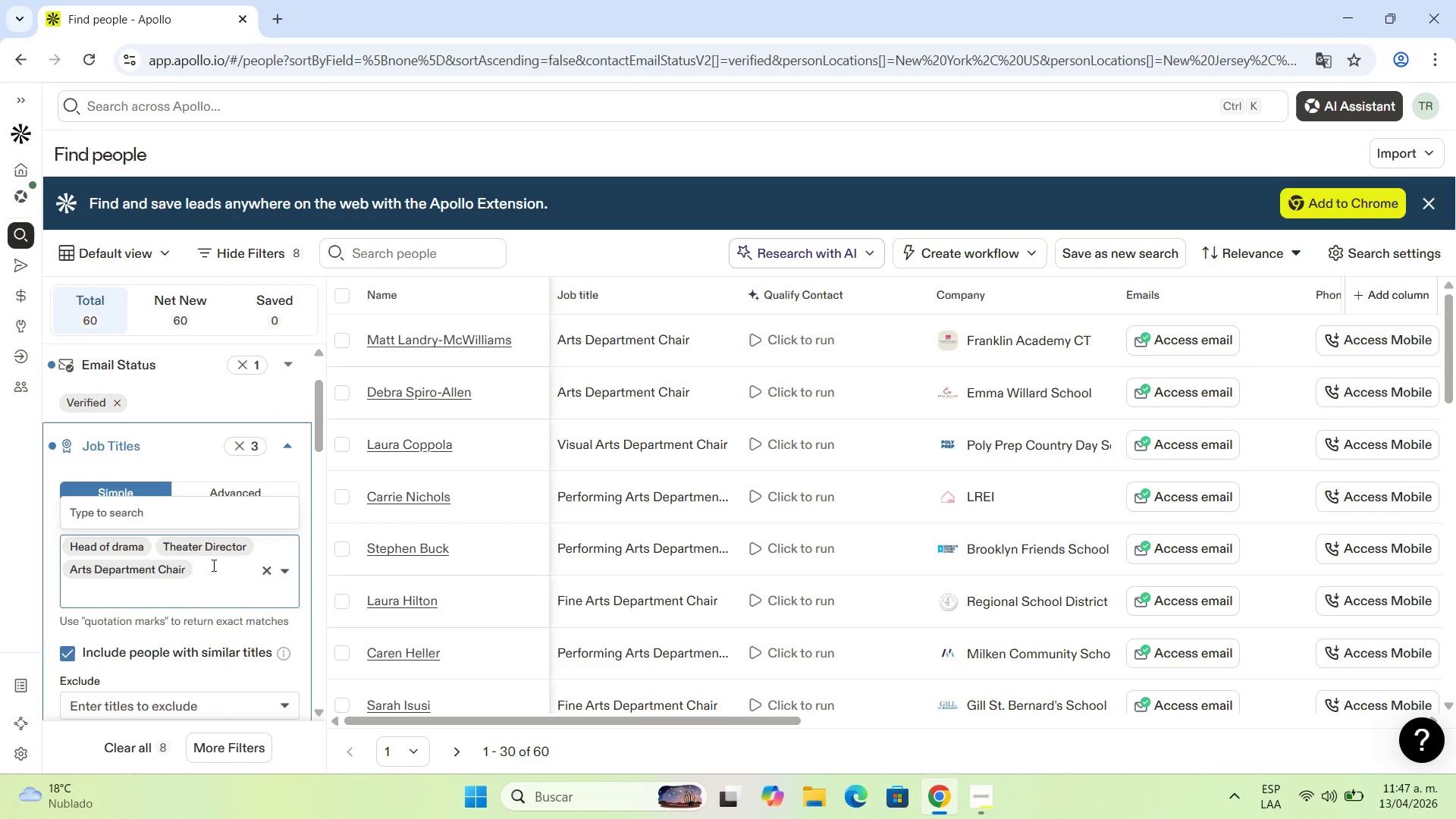 
type(fine ar)
key(Backspace)
key(Backspace)
key(Backspace)
key(Backspace)
key(Backspace)
key(Backspace)
key(Backspace)
type(Fine Arts Director)
 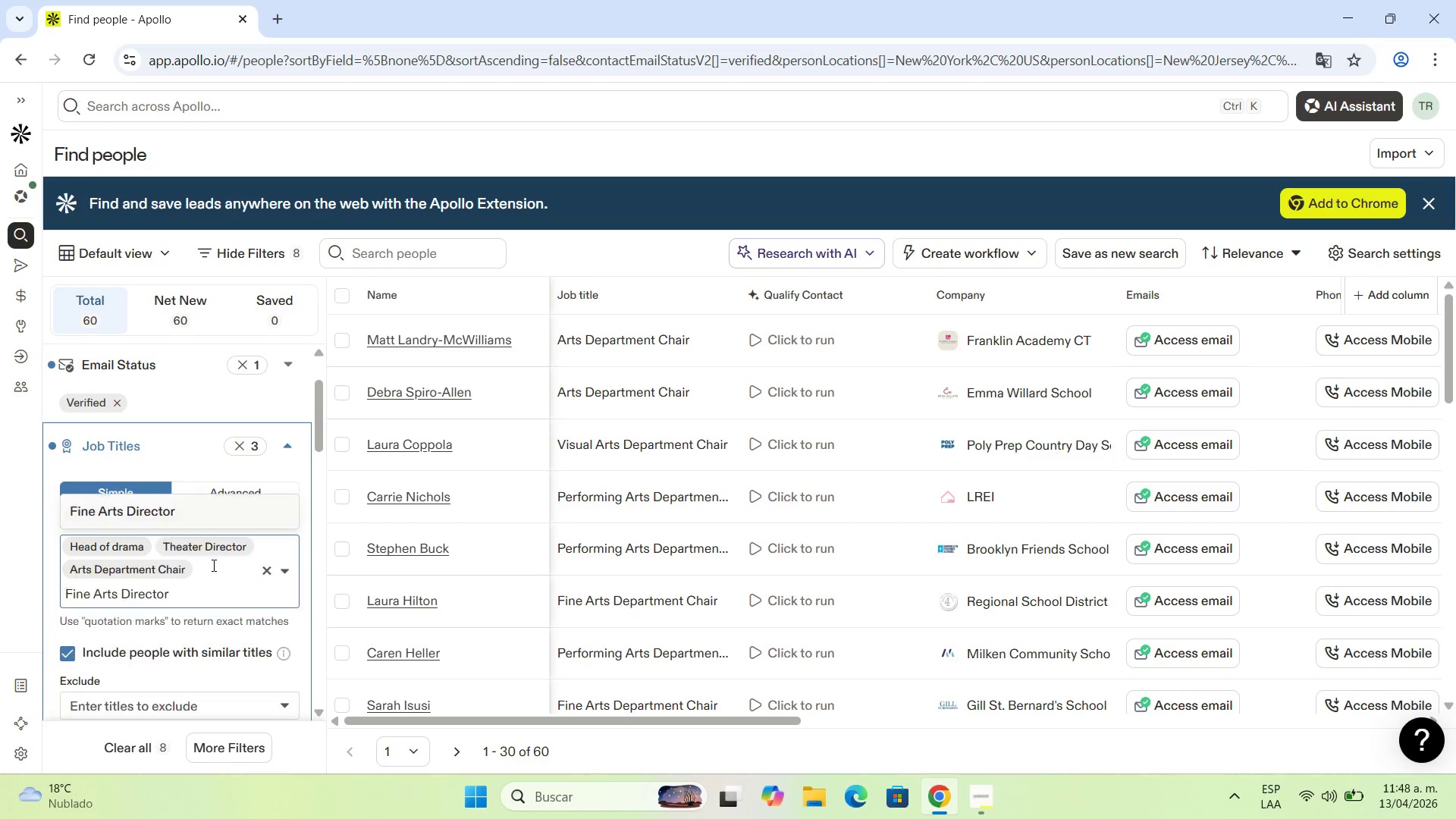 
wait(8.33)
 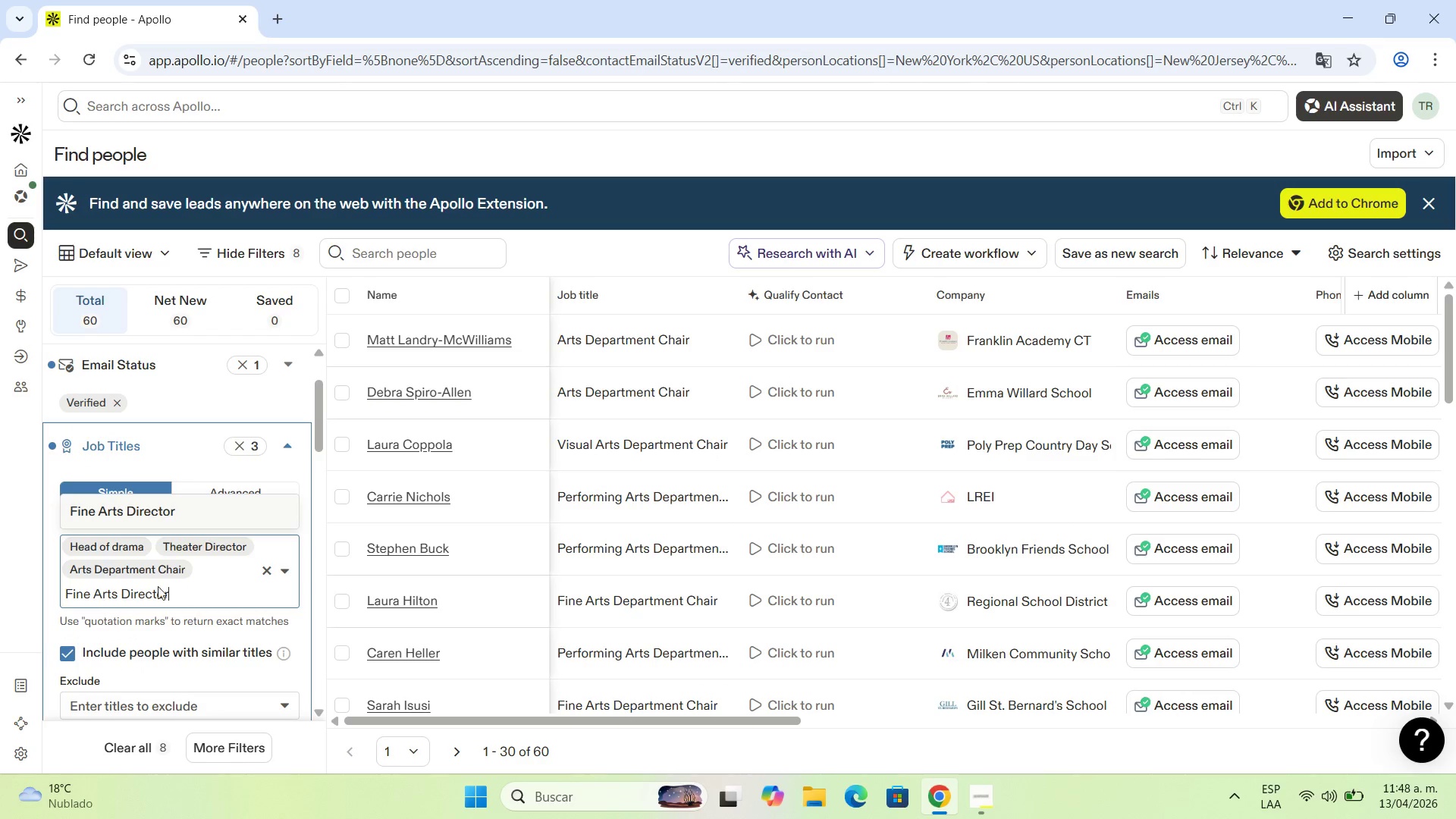 
left_click([135, 506])
 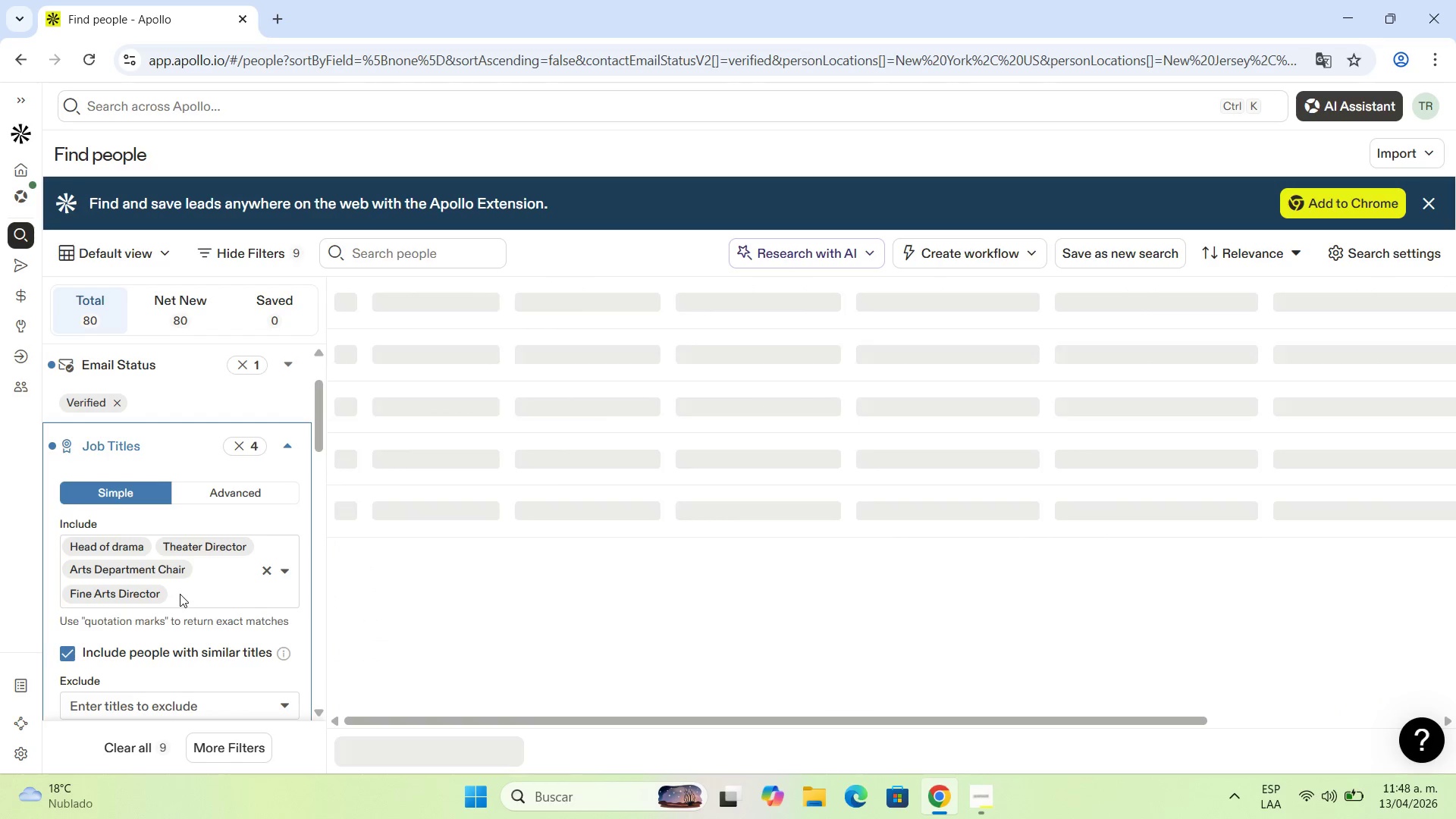 
wait(9.53)
 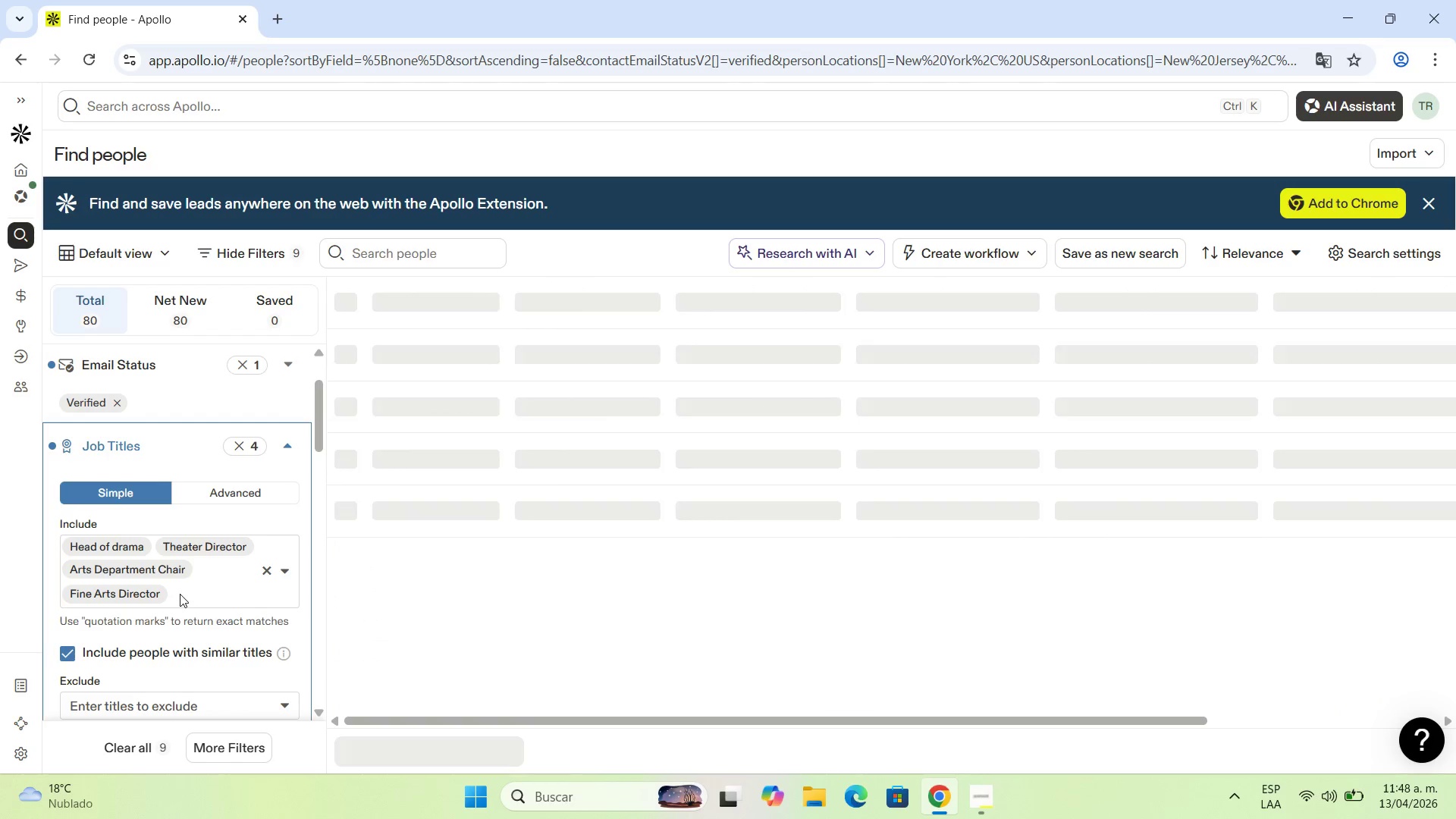 
left_click([282, 445])
 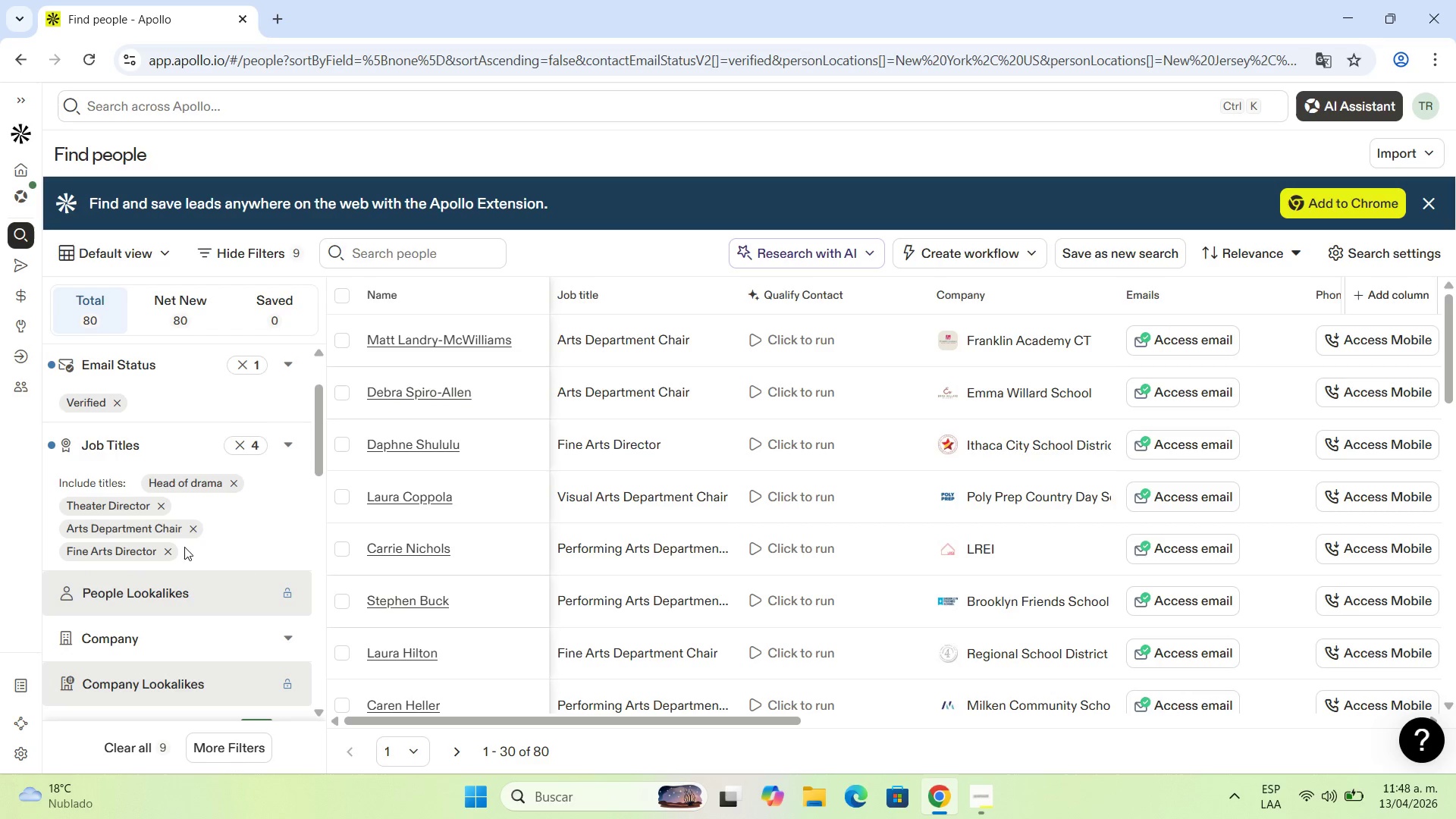 
scroll: coordinate [191, 541], scroll_direction: down, amount: 3.0
 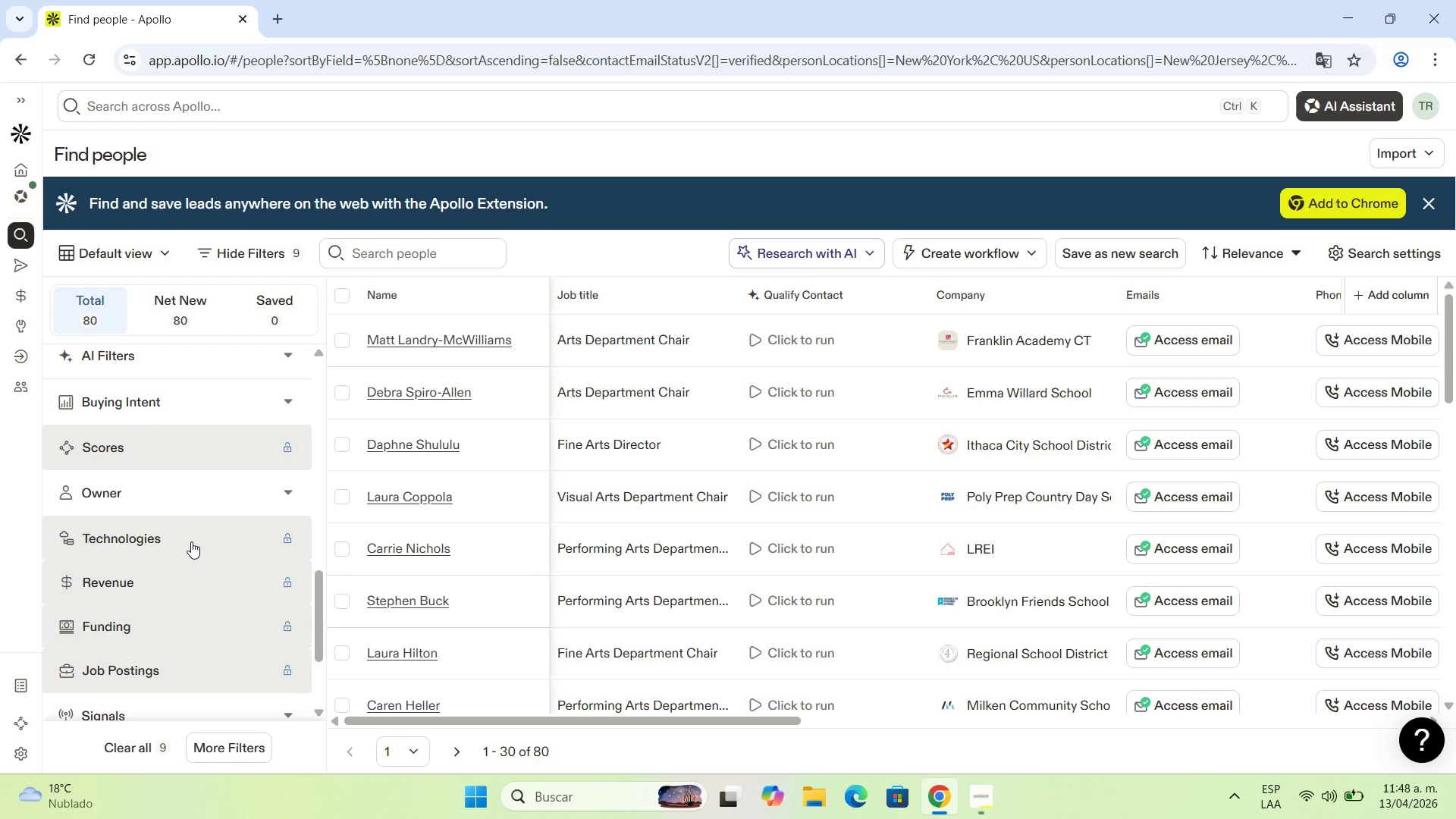 
scroll: coordinate [191, 542], scroll_direction: up, amount: 11.0
 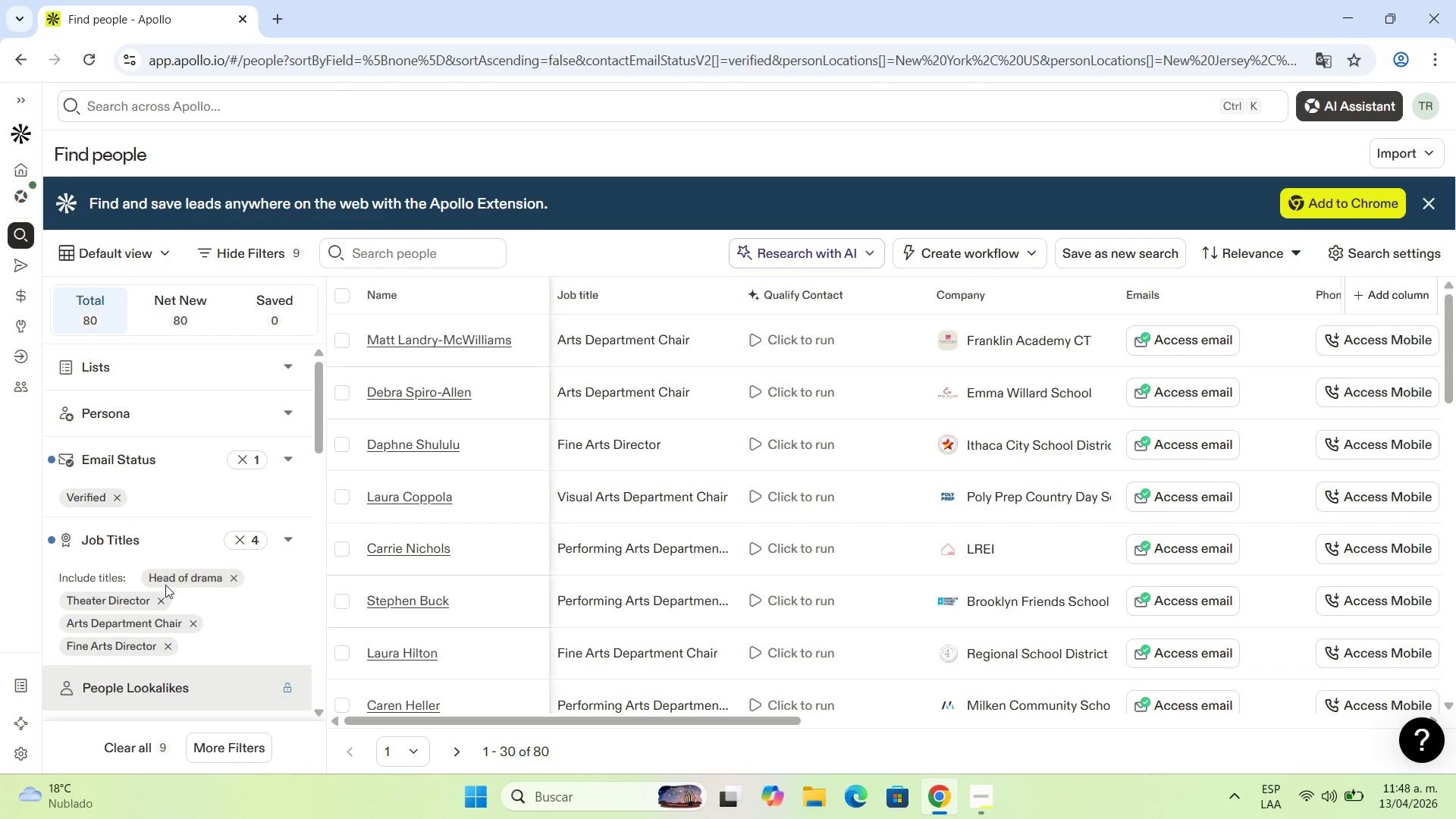 
scroll: coordinate [244, 511], scroll_direction: down, amount: 6.0
 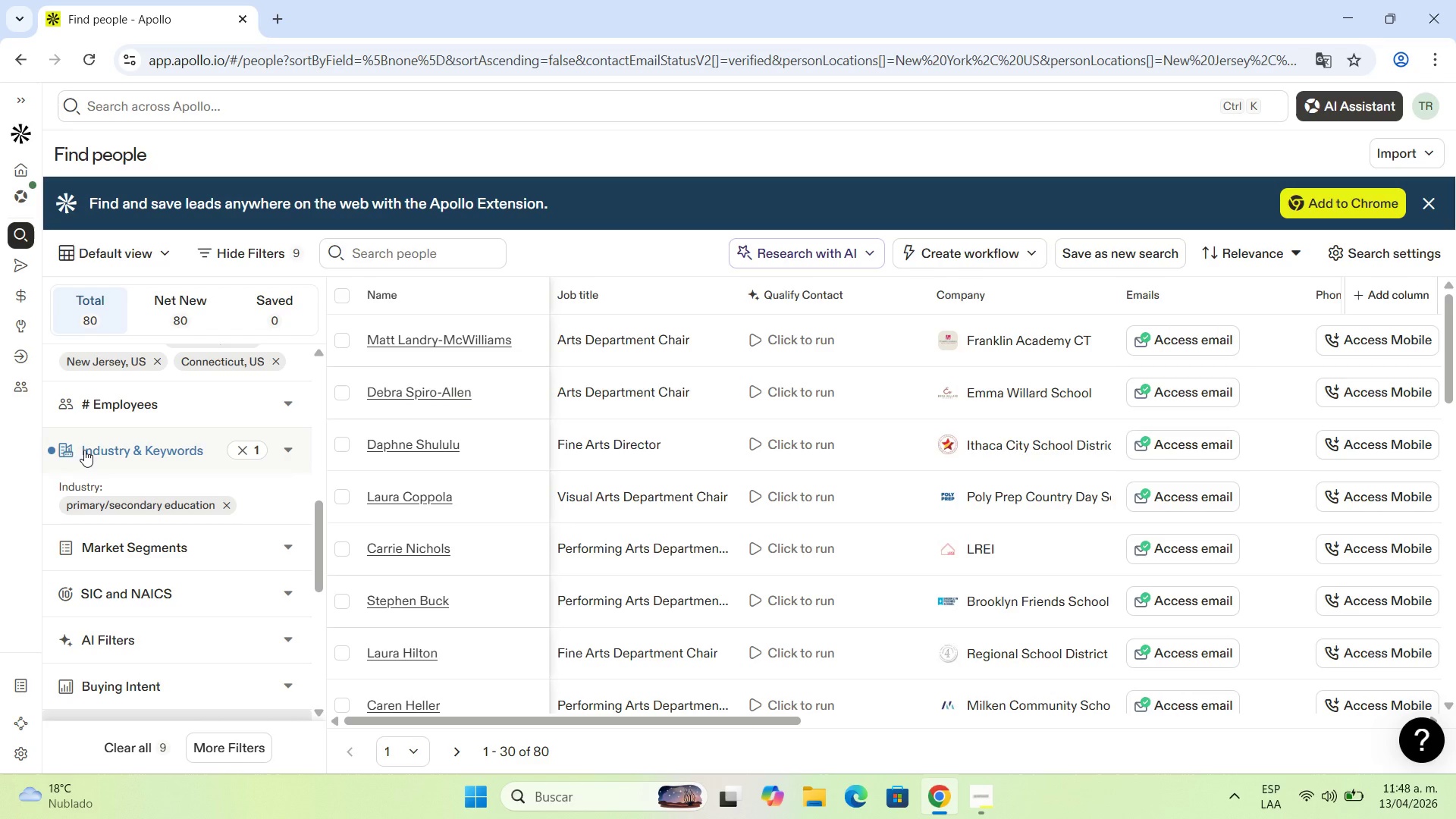 
scroll: coordinate [84, 450], scroll_direction: up, amount: 3.0
 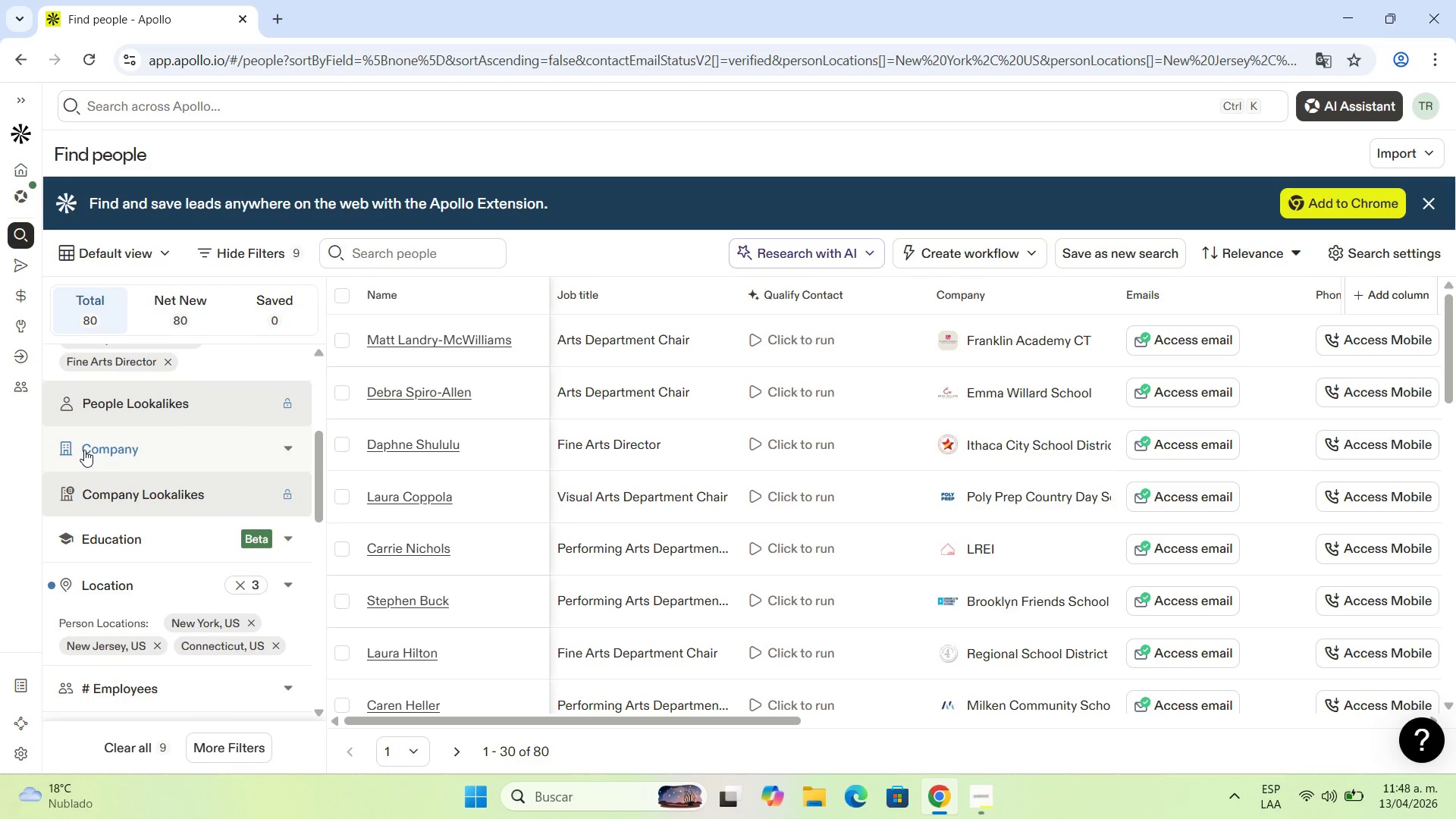 
scroll: coordinate [84, 450], scroll_direction: down, amount: 5.0
 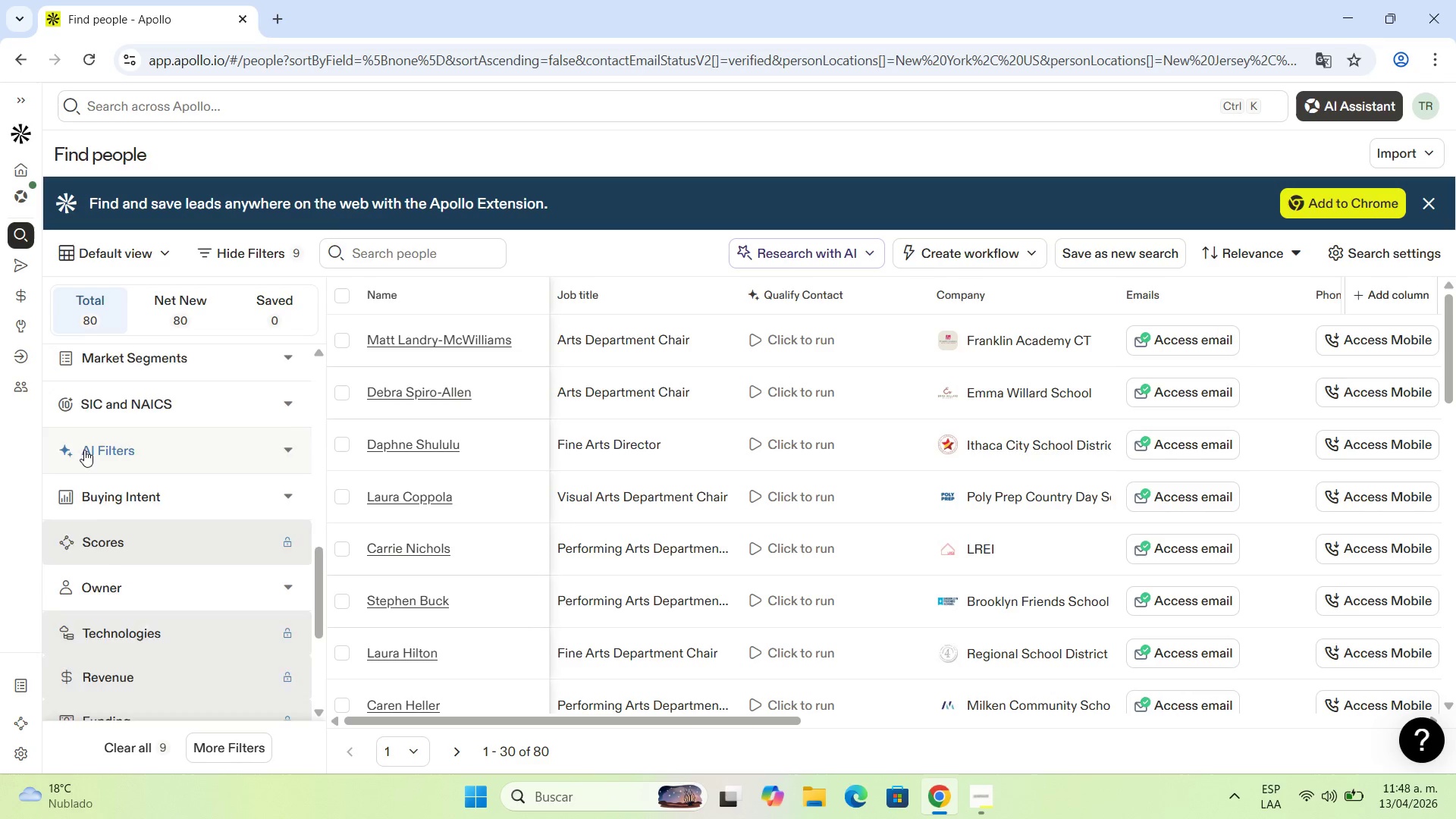 
scroll: coordinate [84, 450], scroll_direction: up, amount: 8.0
 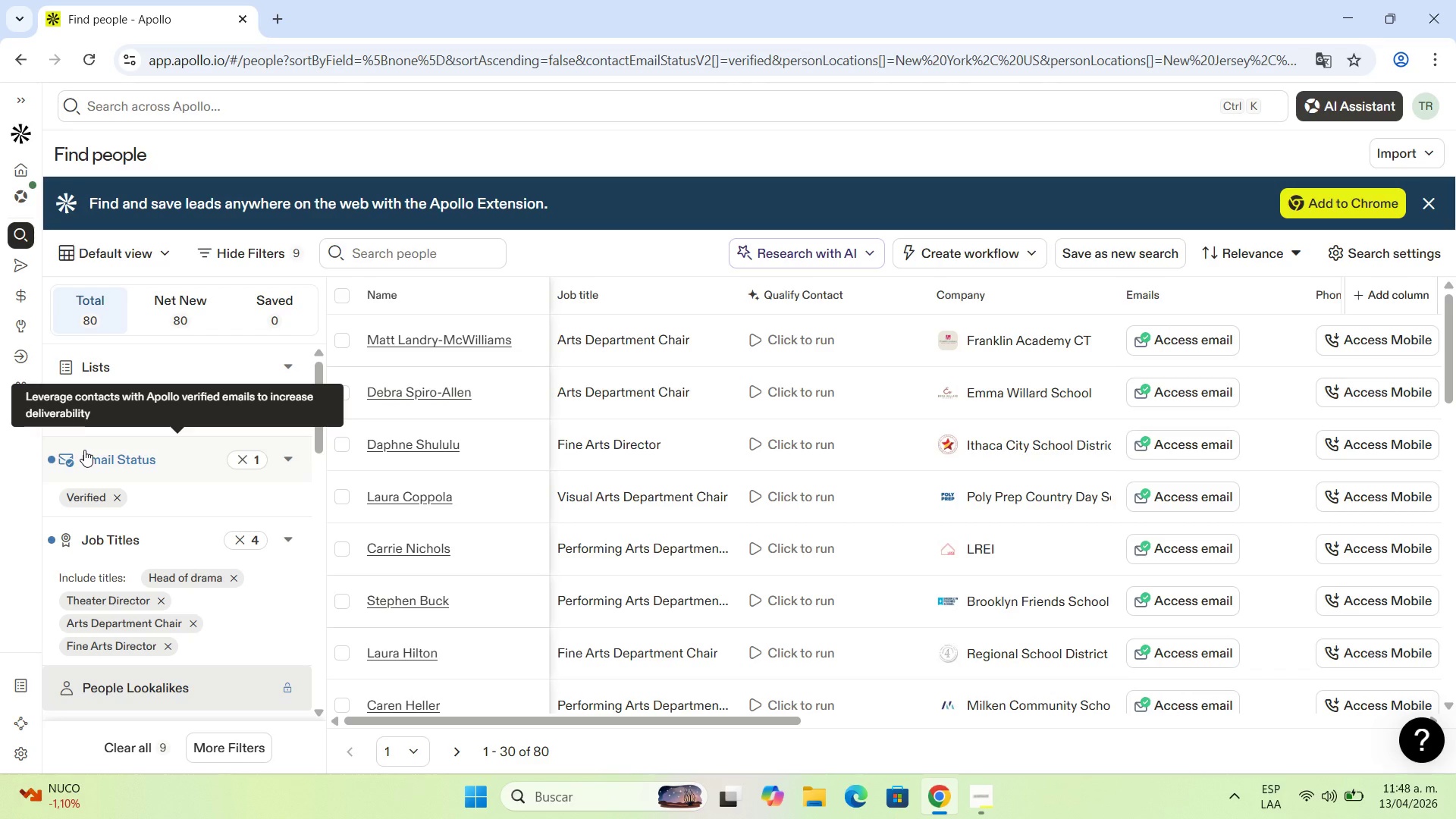 
wait(20.42)
 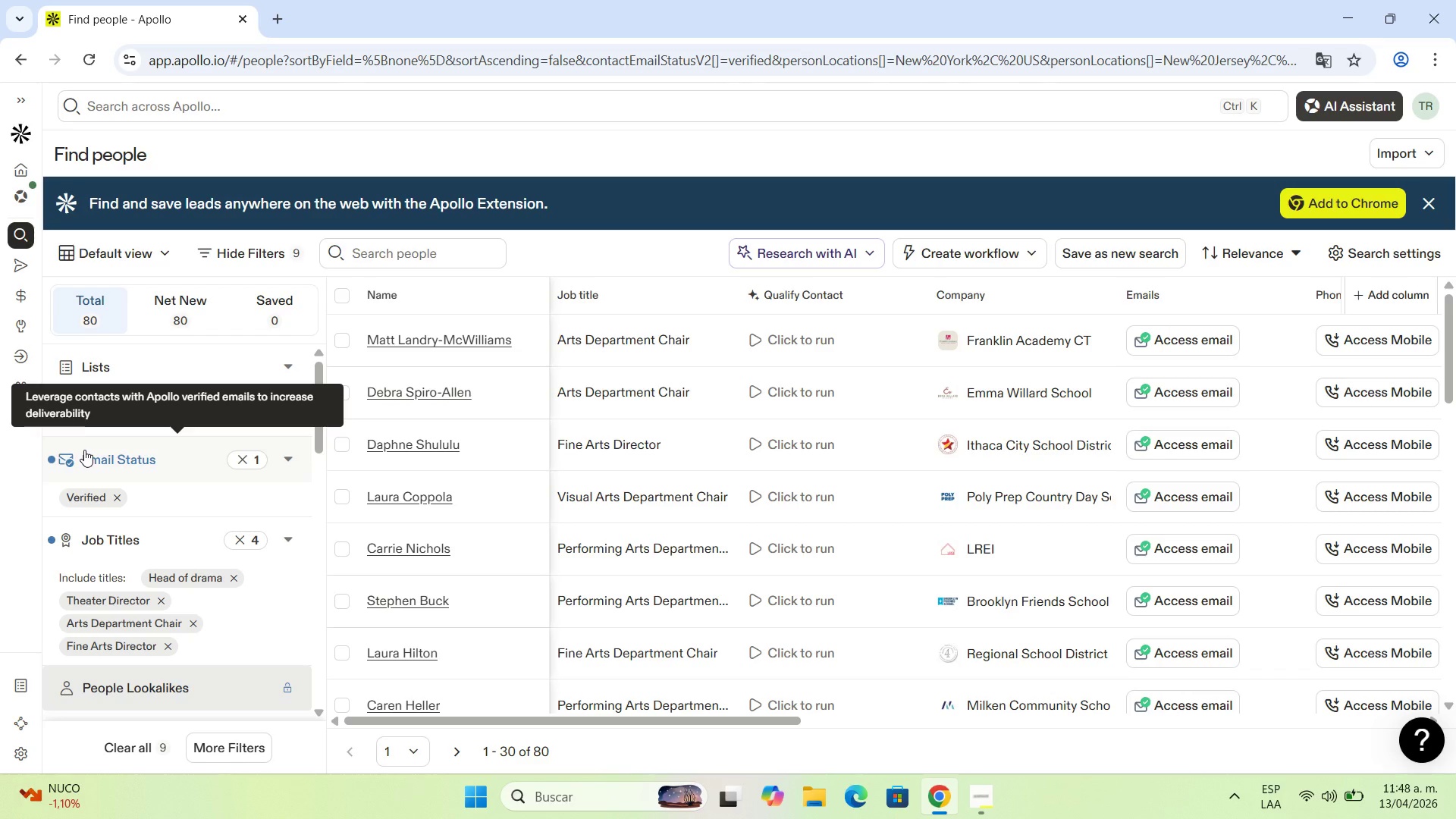 
scroll: coordinate [841, 540], scroll_direction: down, amount: 2.0
 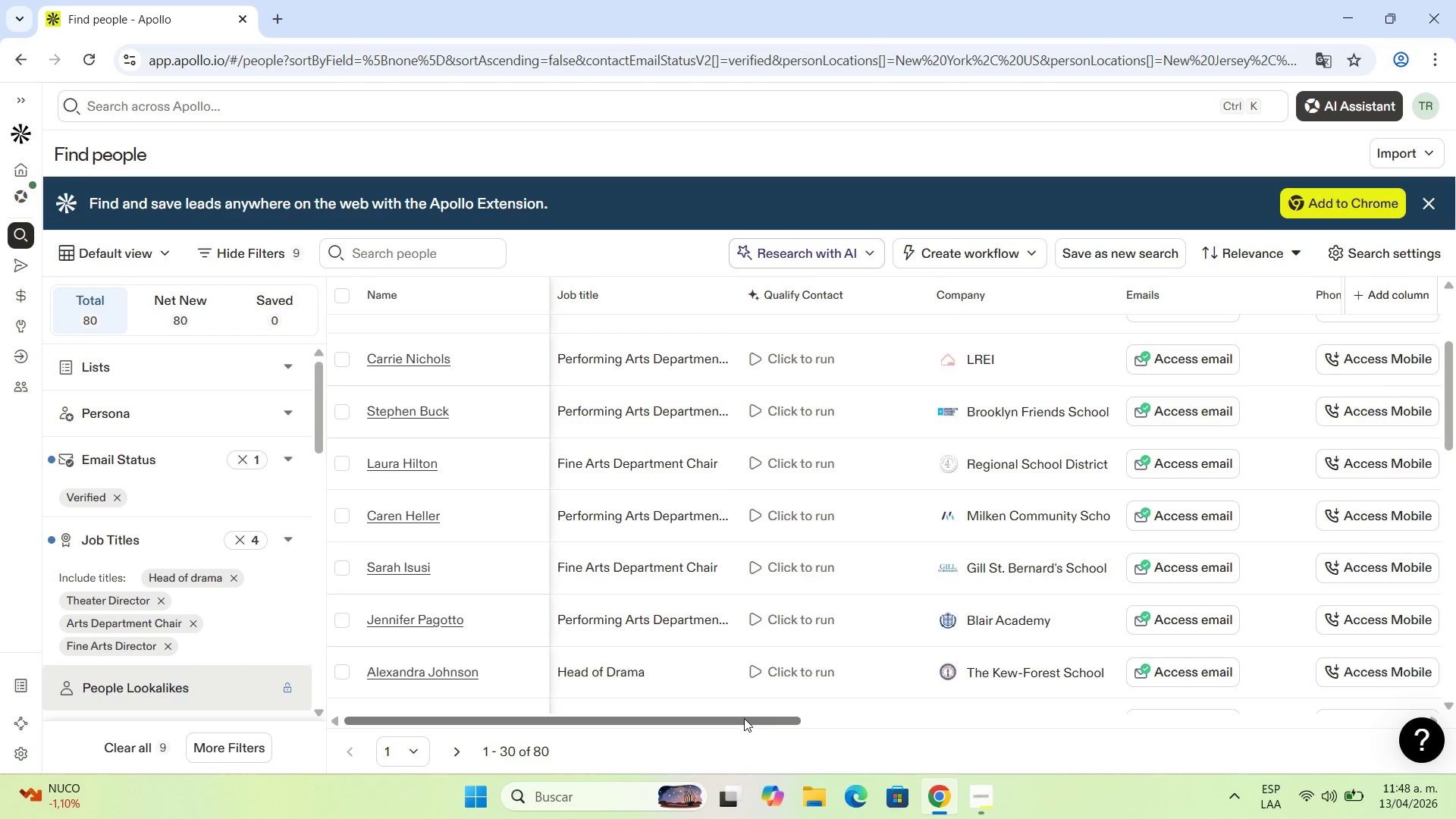 
left_click_drag(start_coordinate=[744, 718], to_coordinate=[844, 736])
 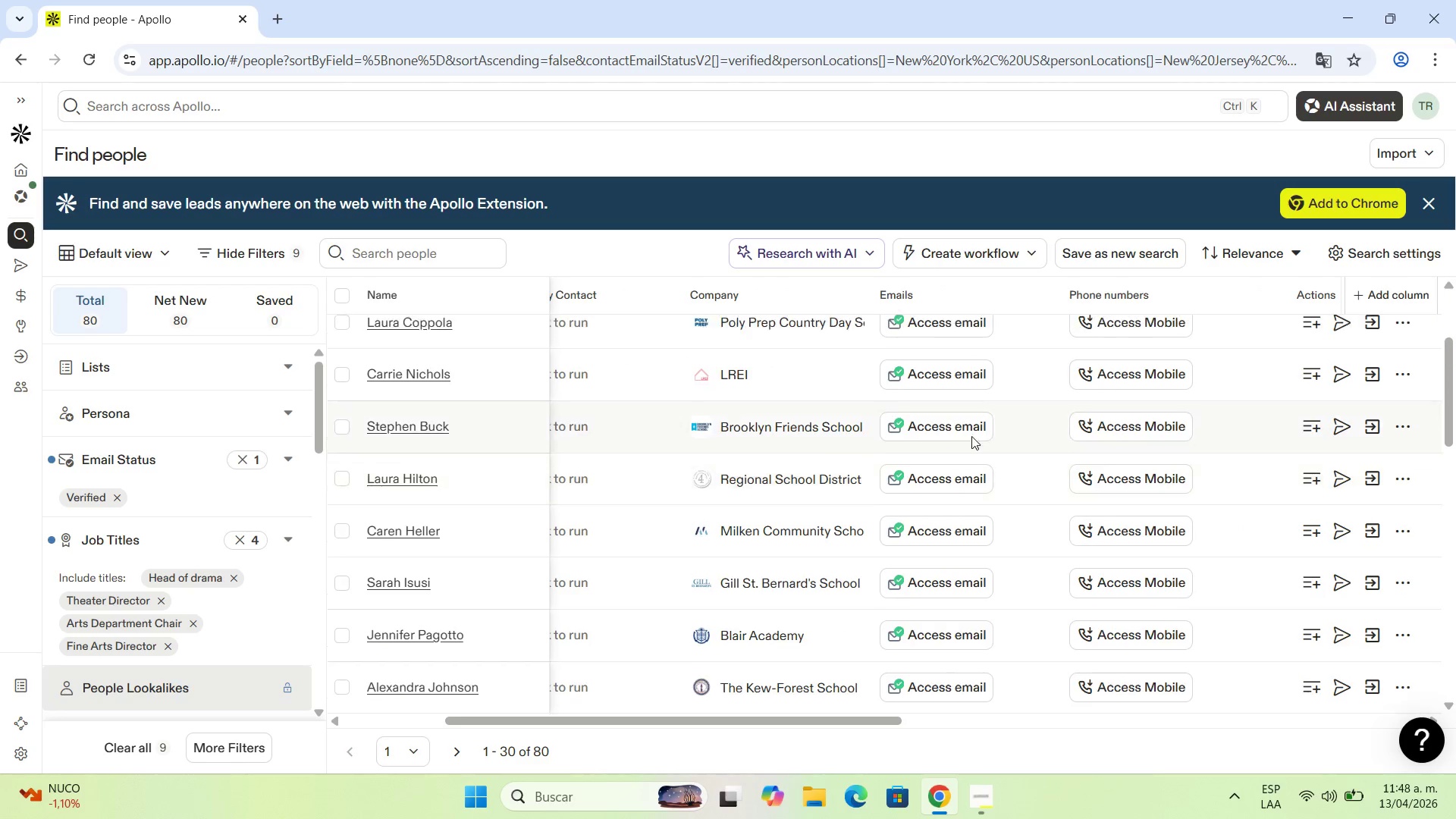 
scroll: coordinate [971, 436], scroll_direction: up, amount: 8.0
 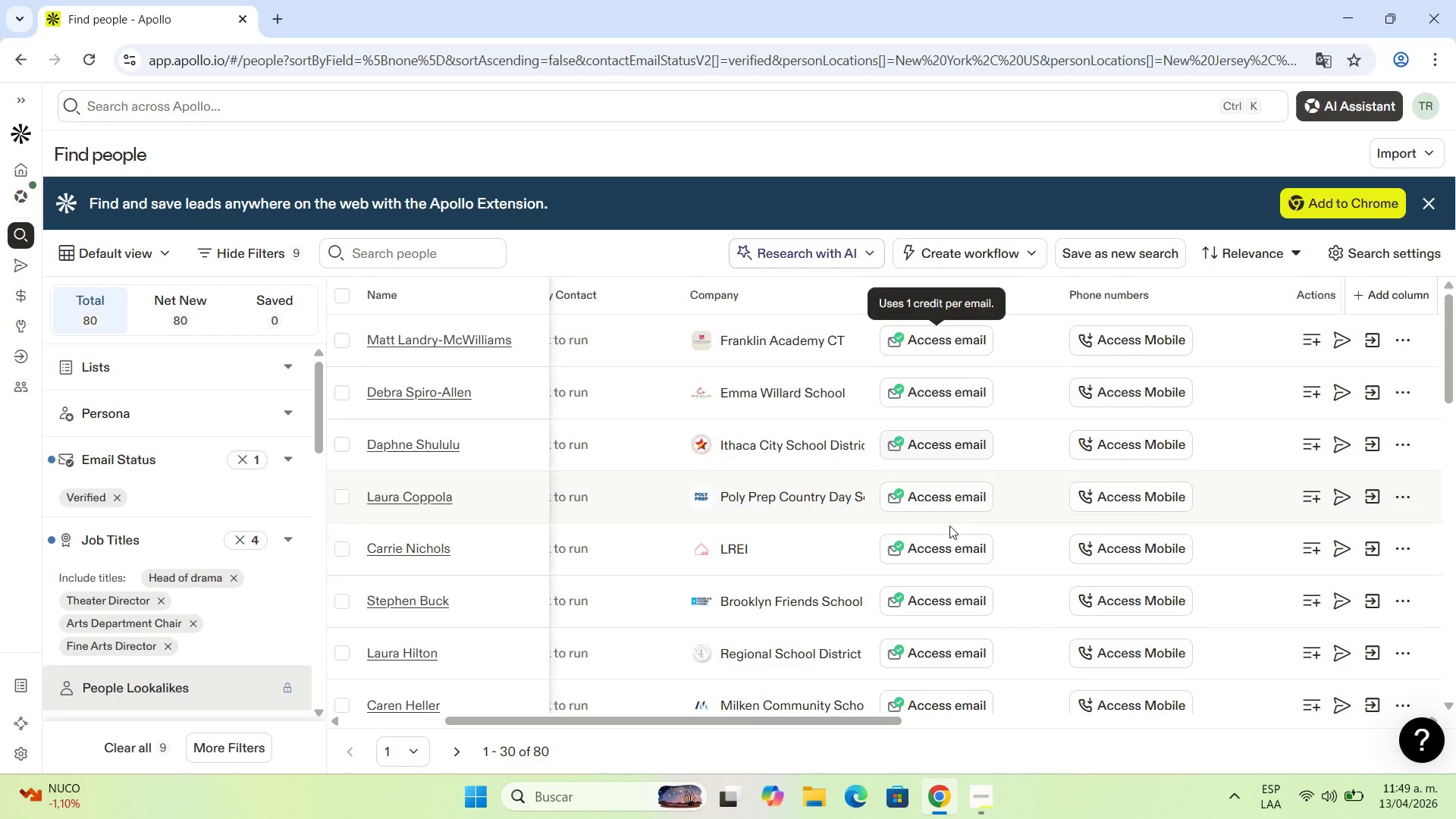 
scroll: coordinate [970, 590], scroll_direction: down, amount: 13.0
 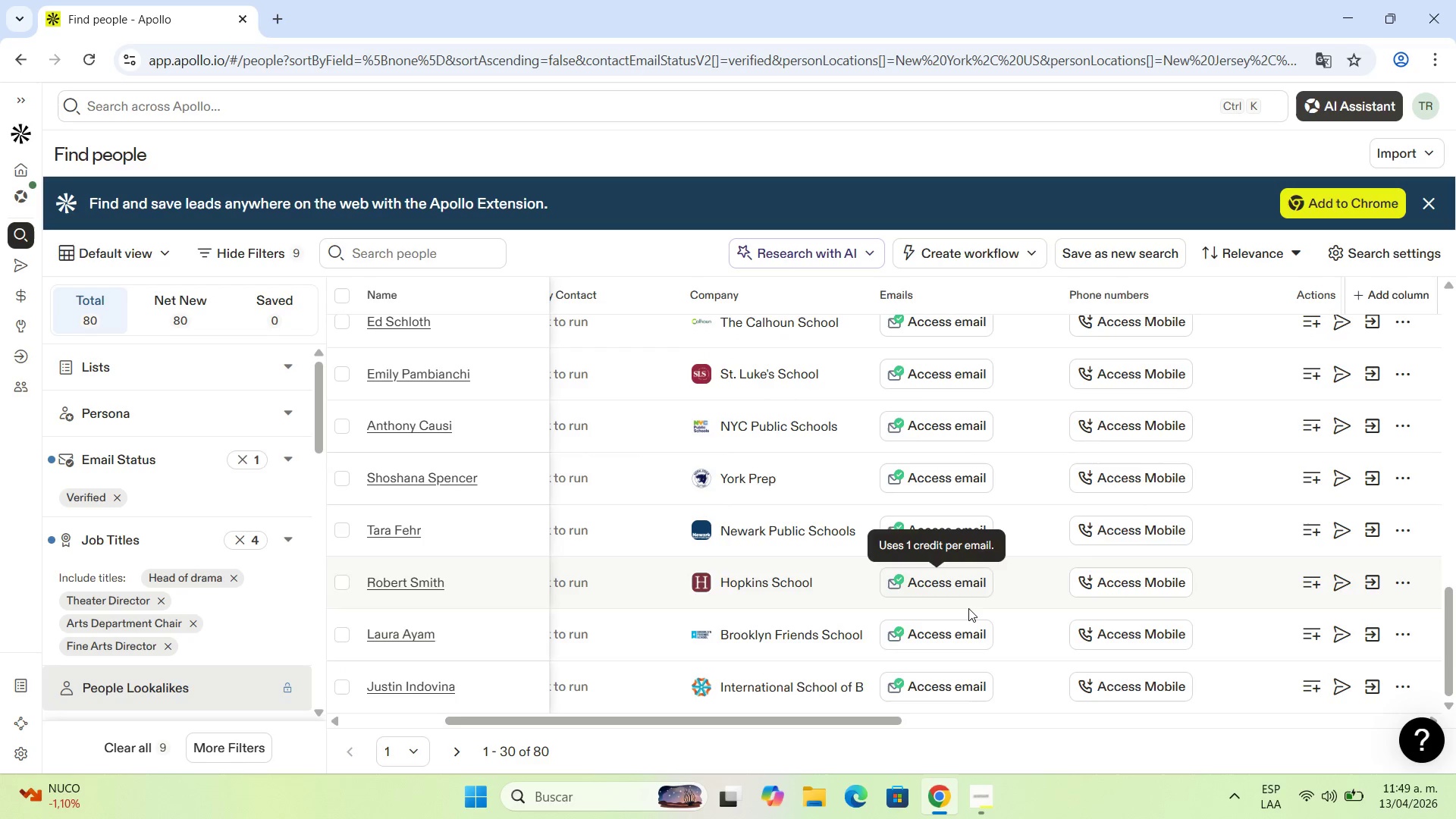 
scroll: coordinate [968, 608], scroll_direction: down, amount: 4.0
 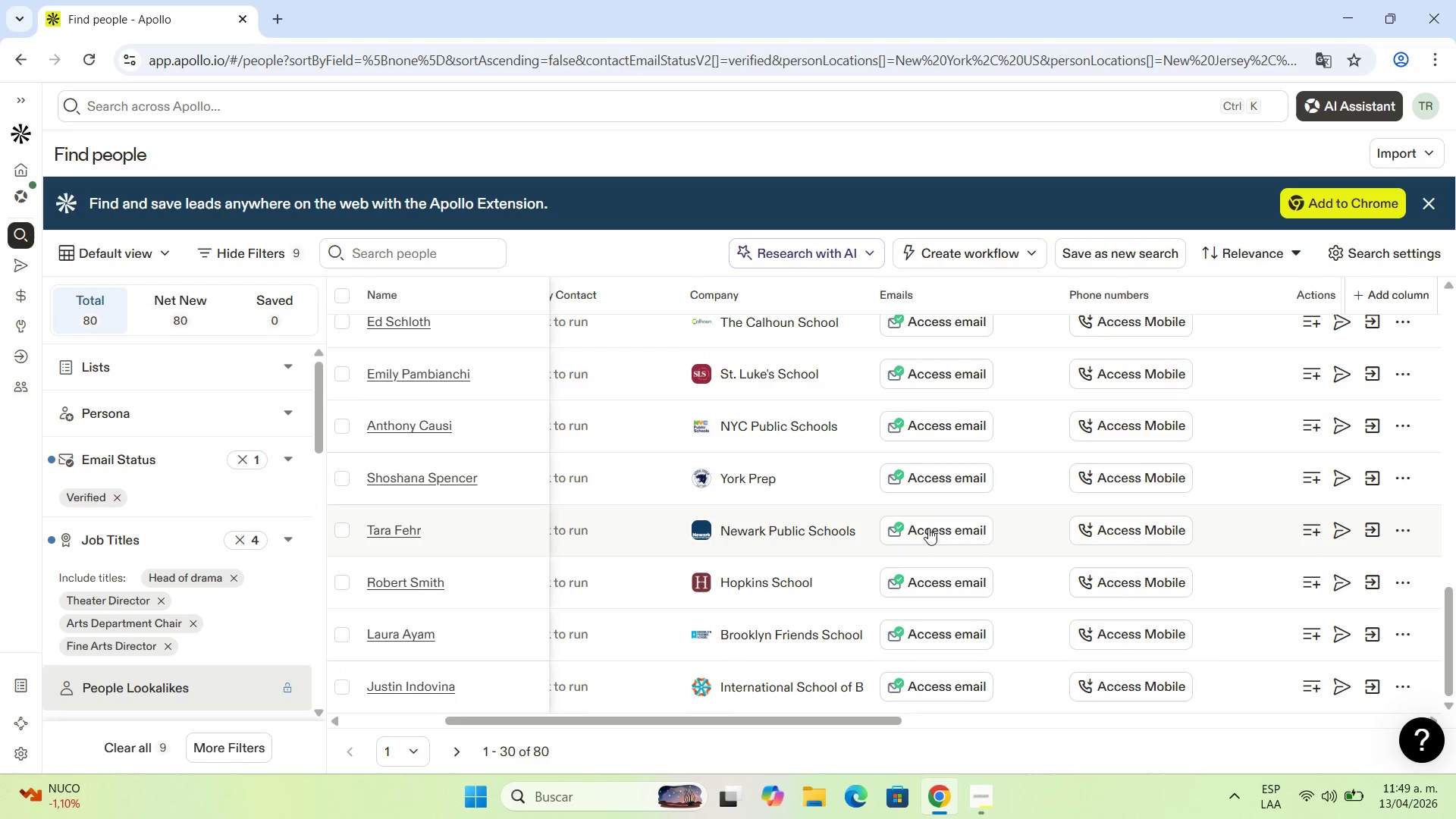 
scroll: coordinate [855, 421], scroll_direction: up, amount: 22.0
 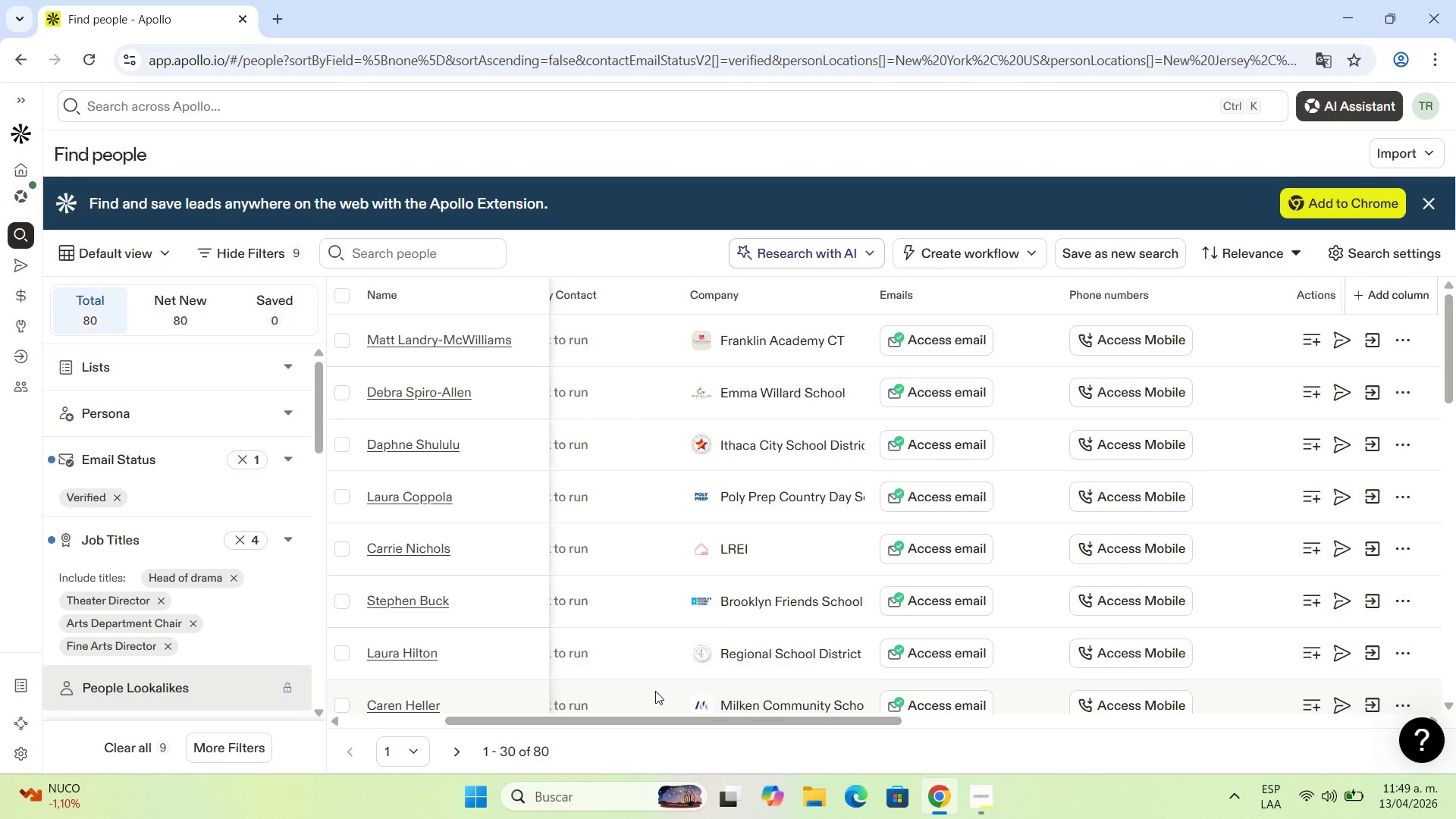 
left_click_drag(start_coordinate=[563, 720], to_coordinate=[429, 730])
 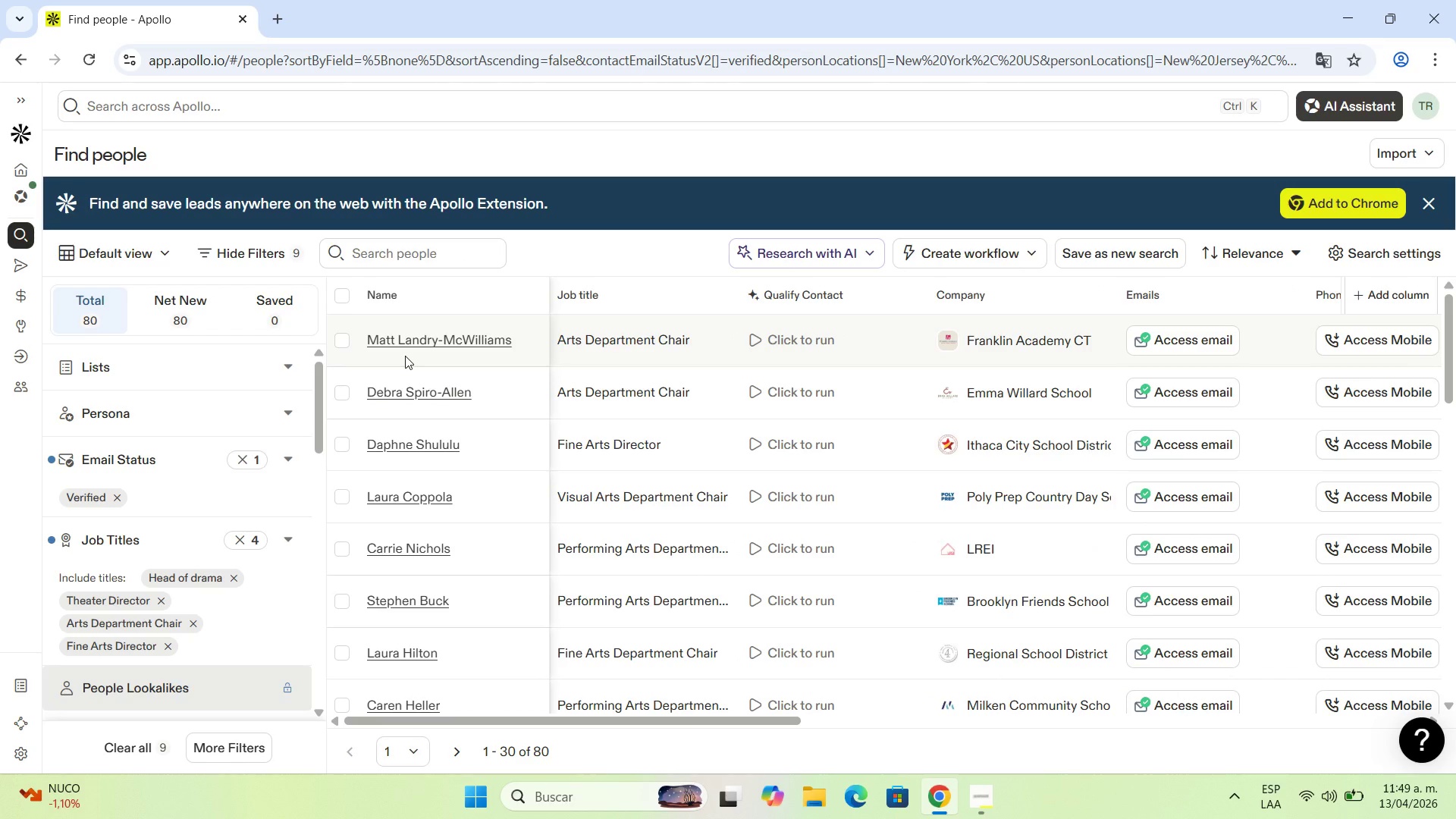 
wait(5.69)
 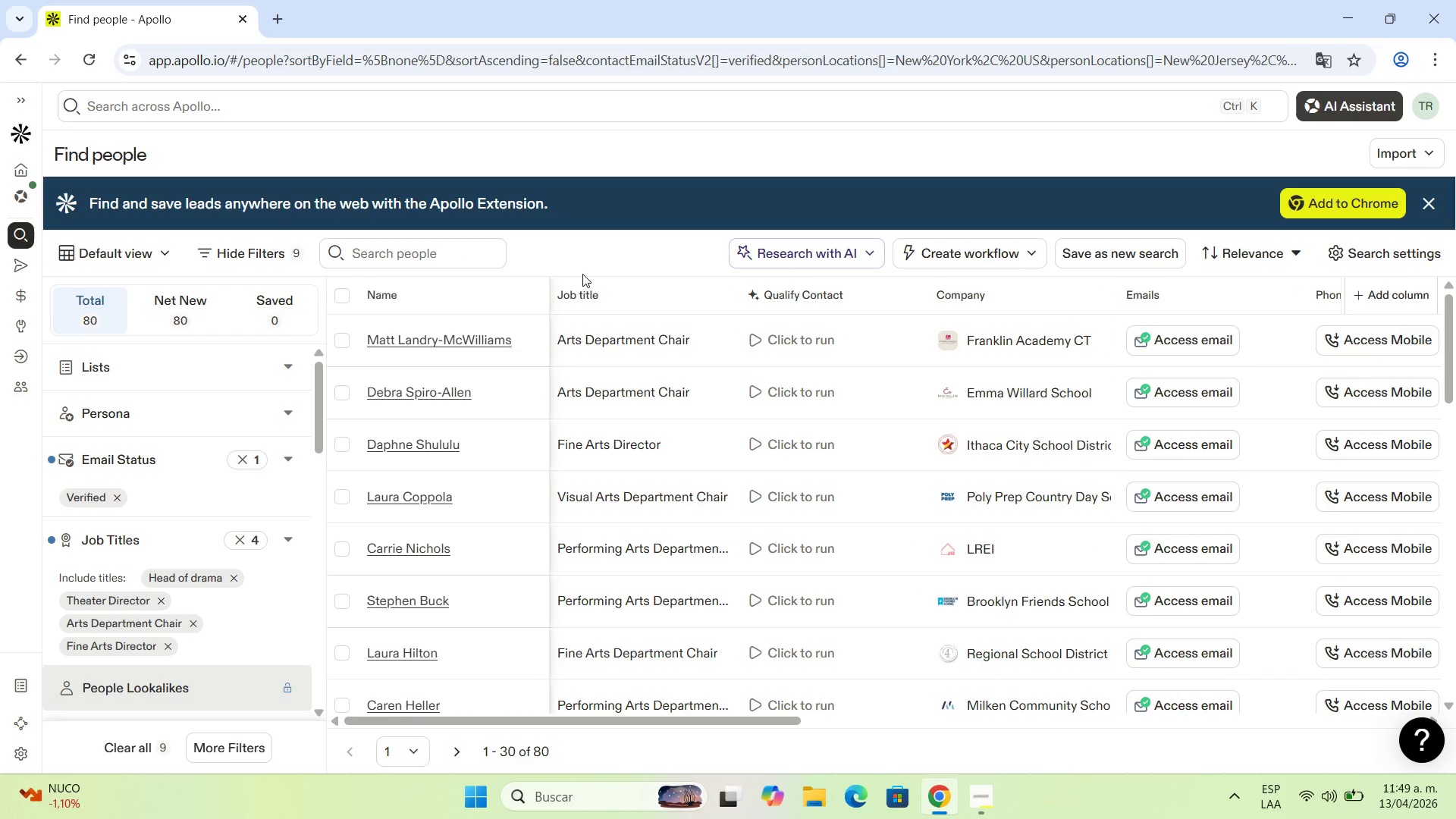 
mouse_move([71, 275])
 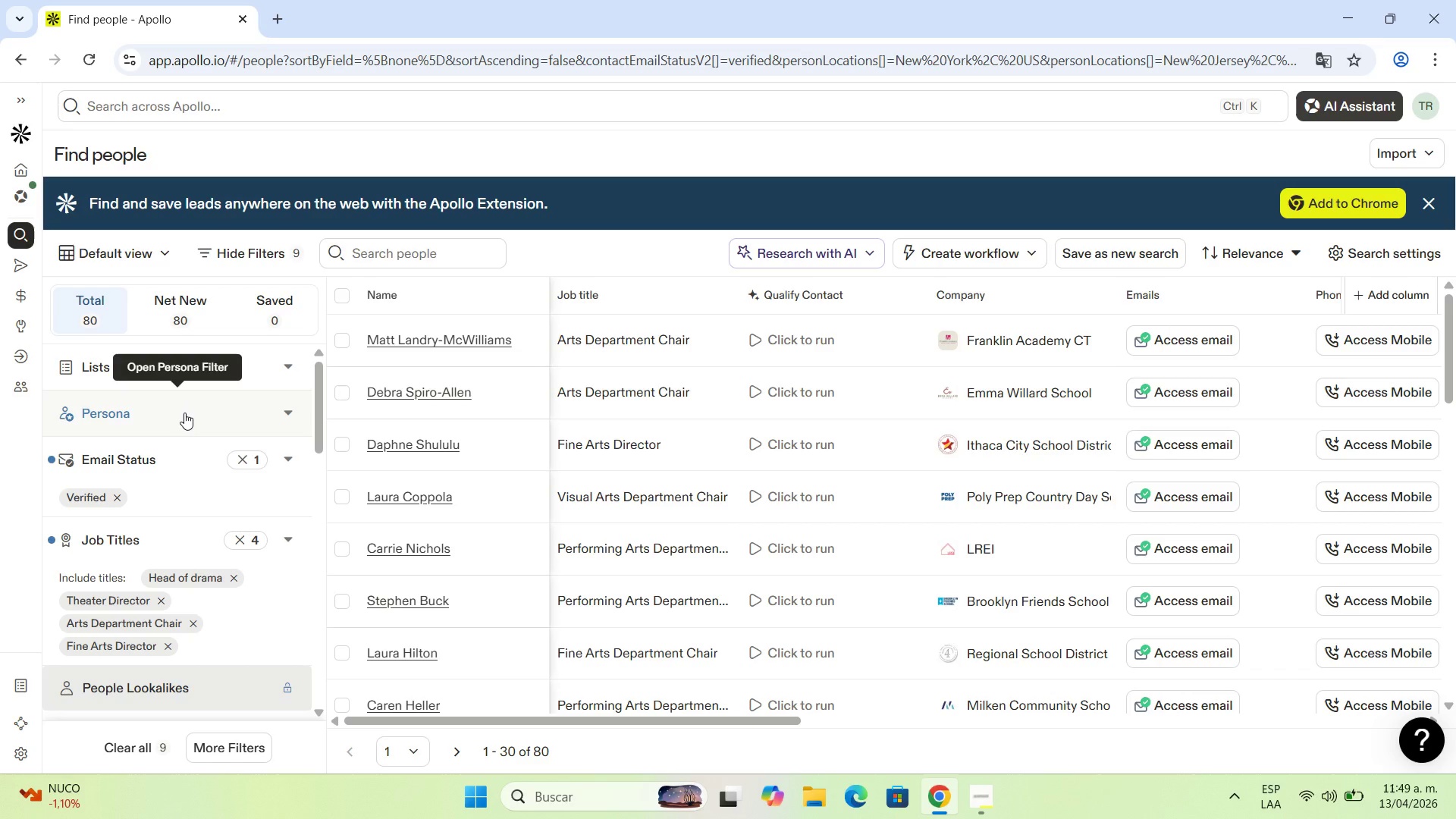 
wait(8.87)
 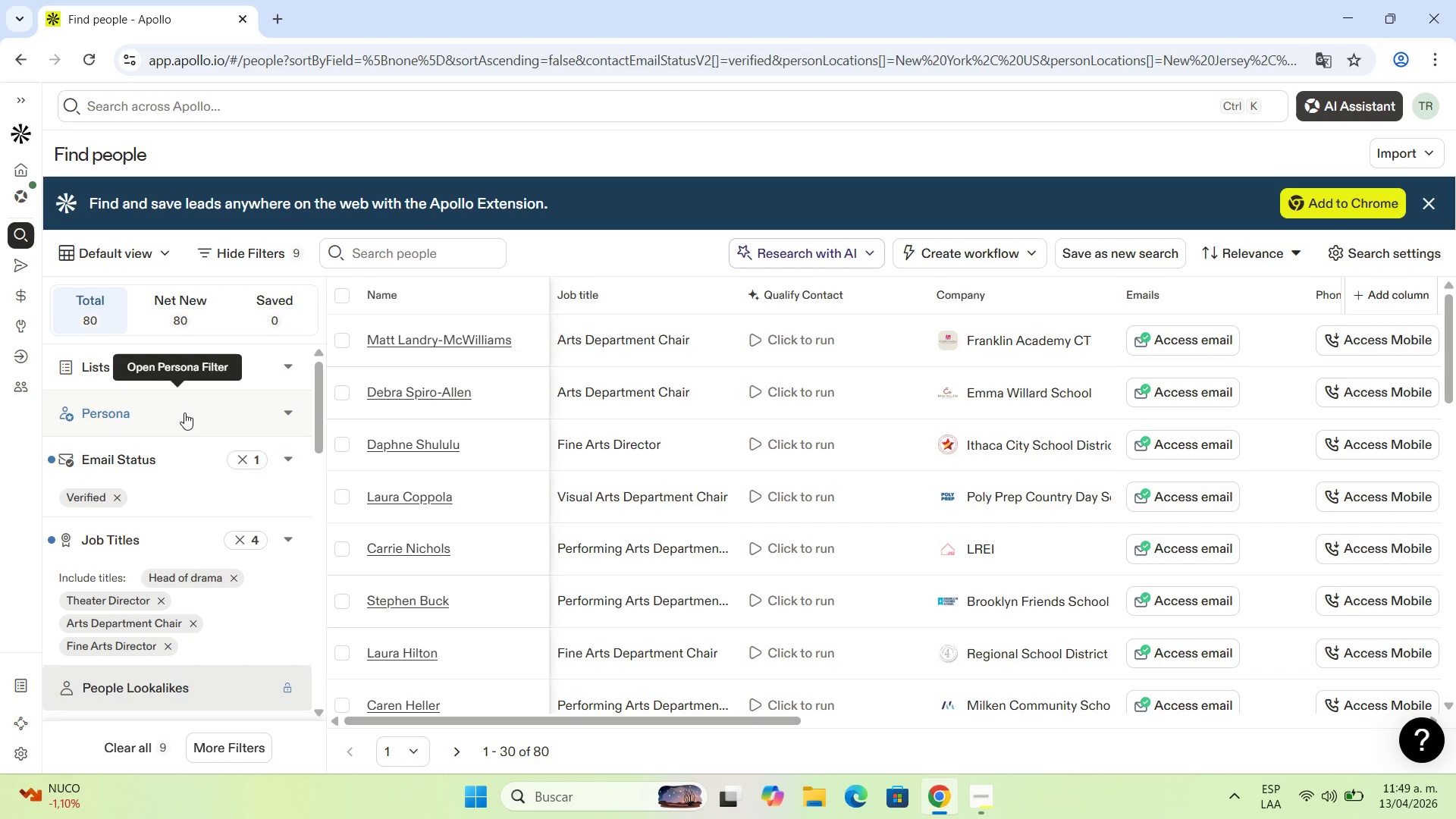 
scroll: coordinate [874, 504], scroll_direction: down, amount: 1.0
 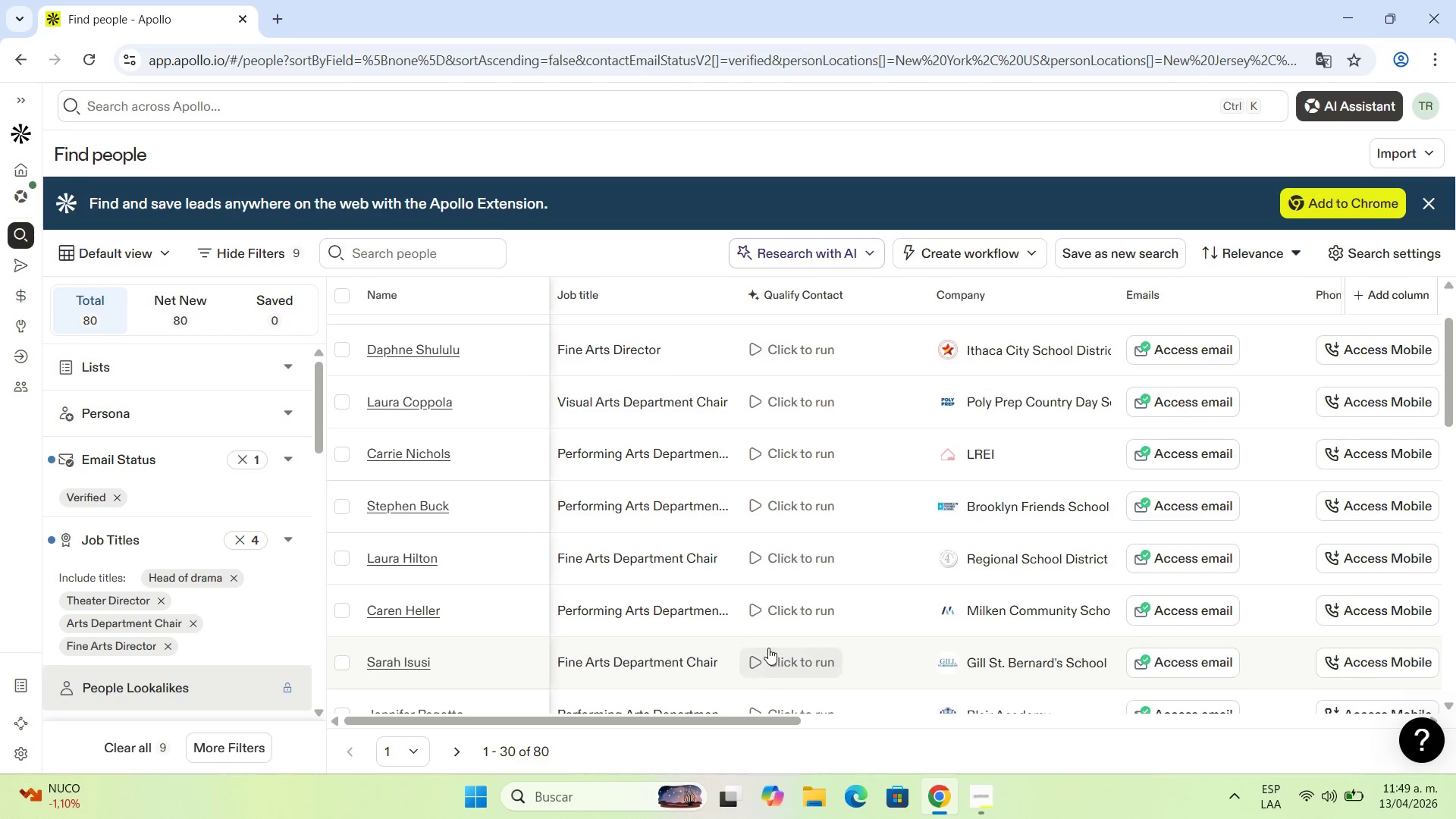 
scroll: coordinate [777, 615], scroll_direction: up, amount: 4.0
 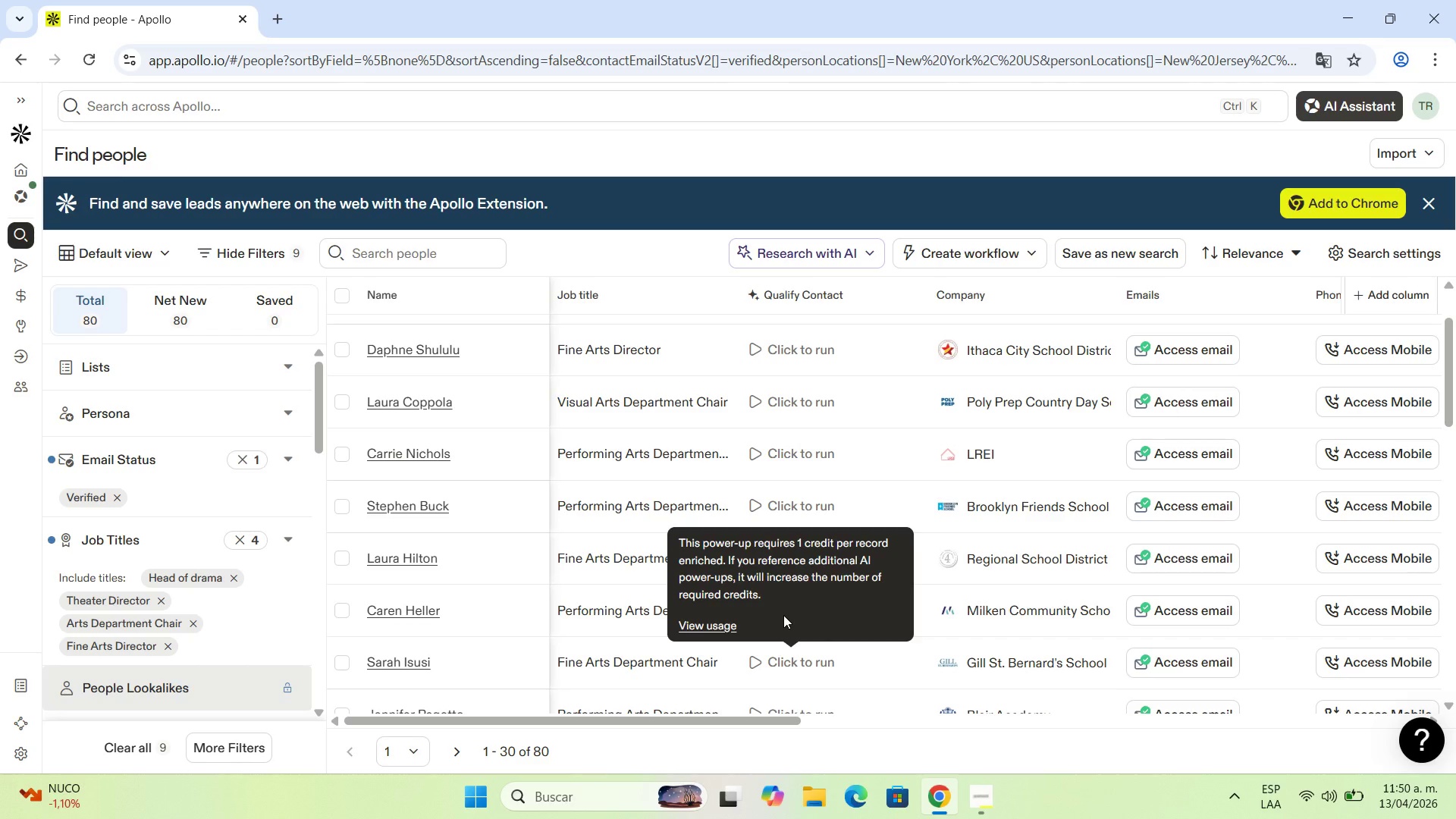 
wait(25.4)
 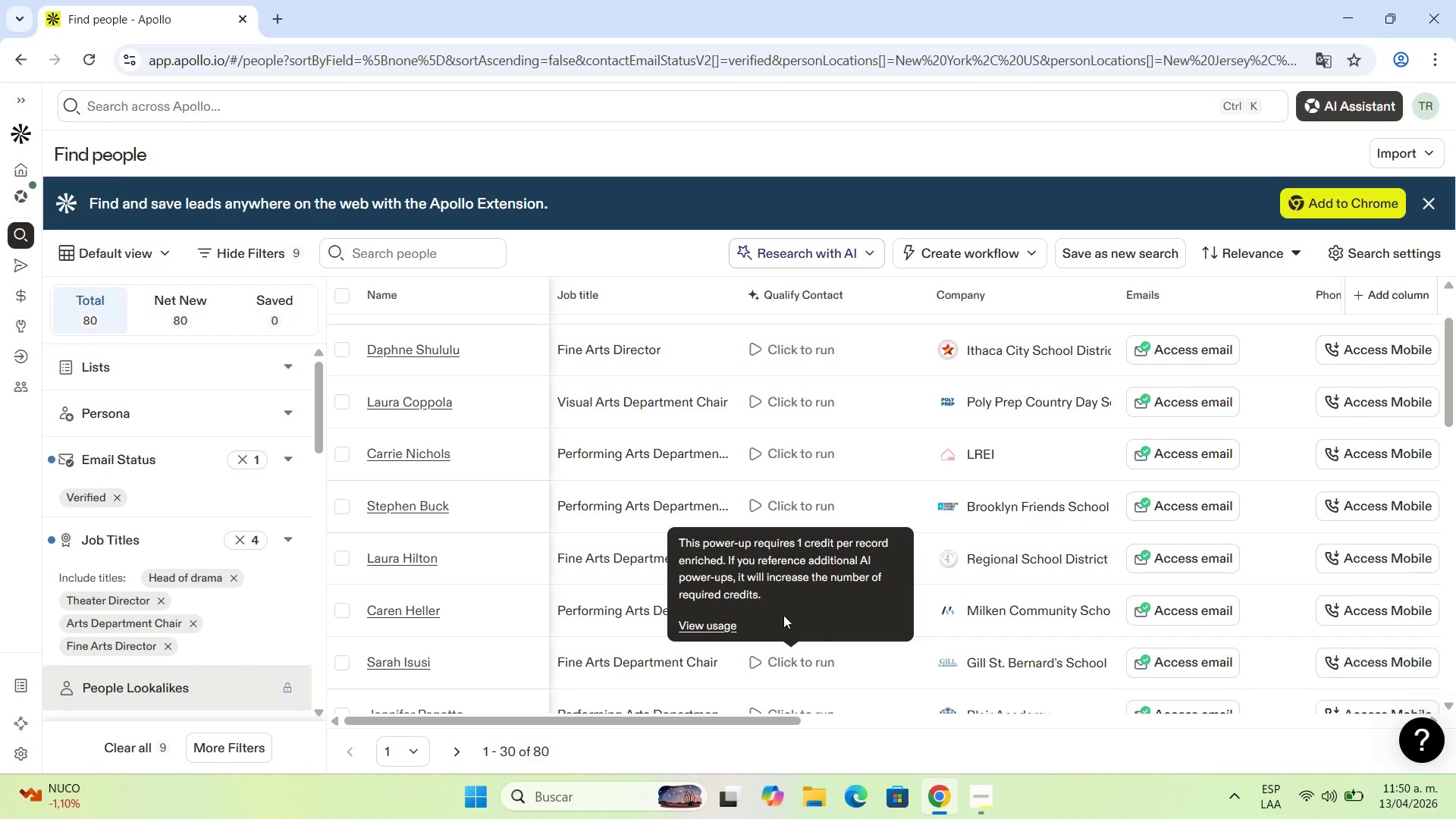 
scroll: coordinate [347, 418], scroll_direction: down, amount: 1.0
 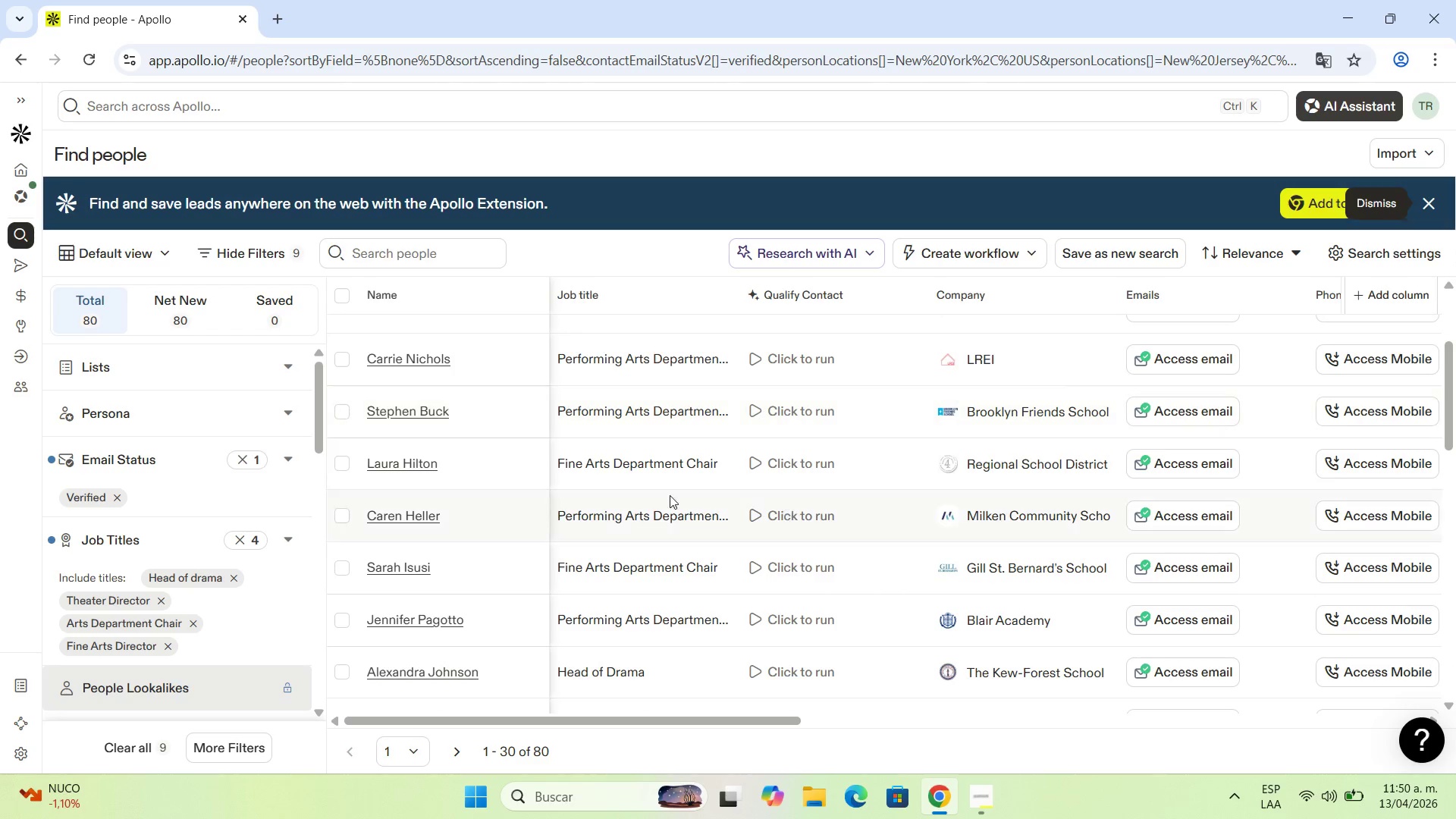 
scroll: coordinate [14, 380], scroll_direction: up, amount: 2.0
 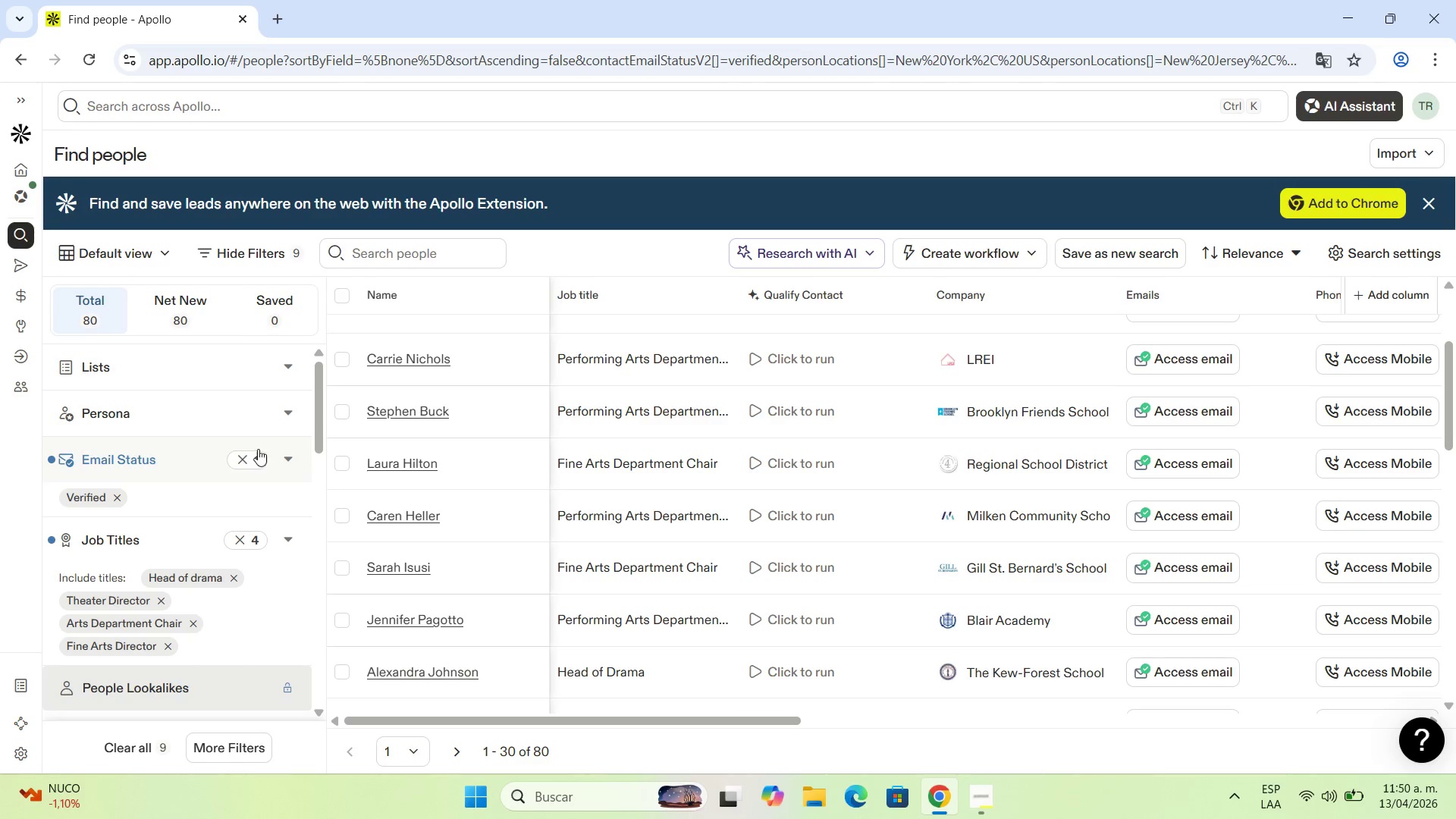 
wait(10.45)
 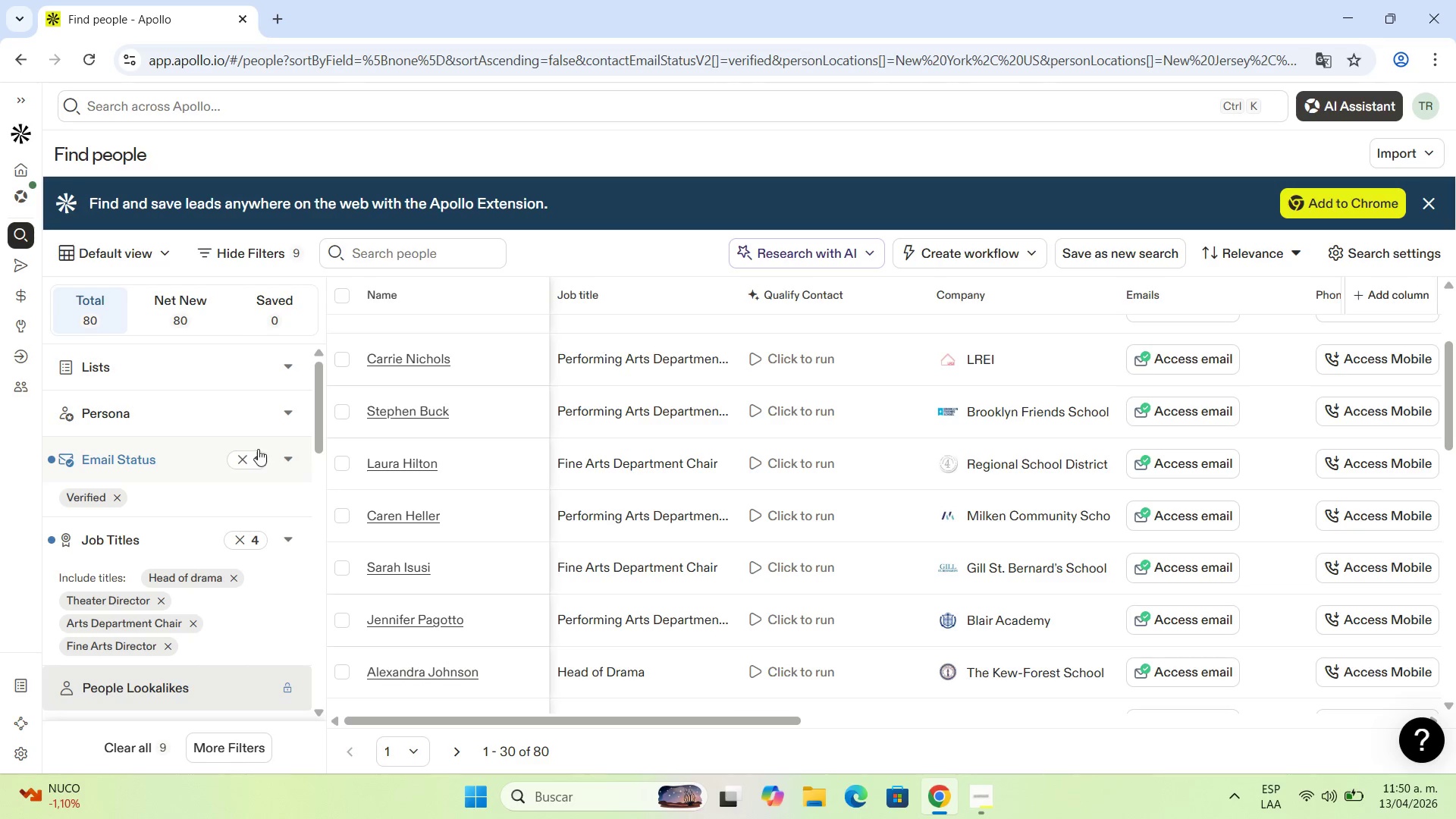 
left_click([345, 289])
 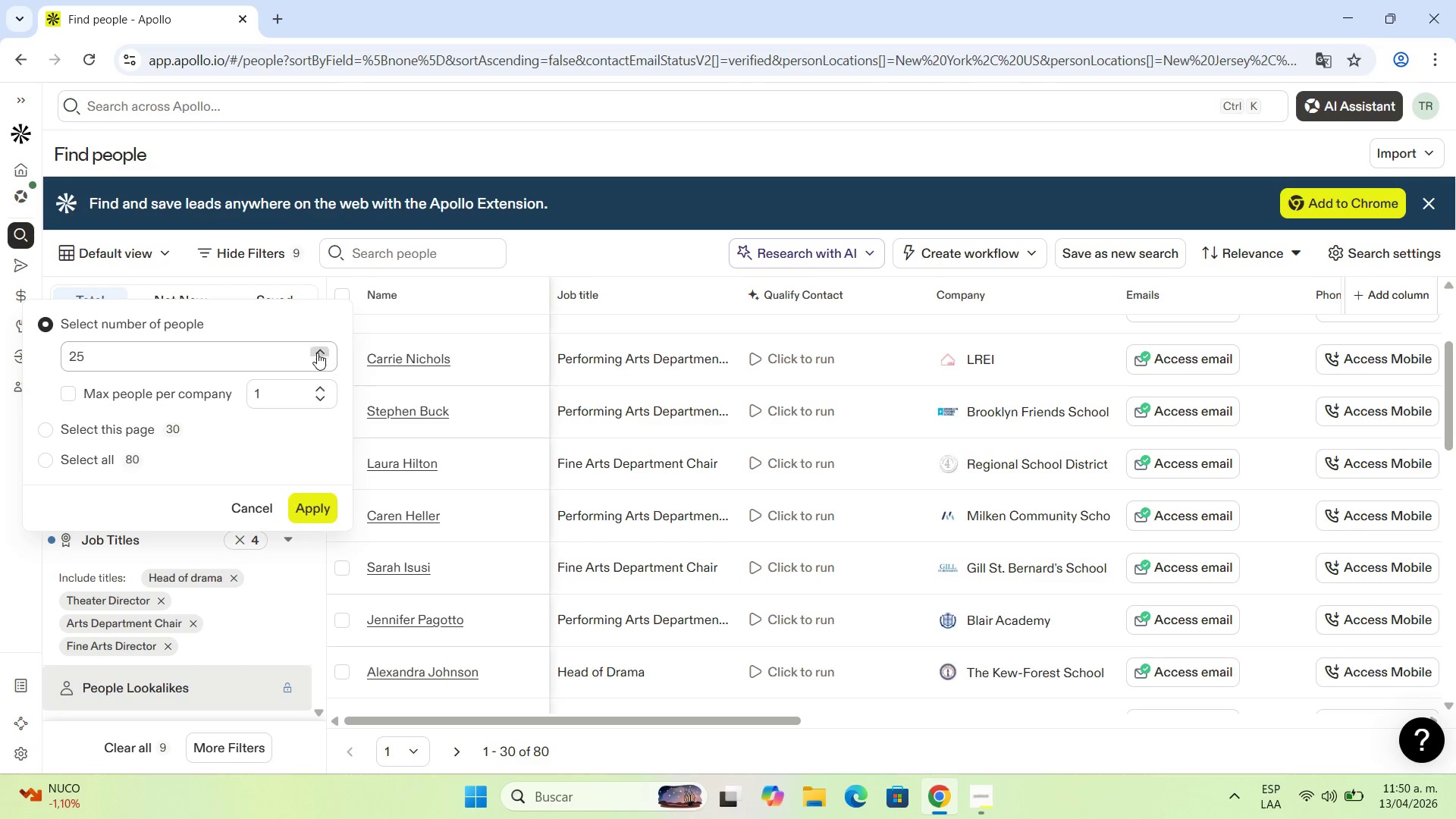 
left_click([271, 353])
 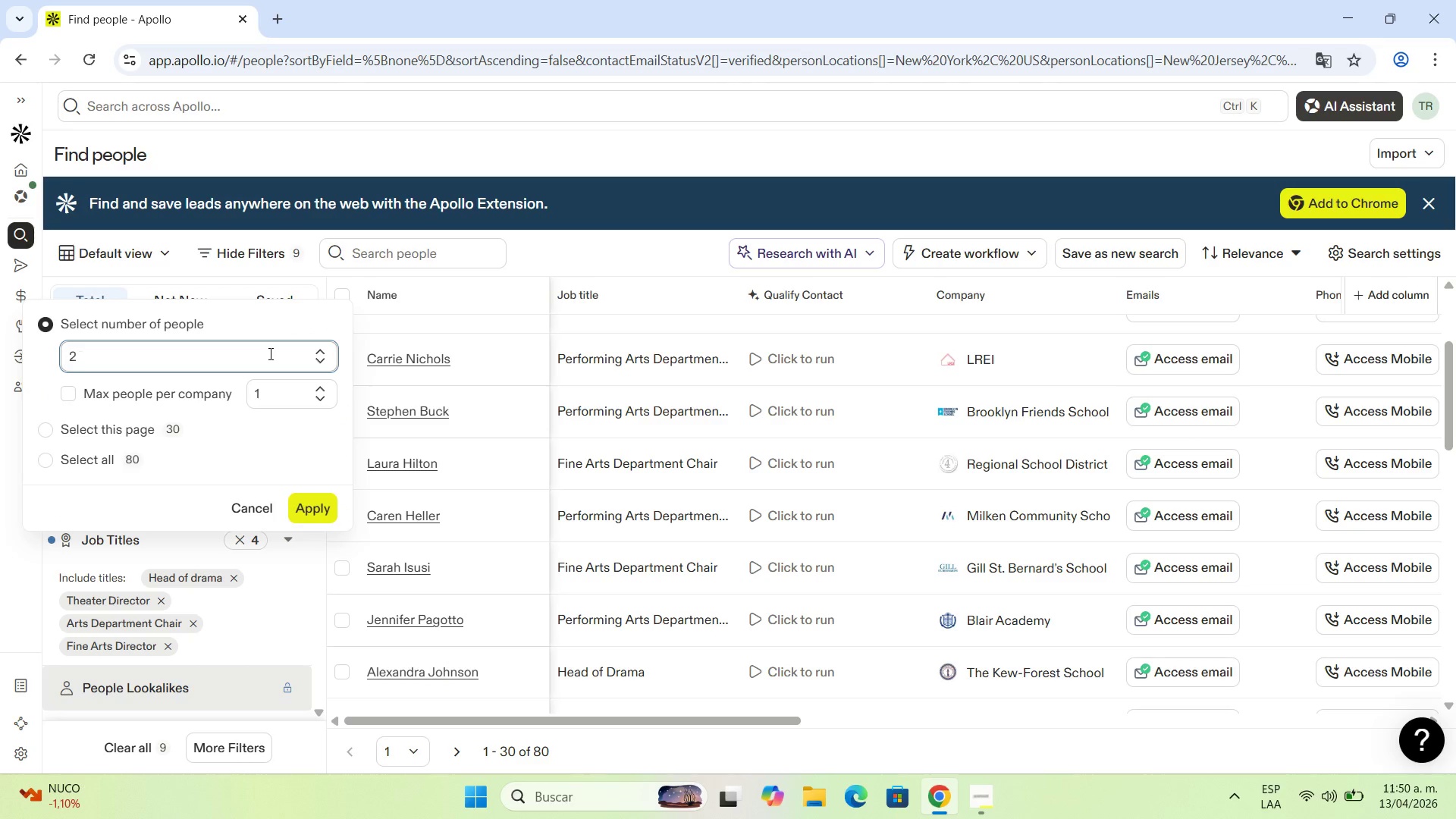 
key(Backspace)
 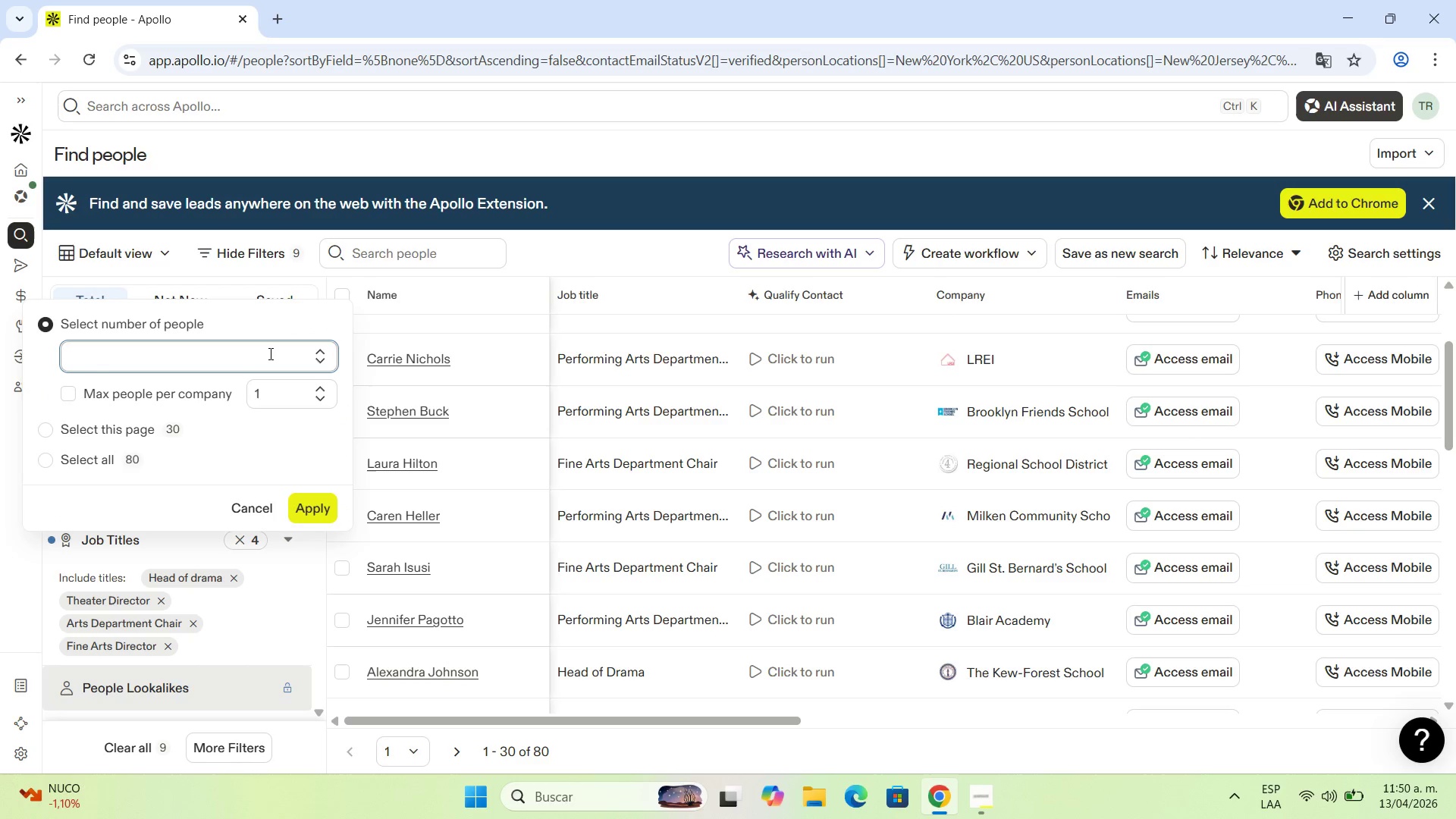 
key(Backspace)
 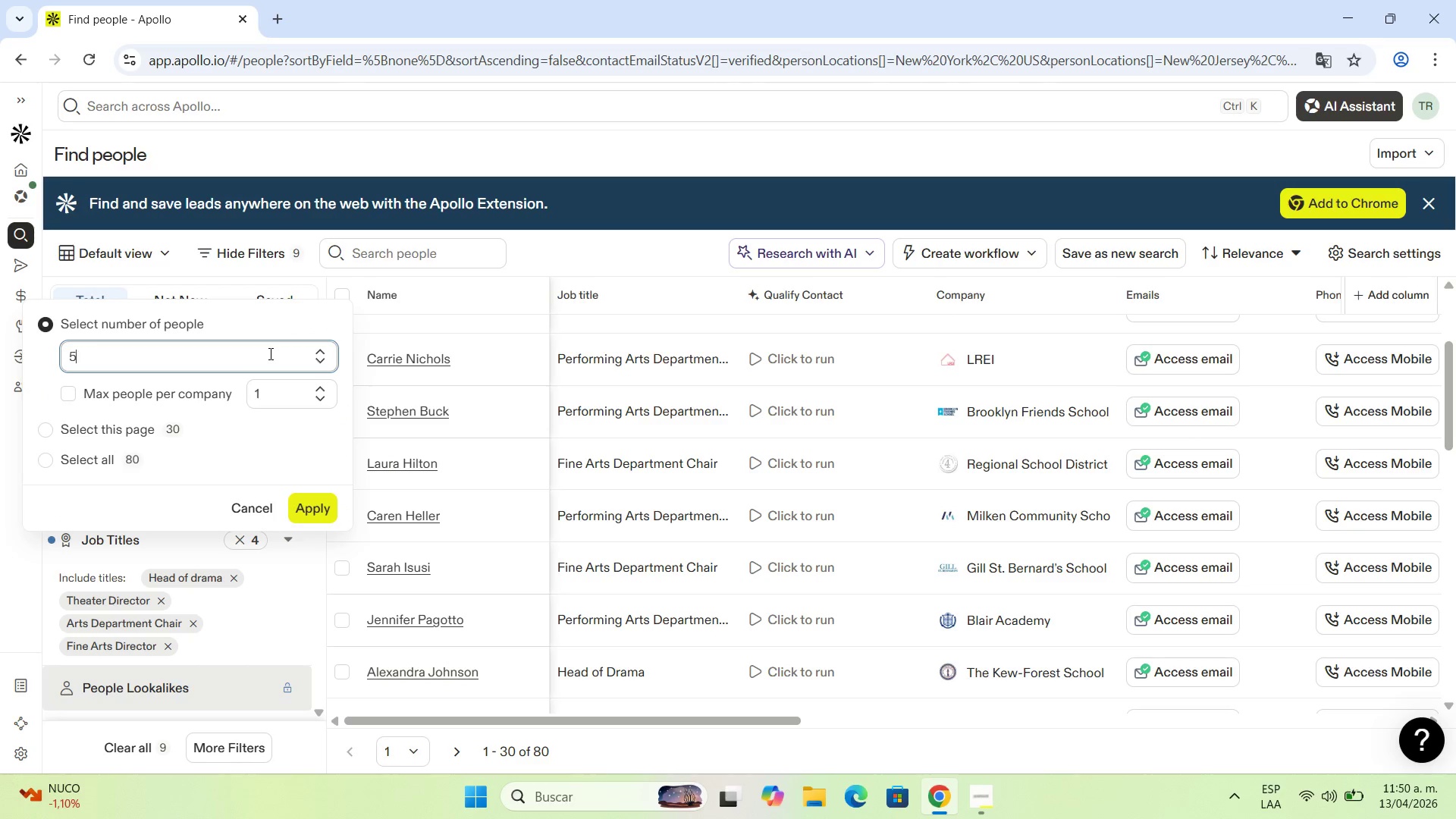 
key(Numpad5)
 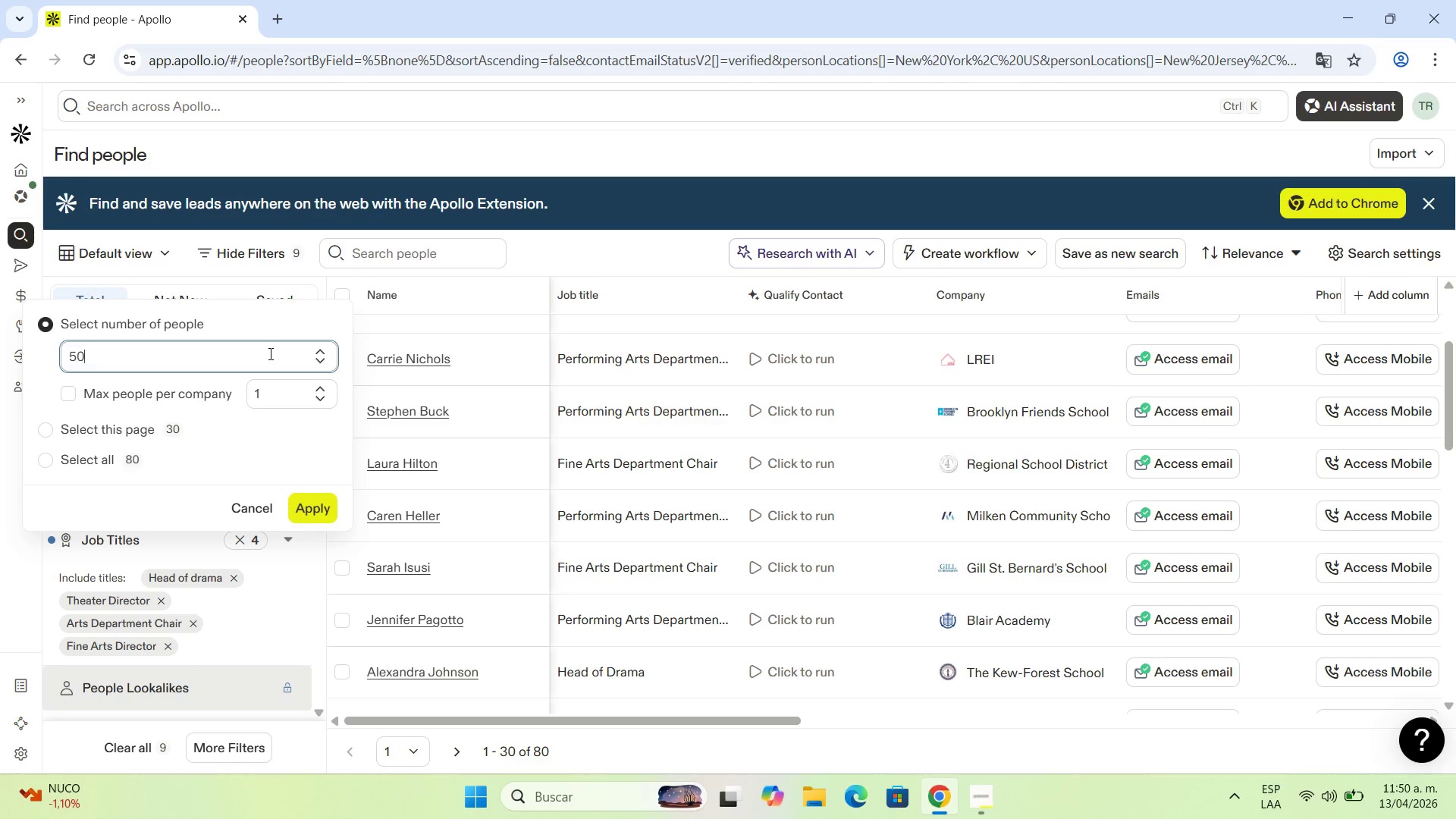 
key(Numpad0)
 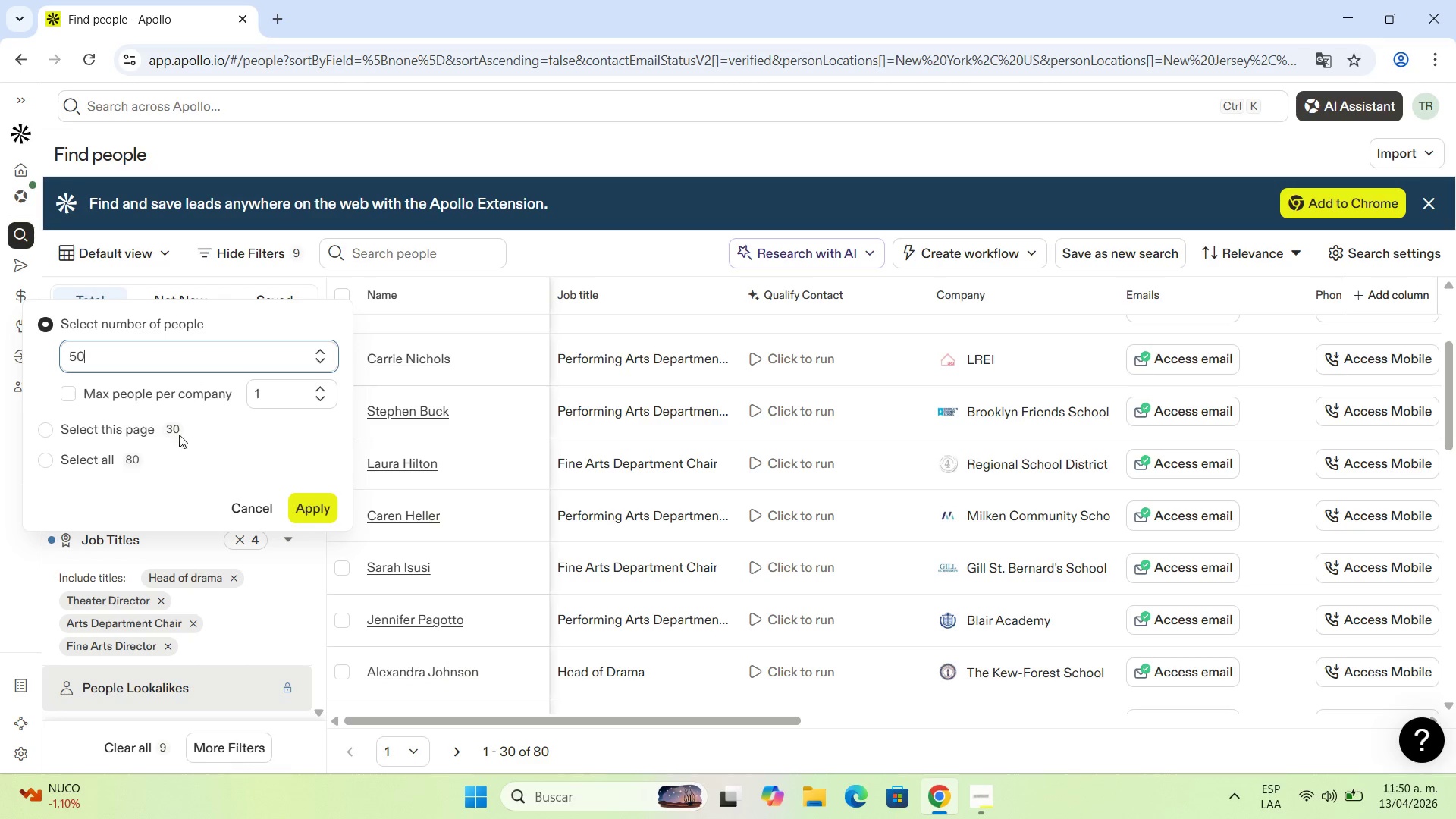 
mouse_move([20, 303])
 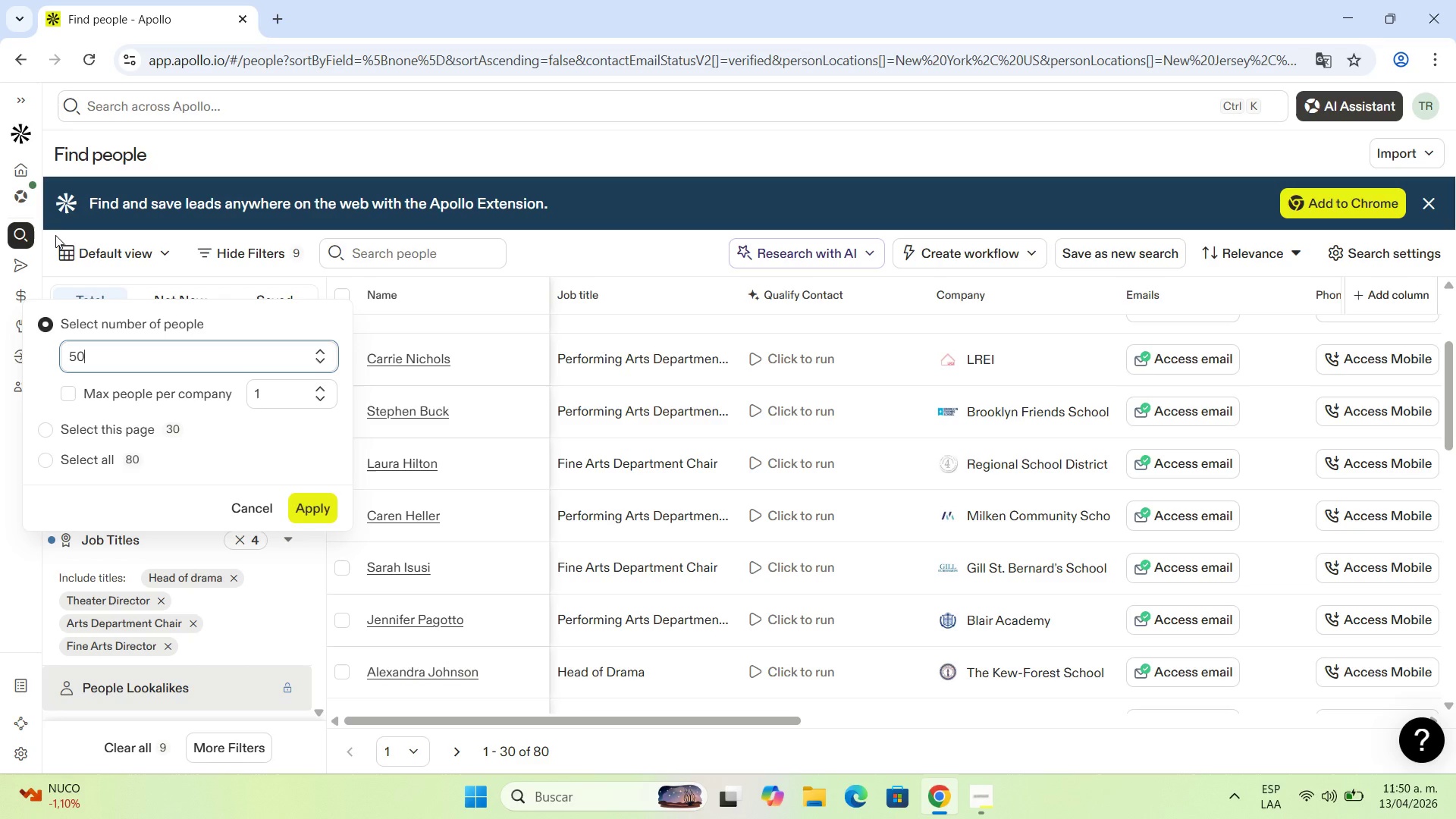 
wait(8.7)
 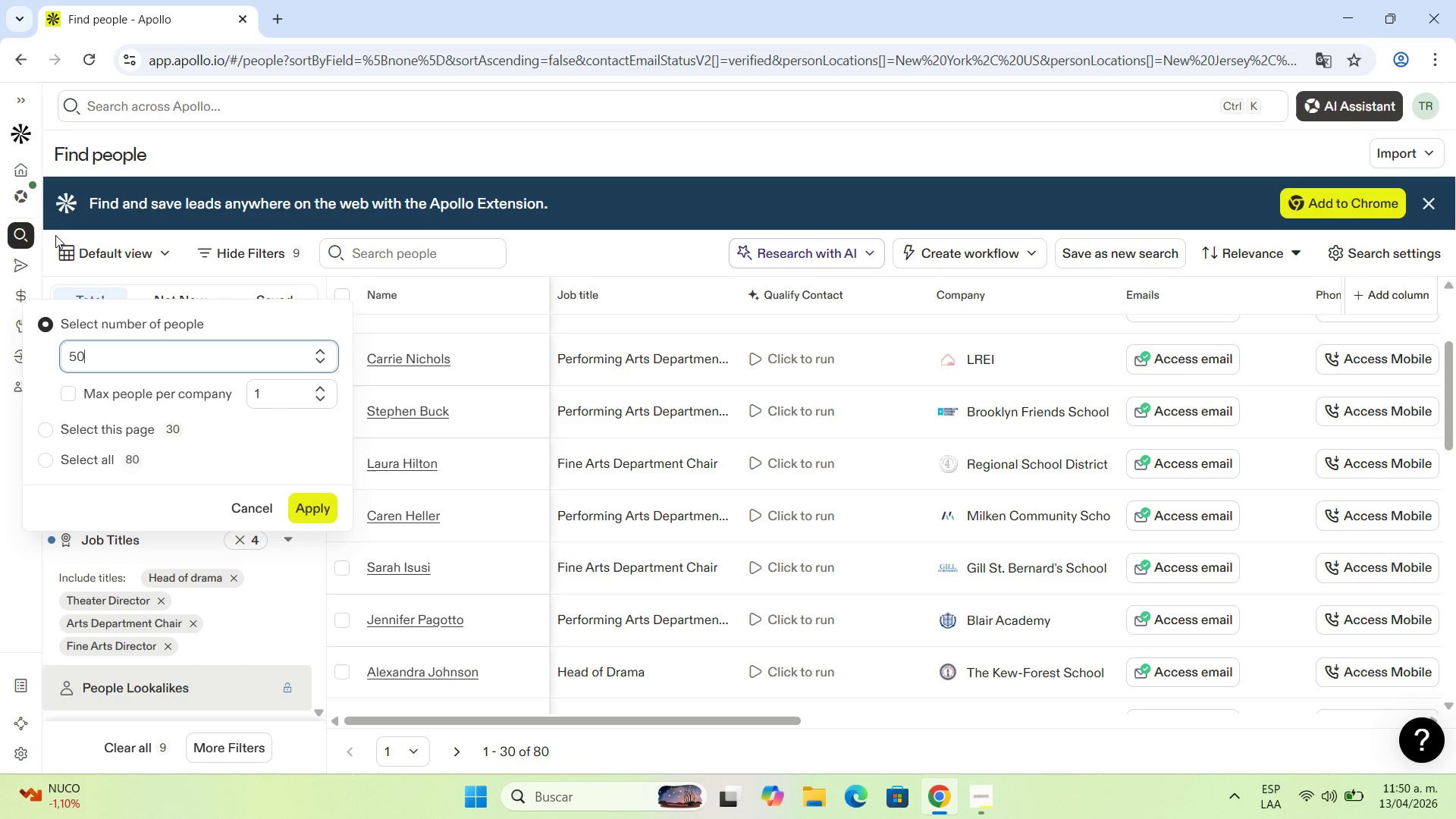 
left_click([311, 504])
 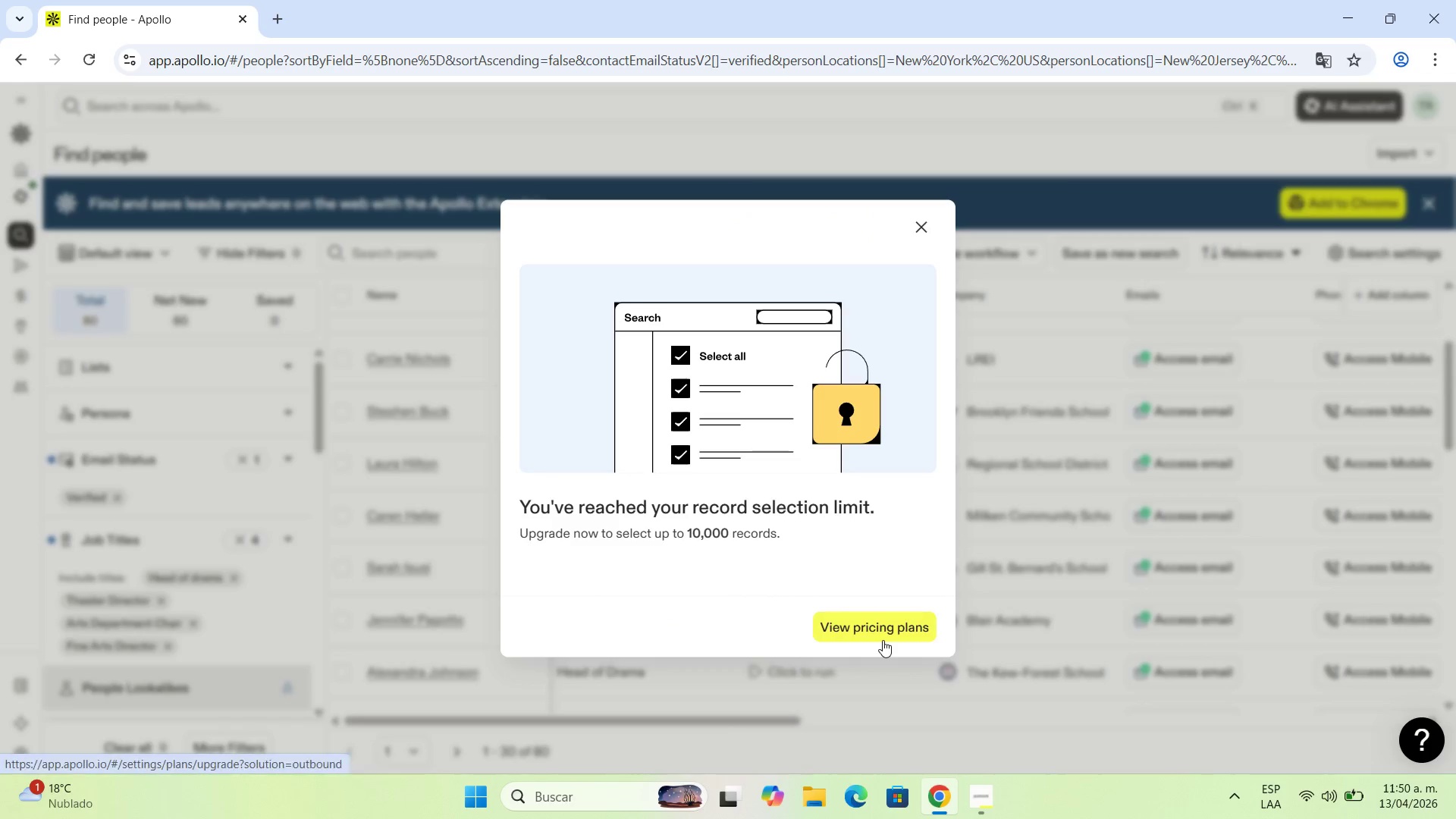 
wait(5.77)
 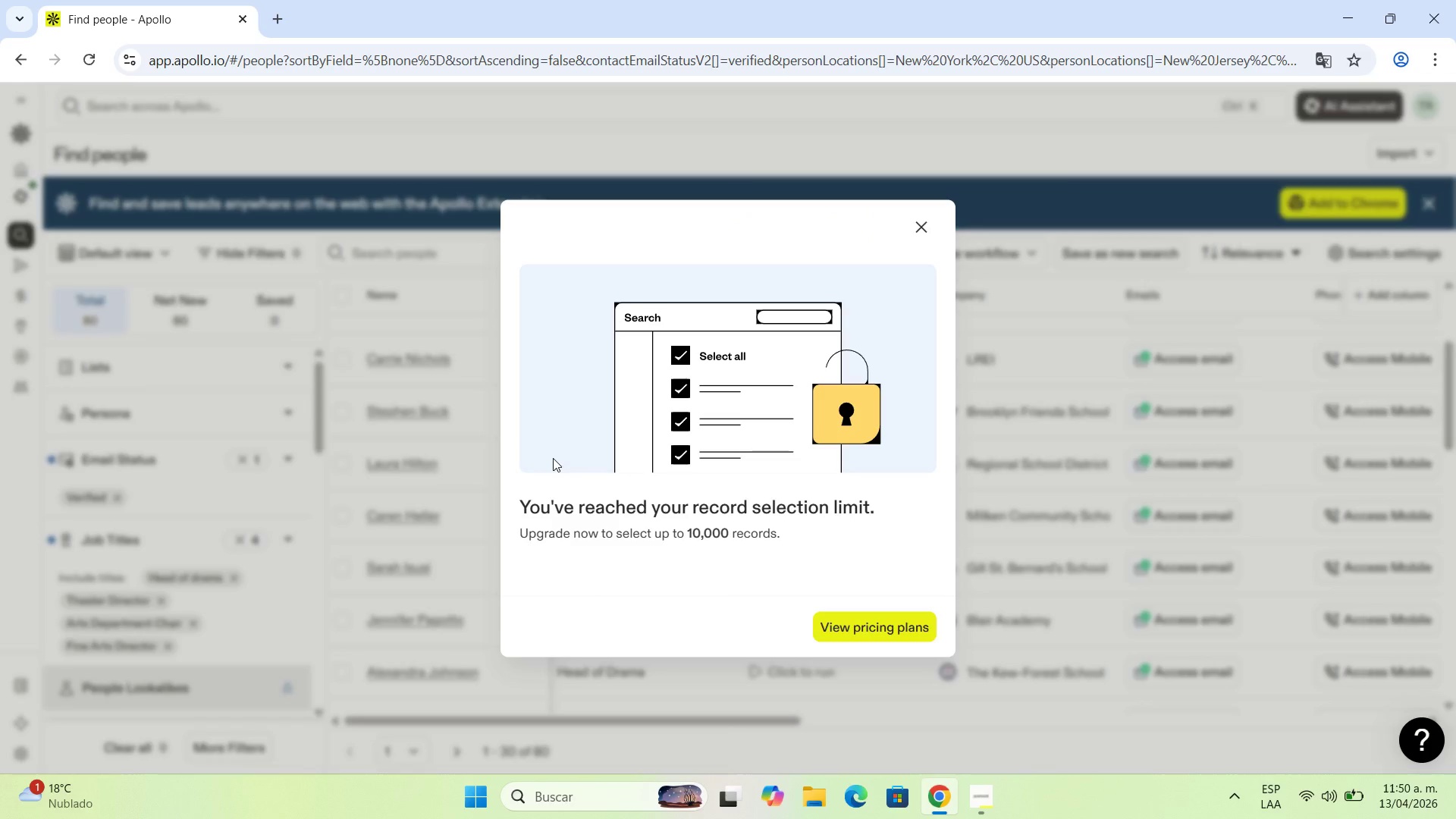 
left_click([911, 232])
 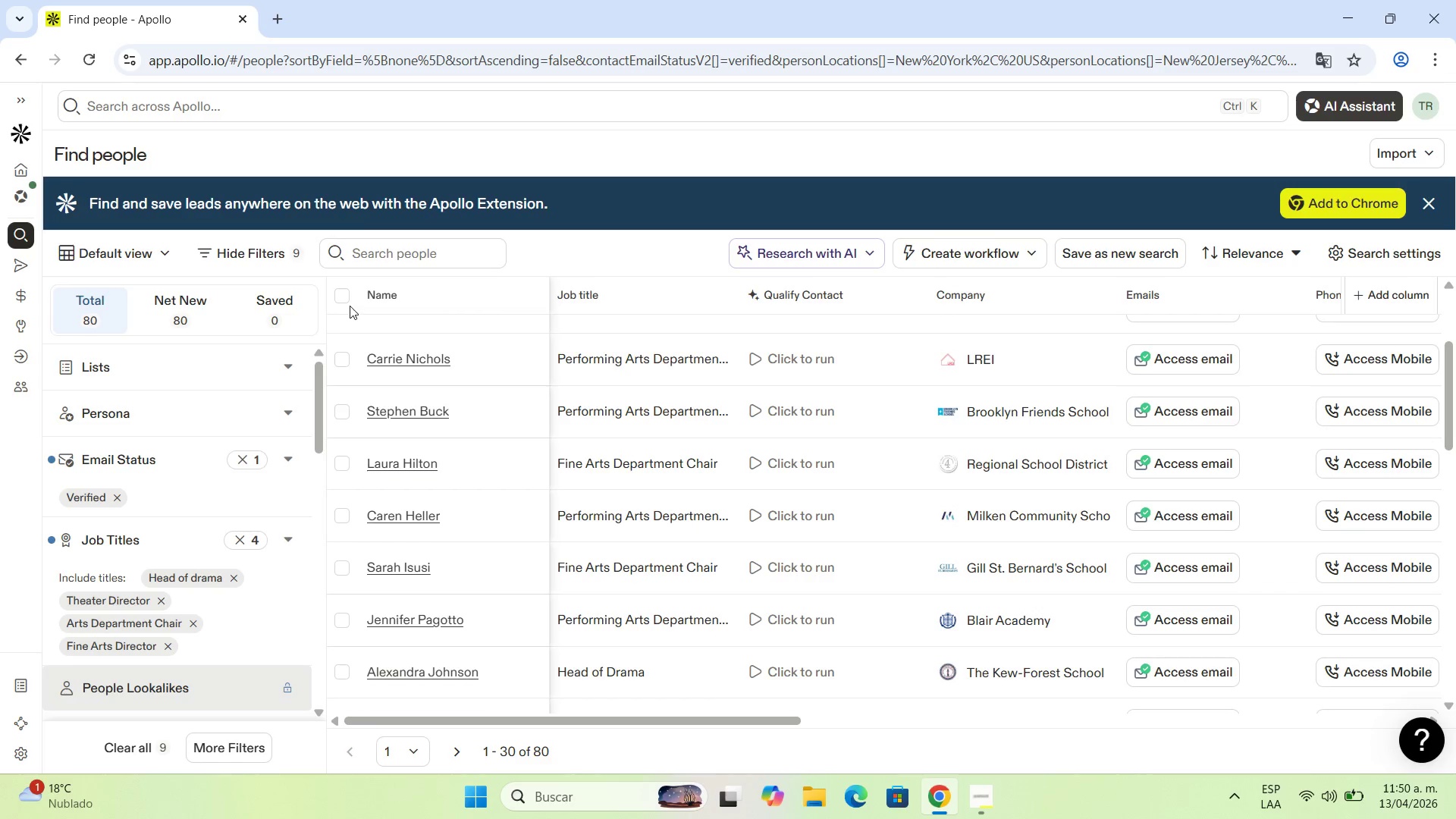 
left_click([335, 292])
 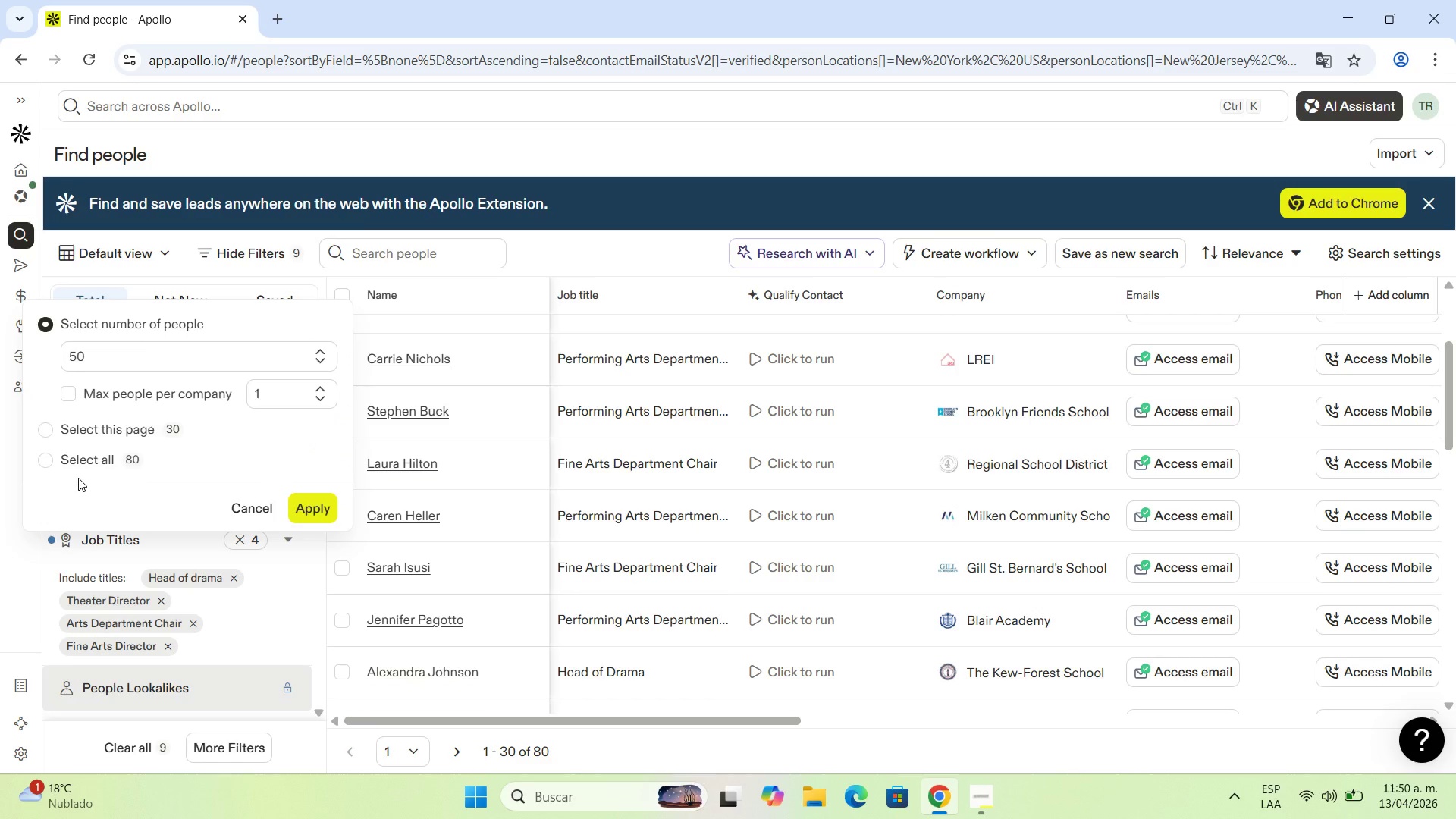 
wait(7.48)
 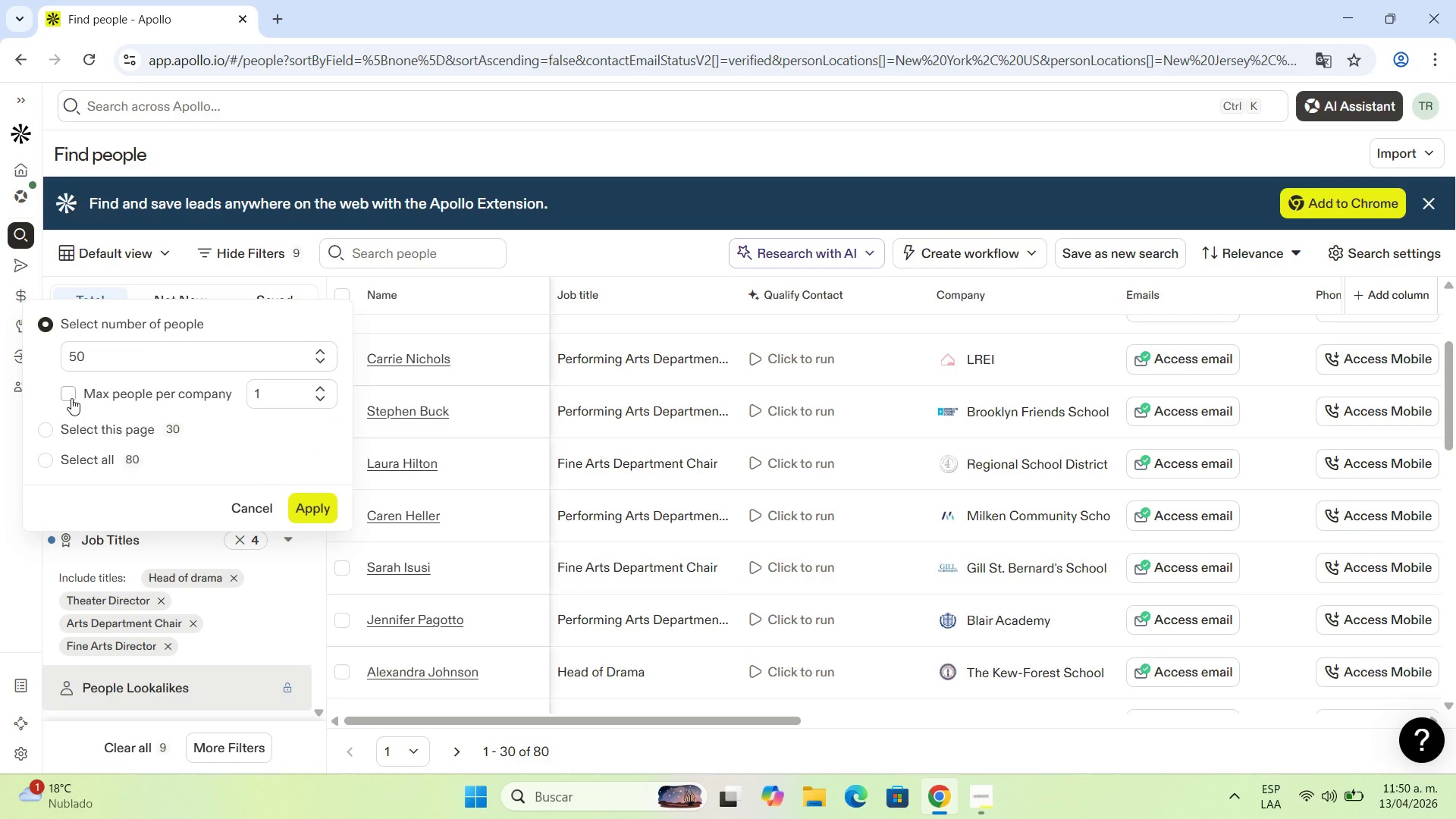 
left_click([309, 508])
 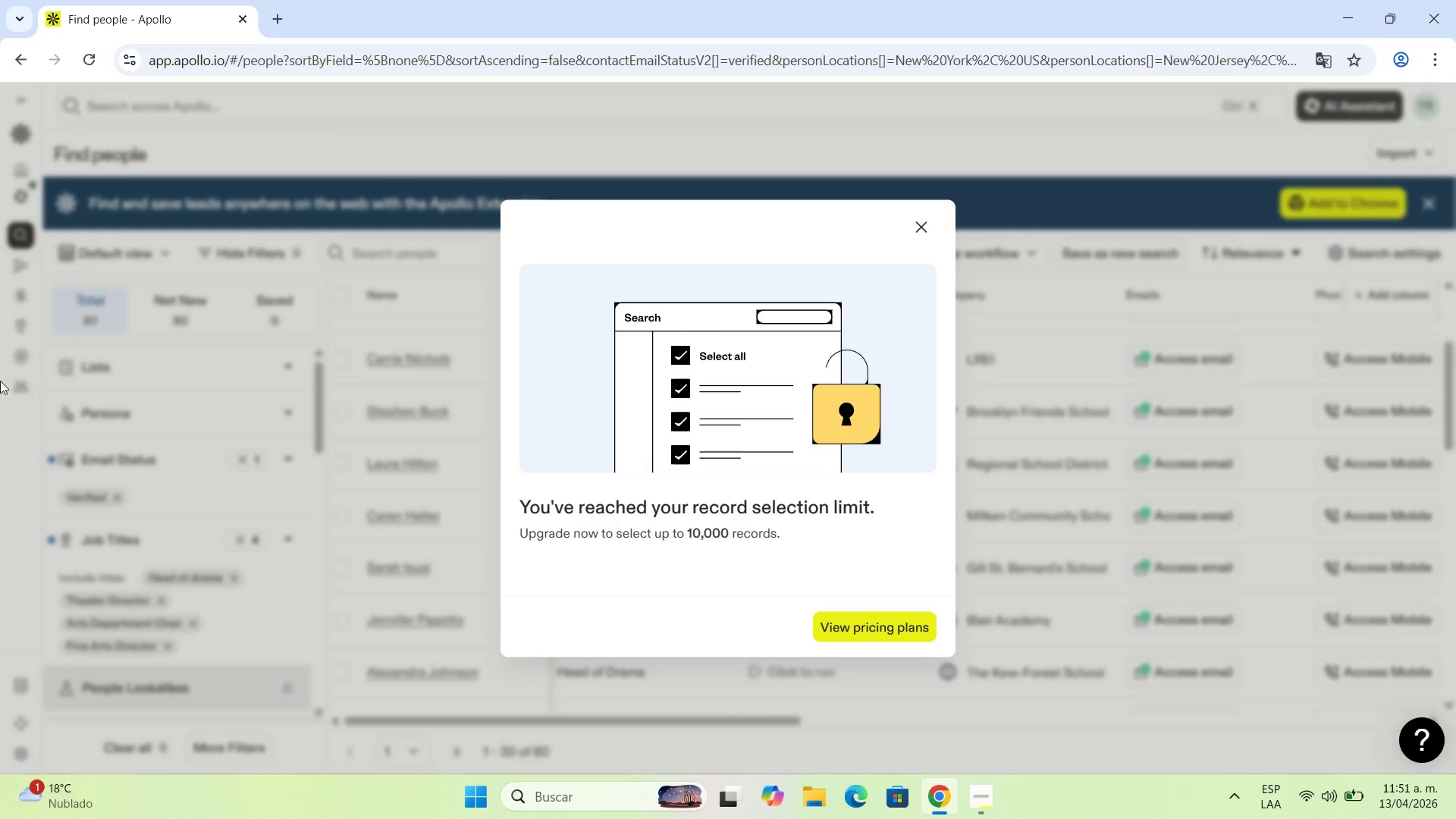 
wait(31.98)
 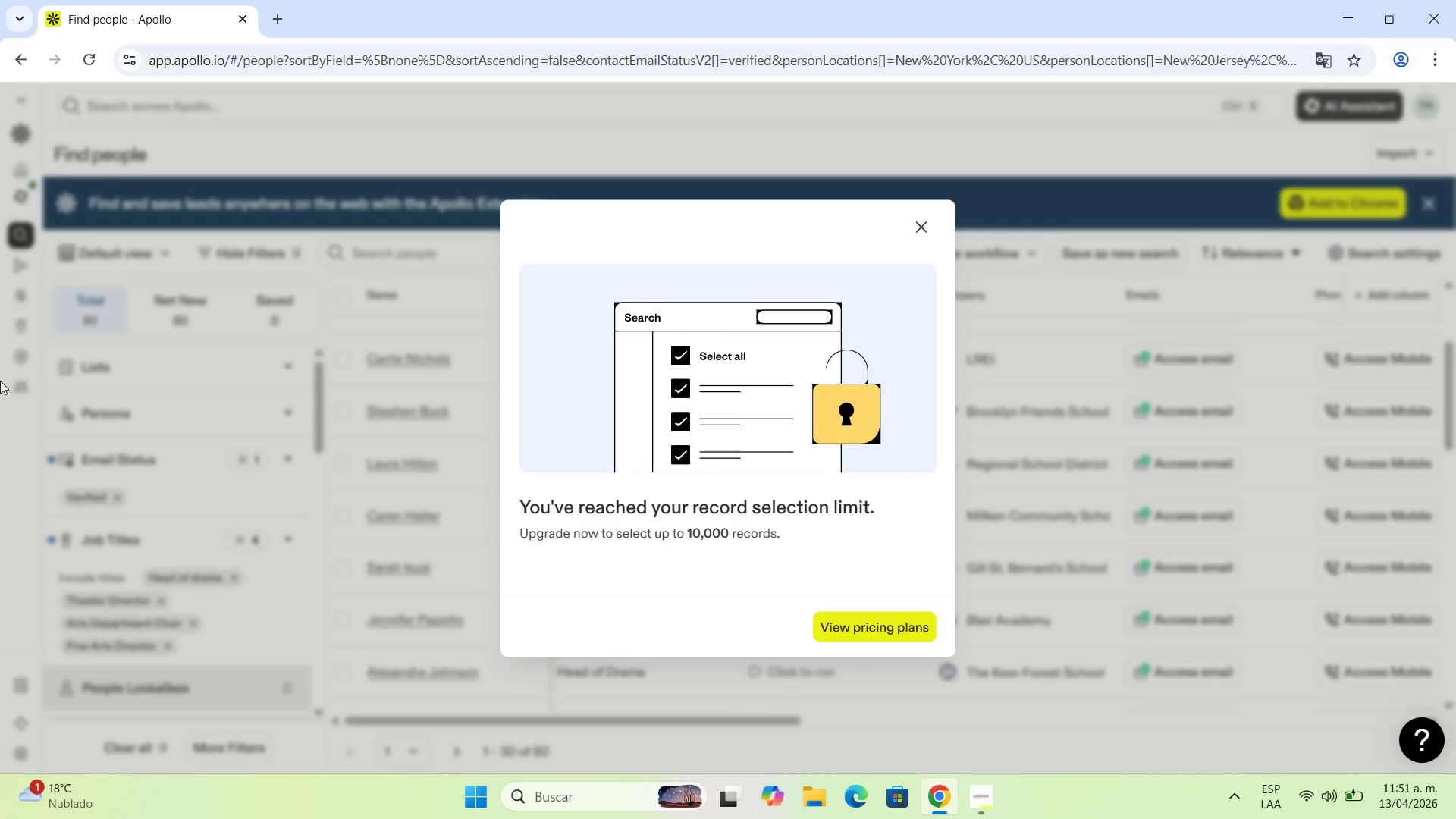 
left_click([924, 223])
 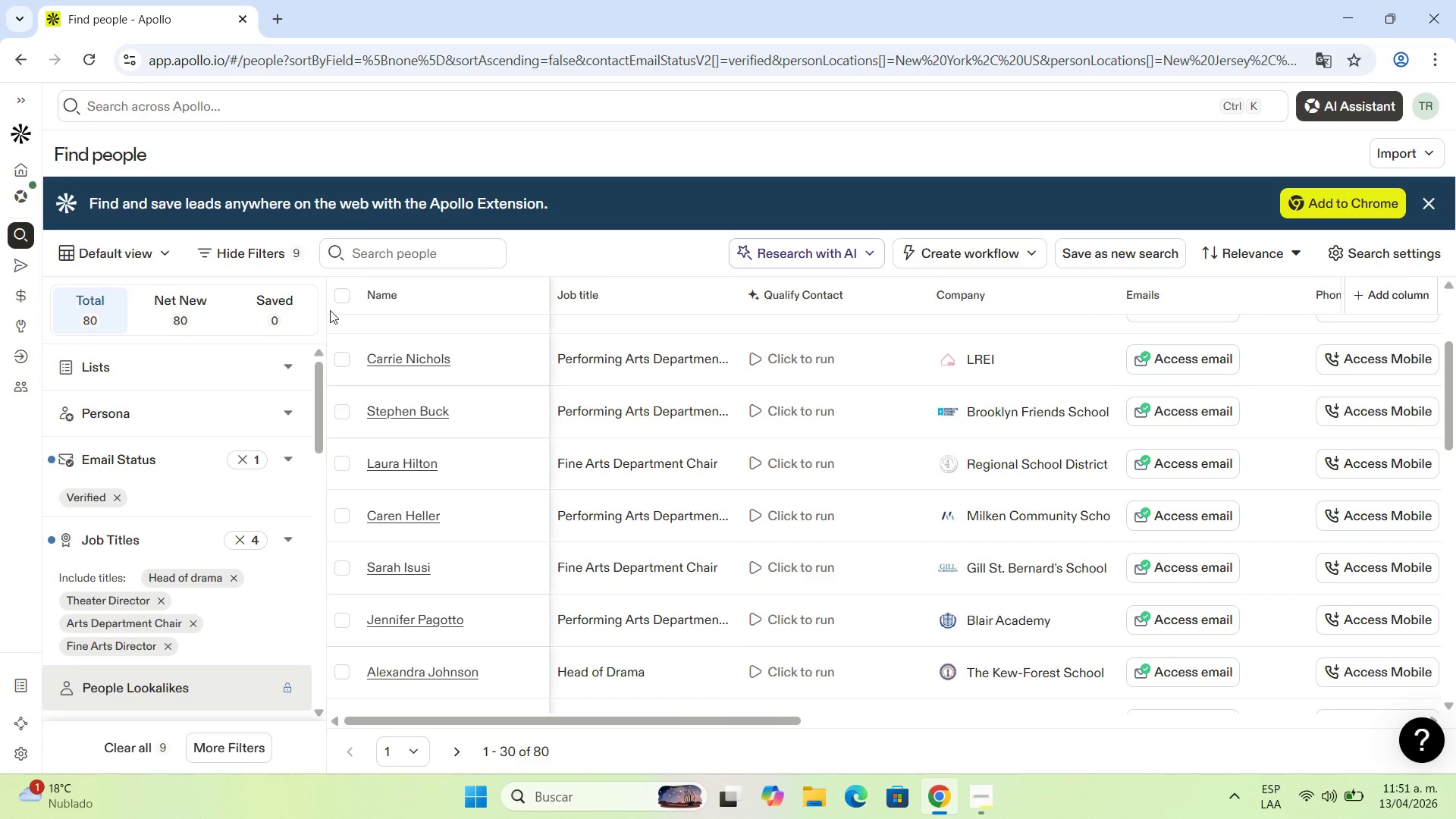 
wait(12.19)
 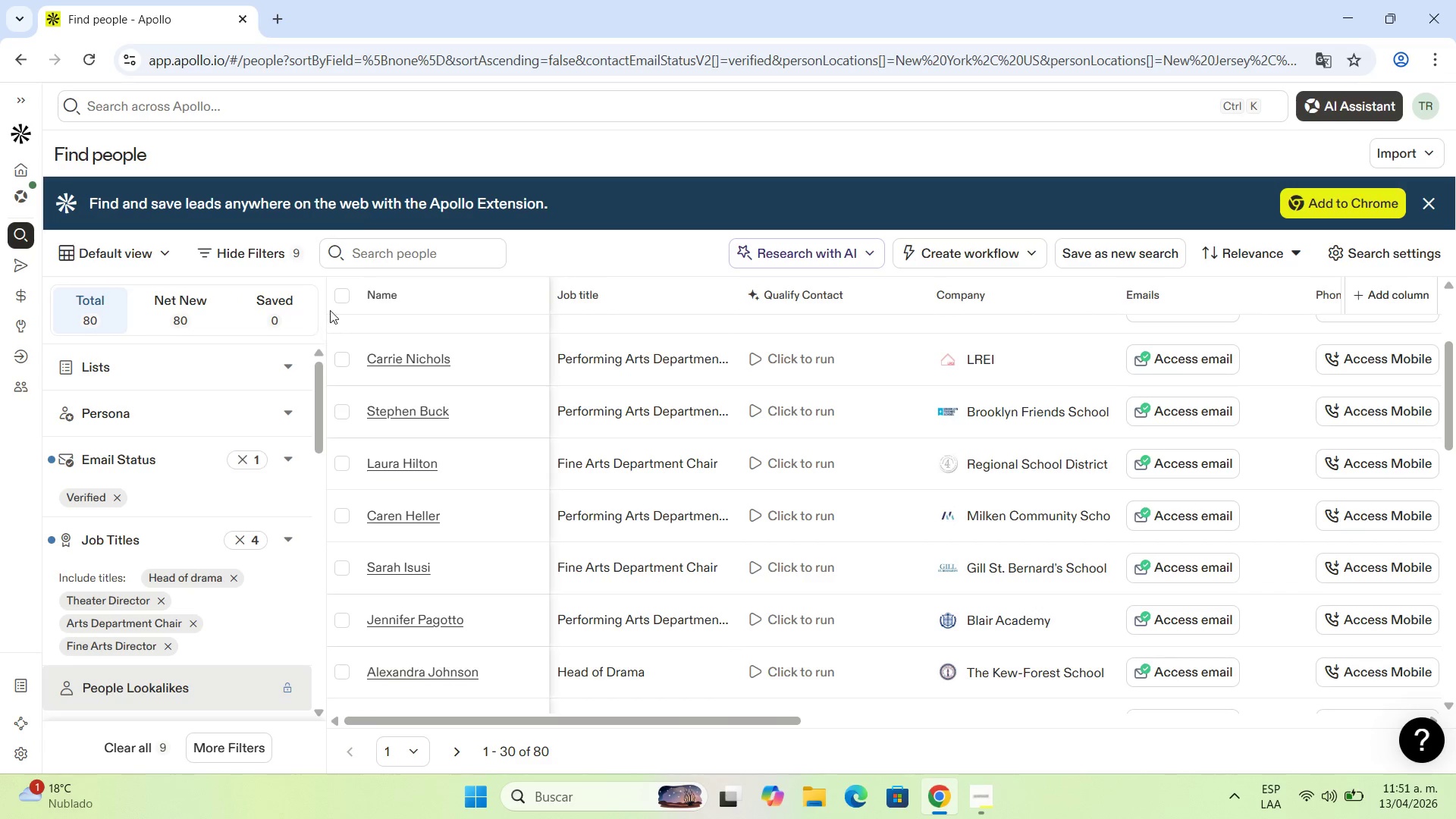 
left_click([336, 354])
 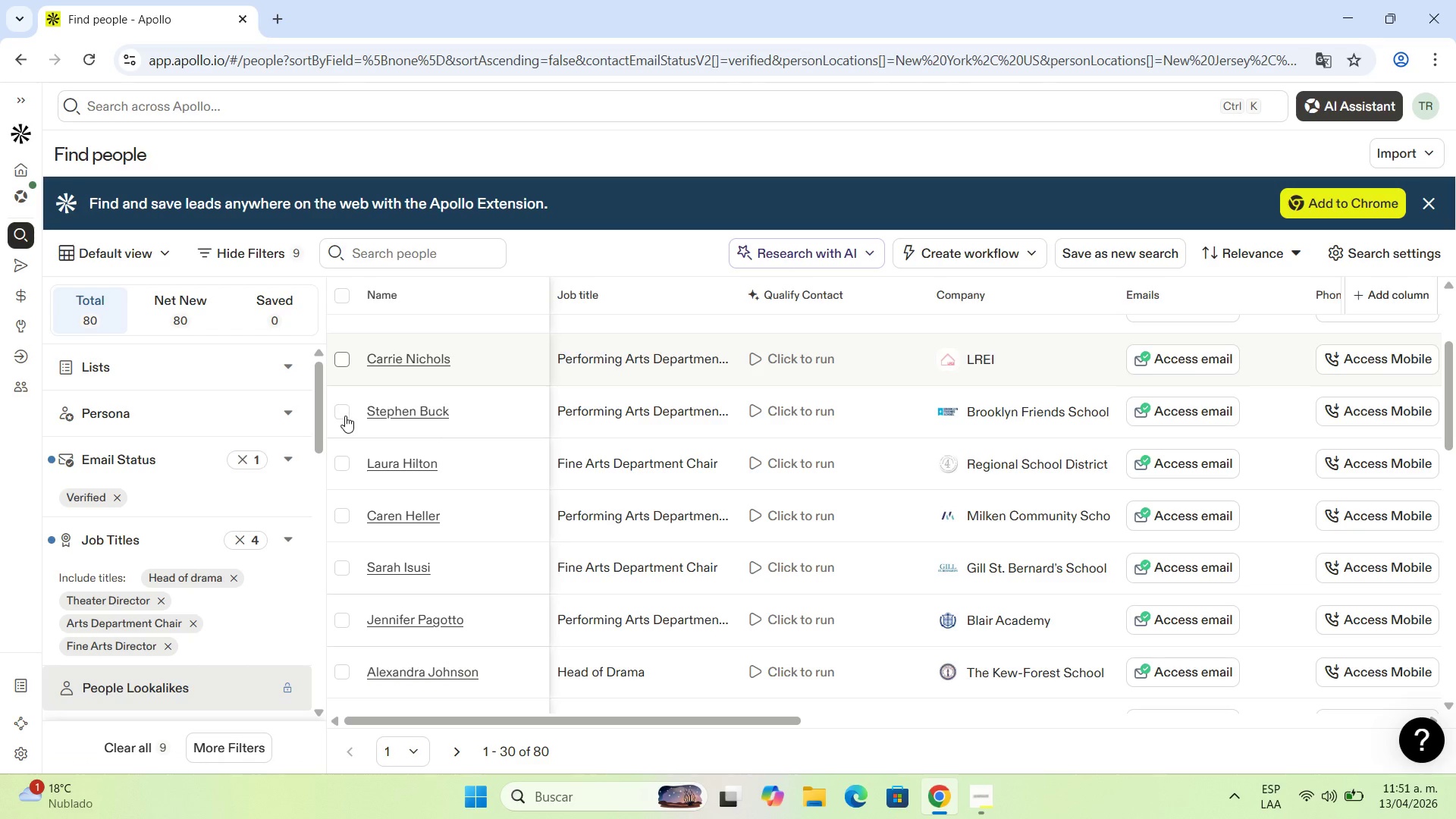 
left_click([345, 416])
 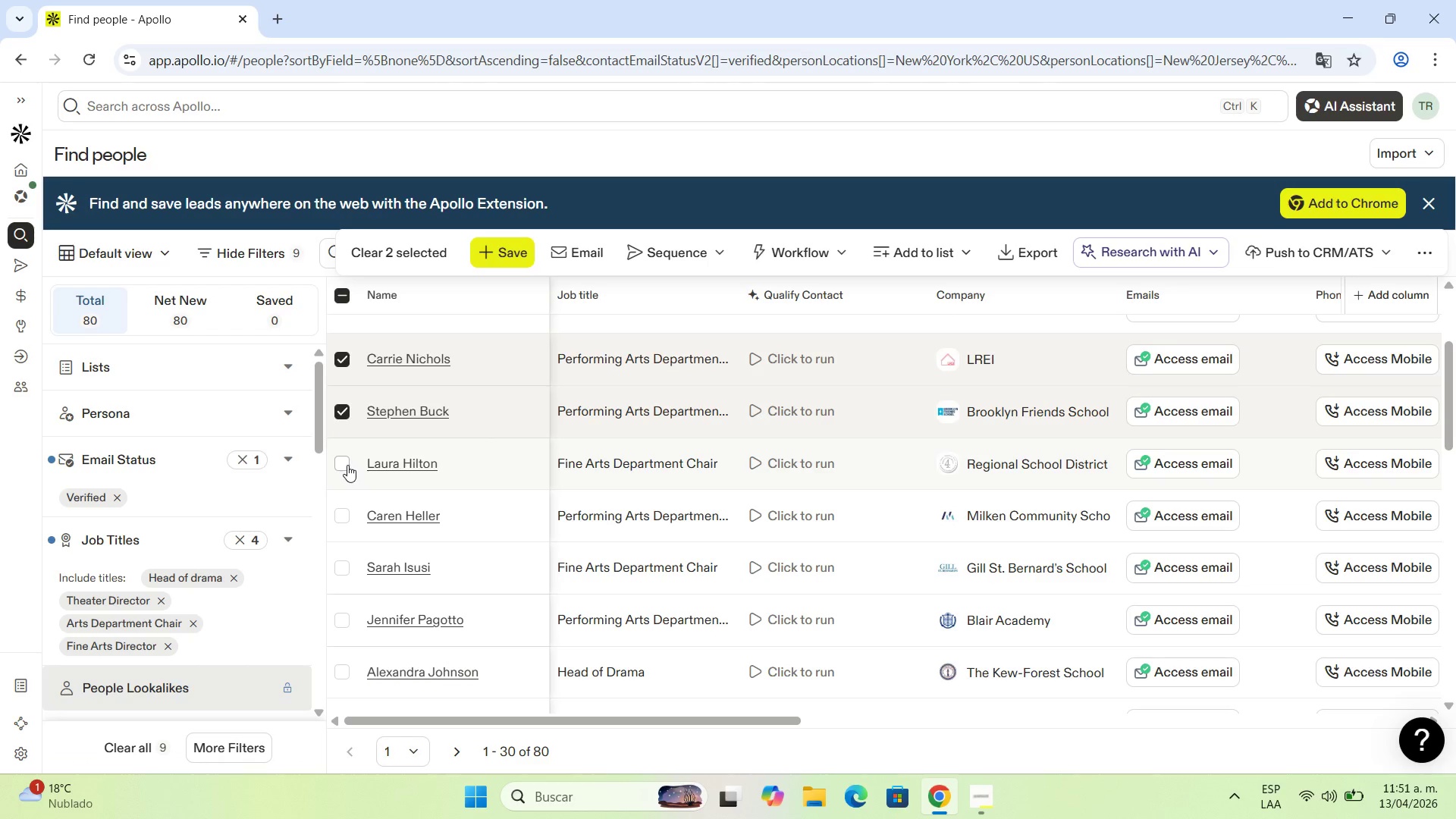 
left_click([345, 466])
 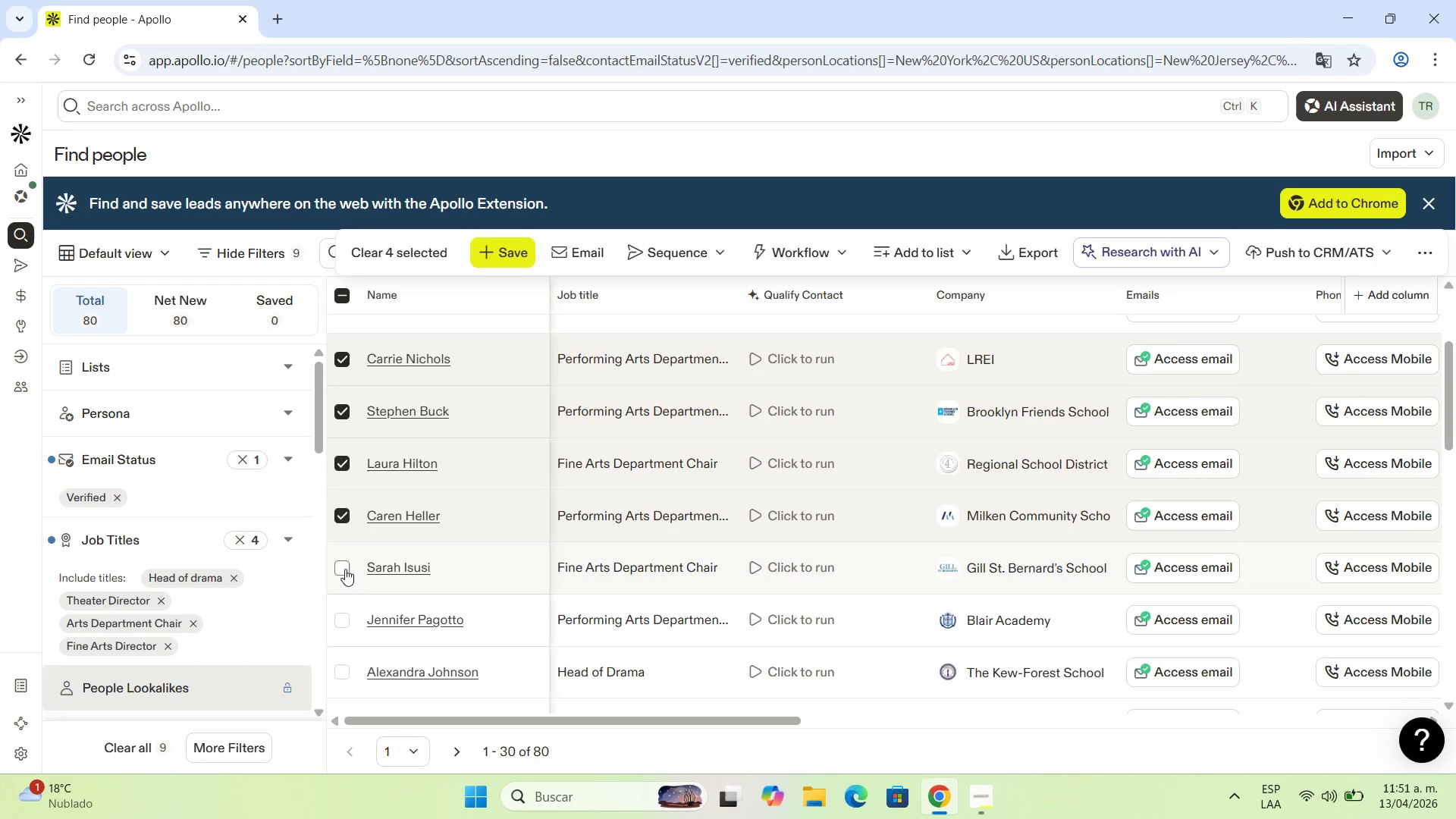 
left_click([347, 626])
 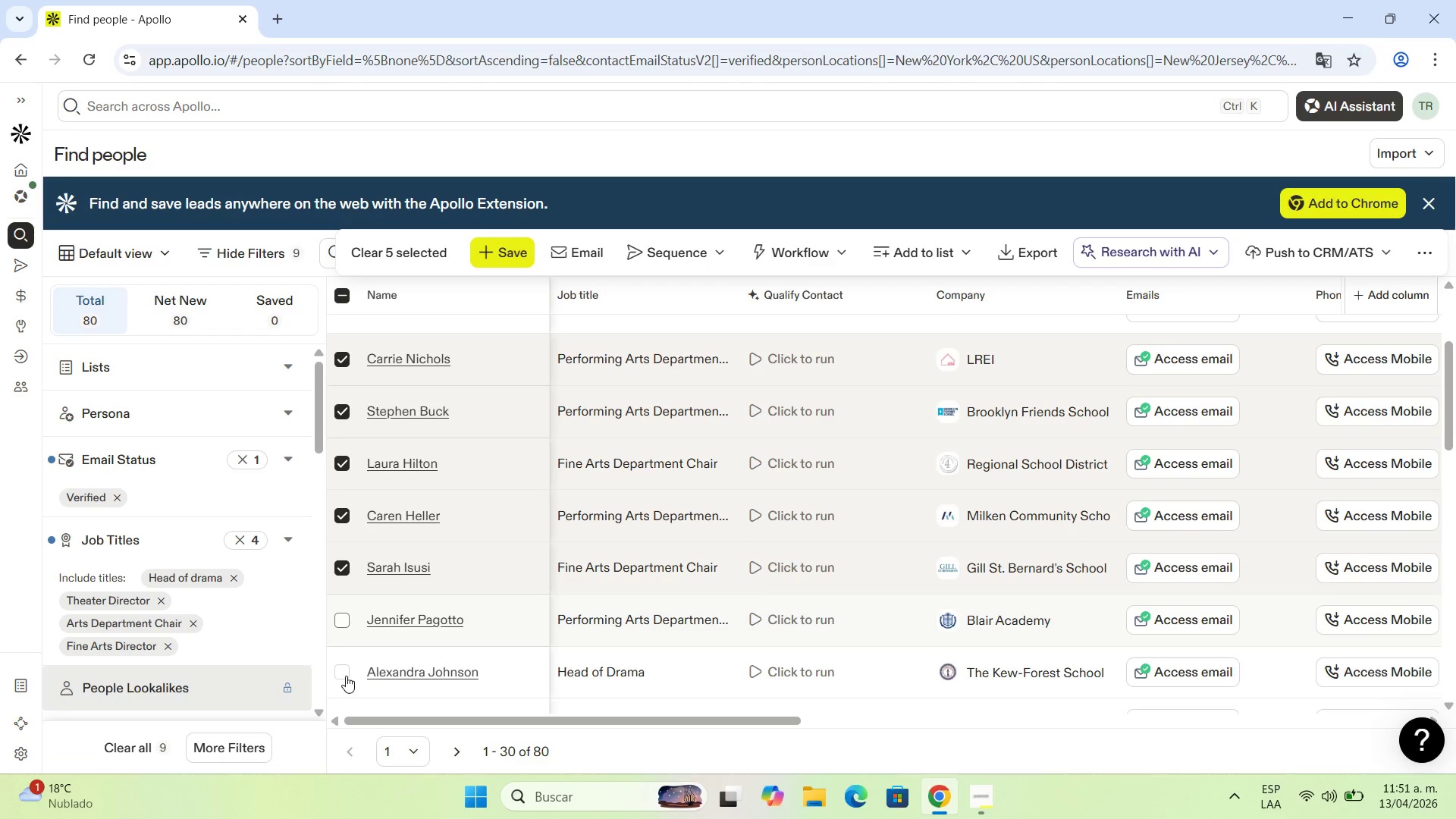 
left_click([346, 676])
 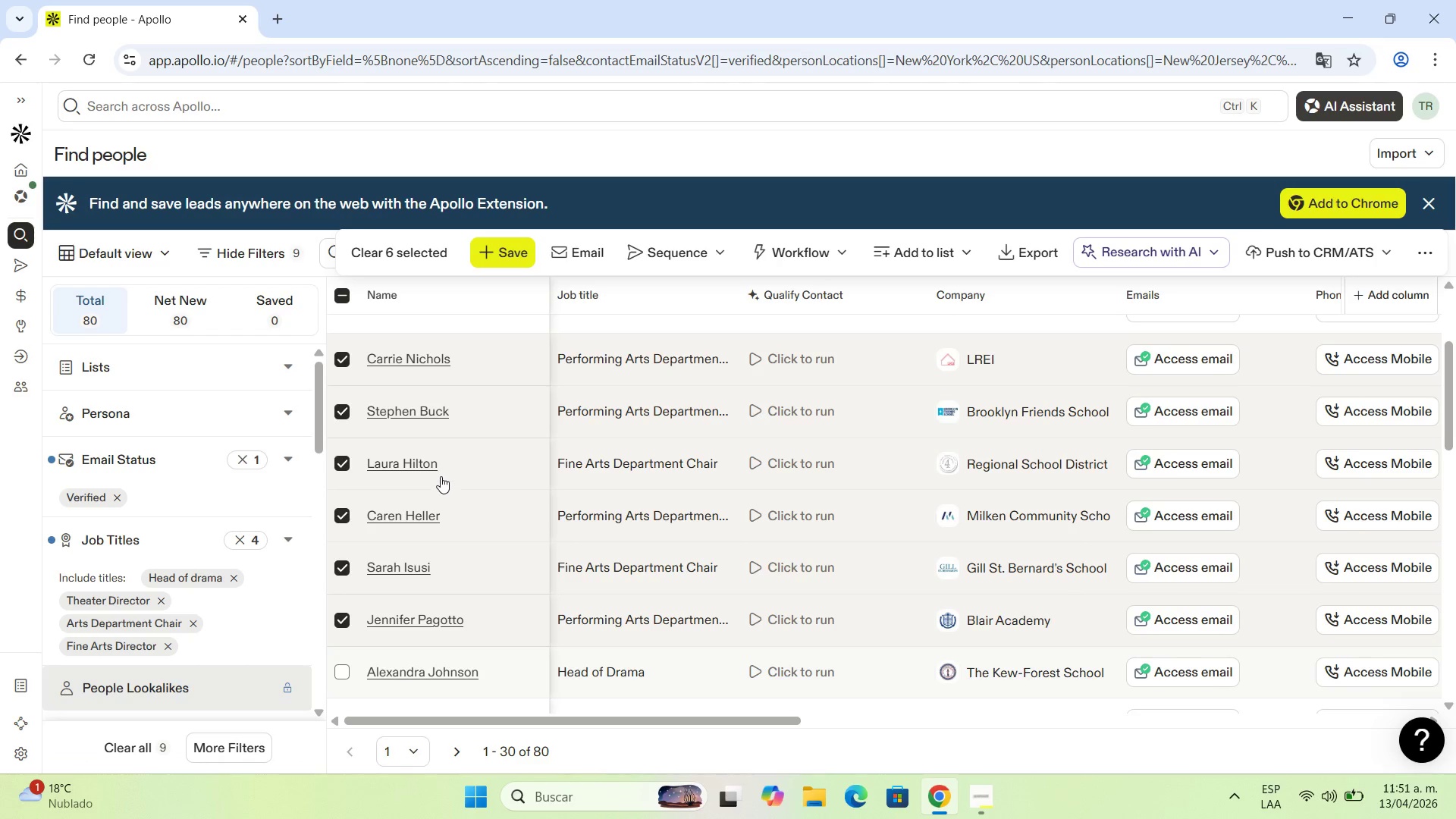 
scroll: coordinate [440, 476], scroll_direction: down, amount: 2.0
 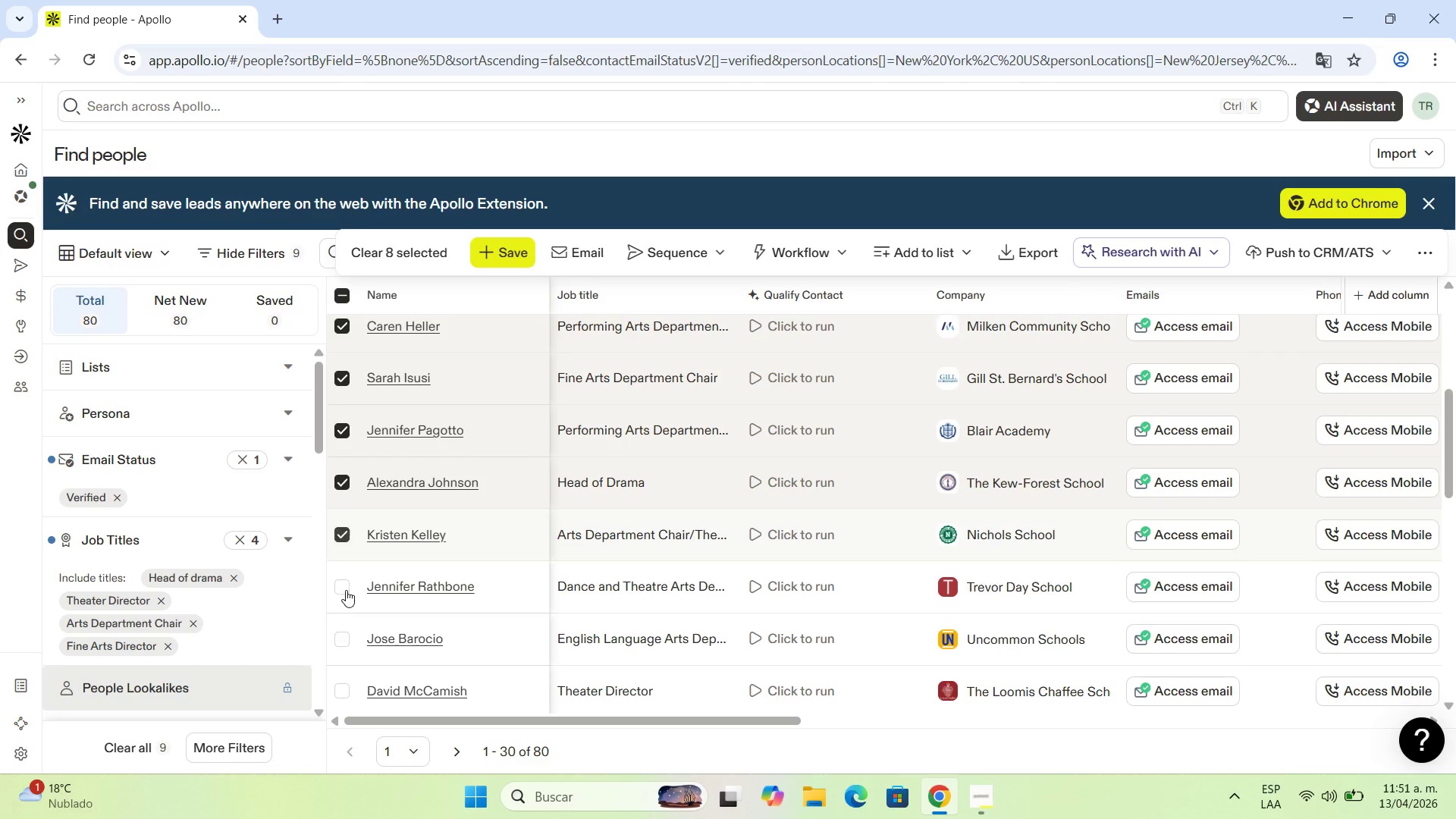 
left_click([344, 637])
 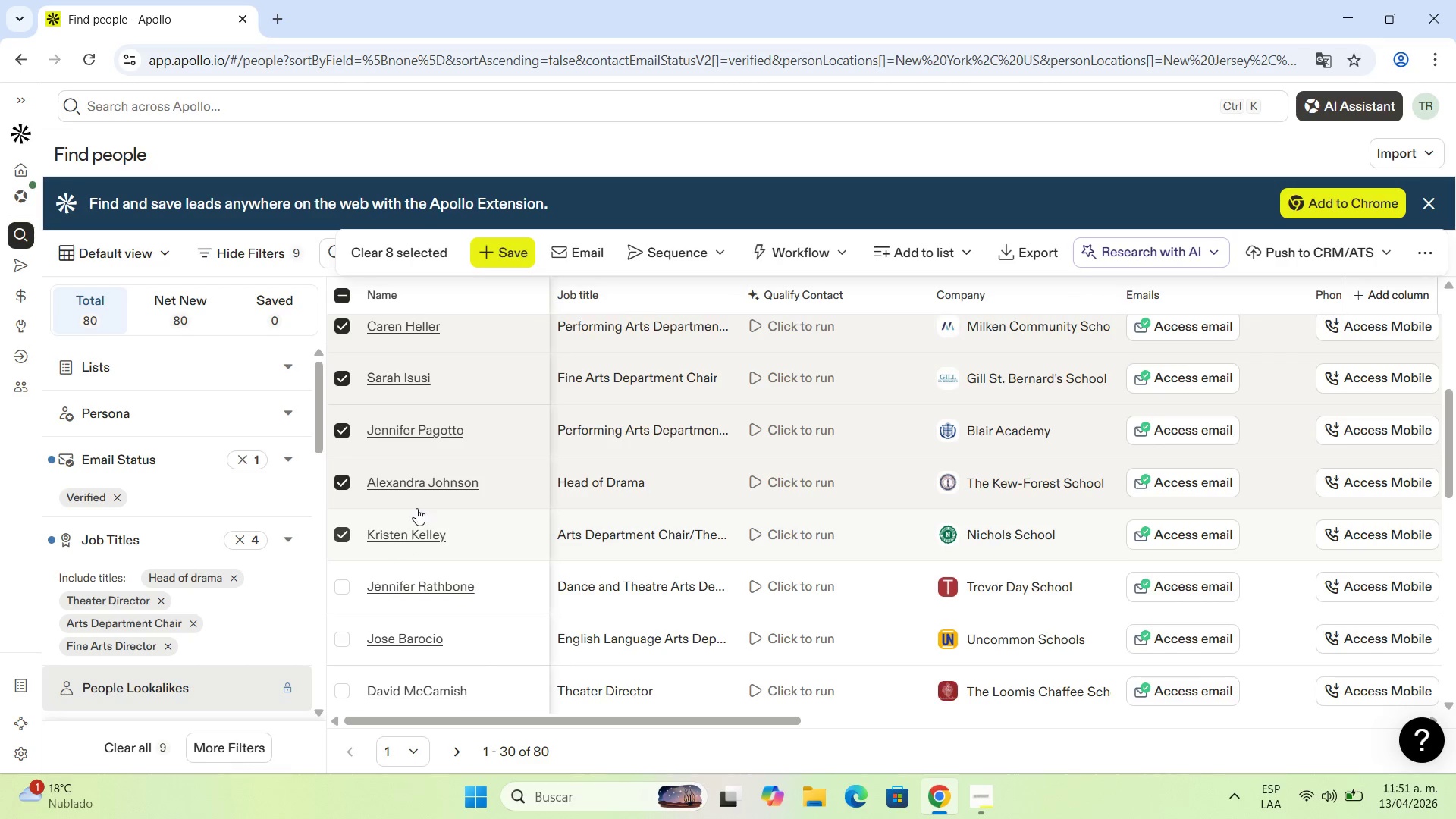 
scroll: coordinate [422, 498], scroll_direction: down, amount: 3.0
 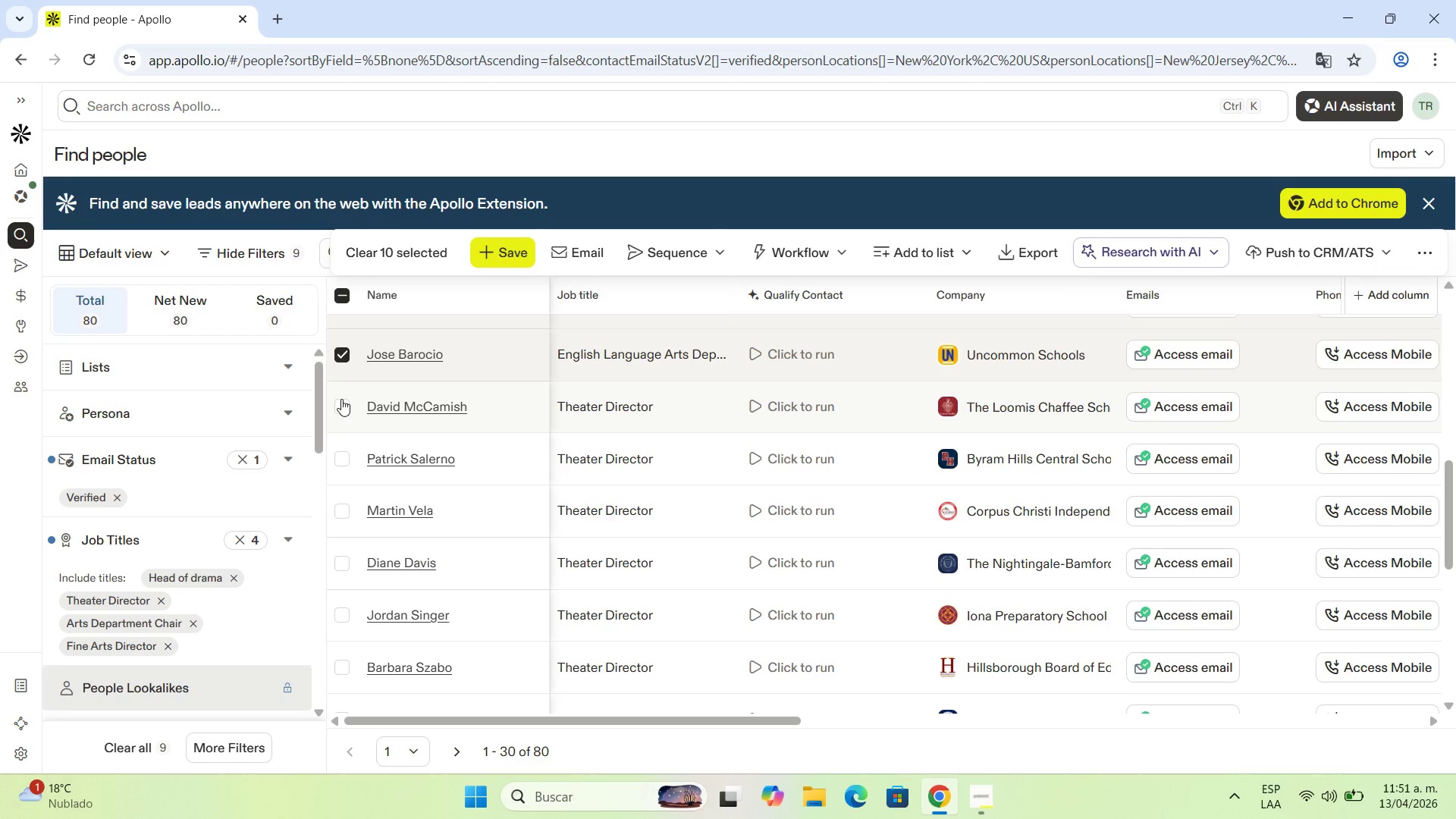 
left_click([340, 406])
 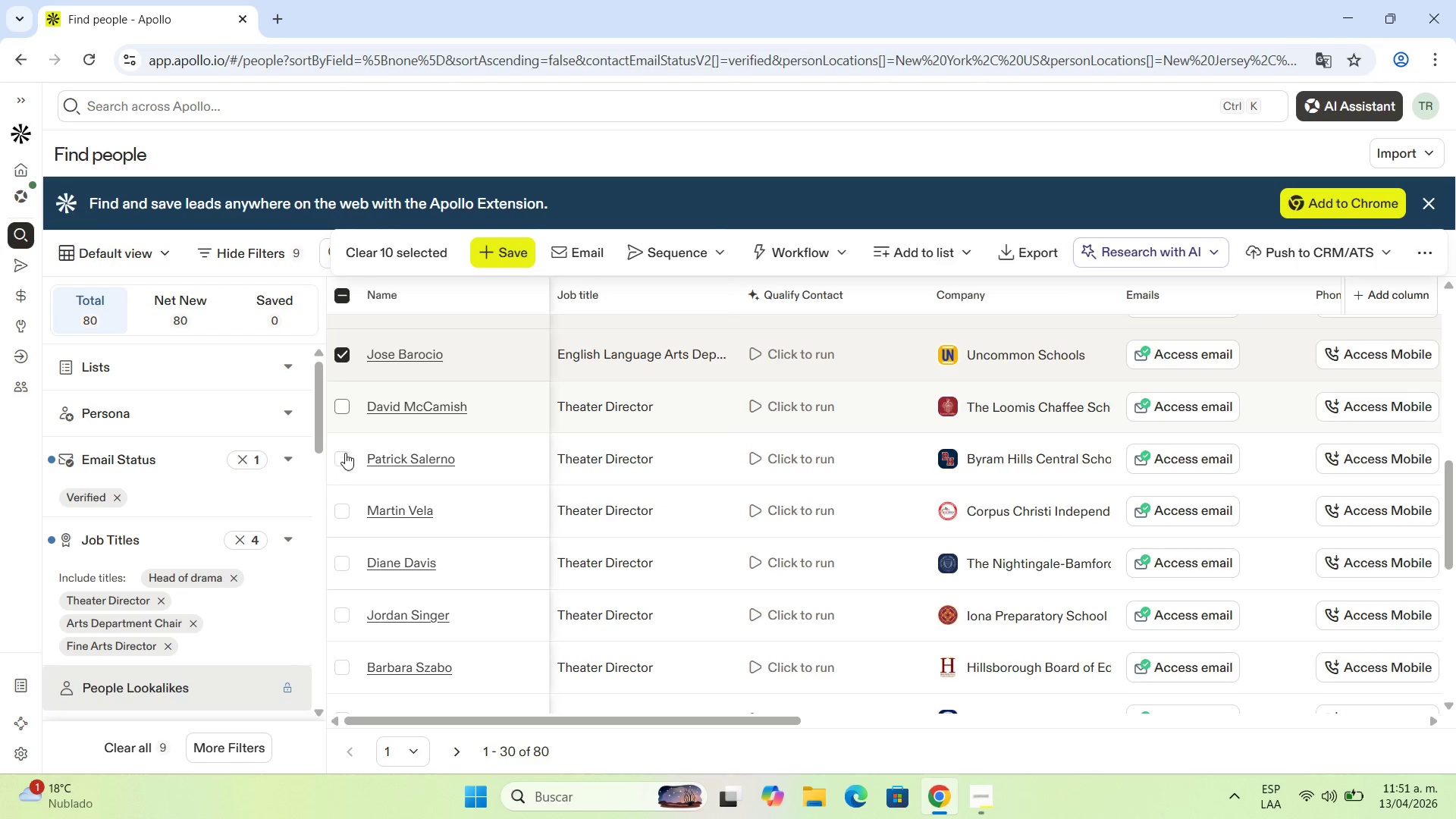 
left_click([345, 453])
 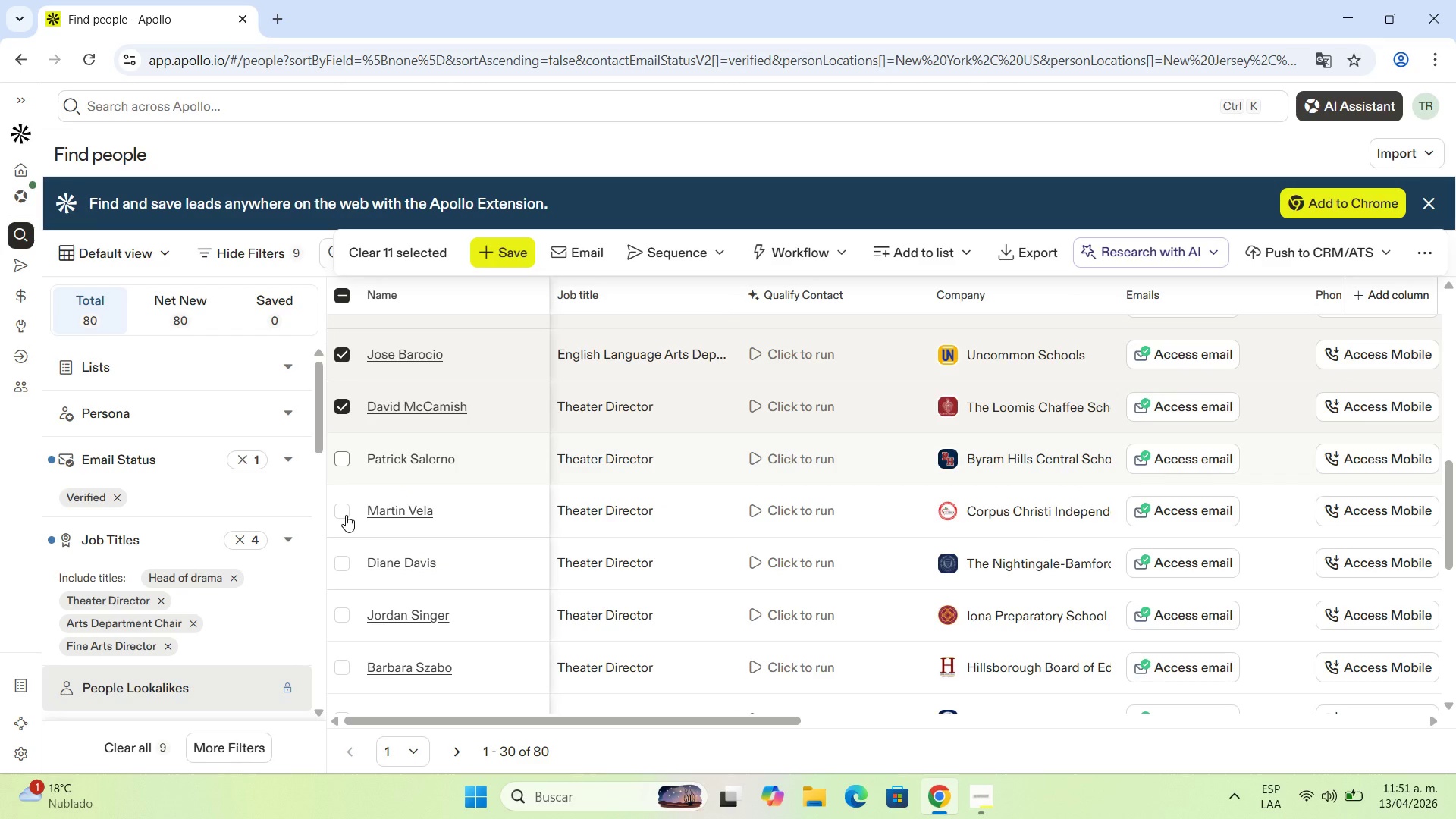 
left_click([346, 515])
 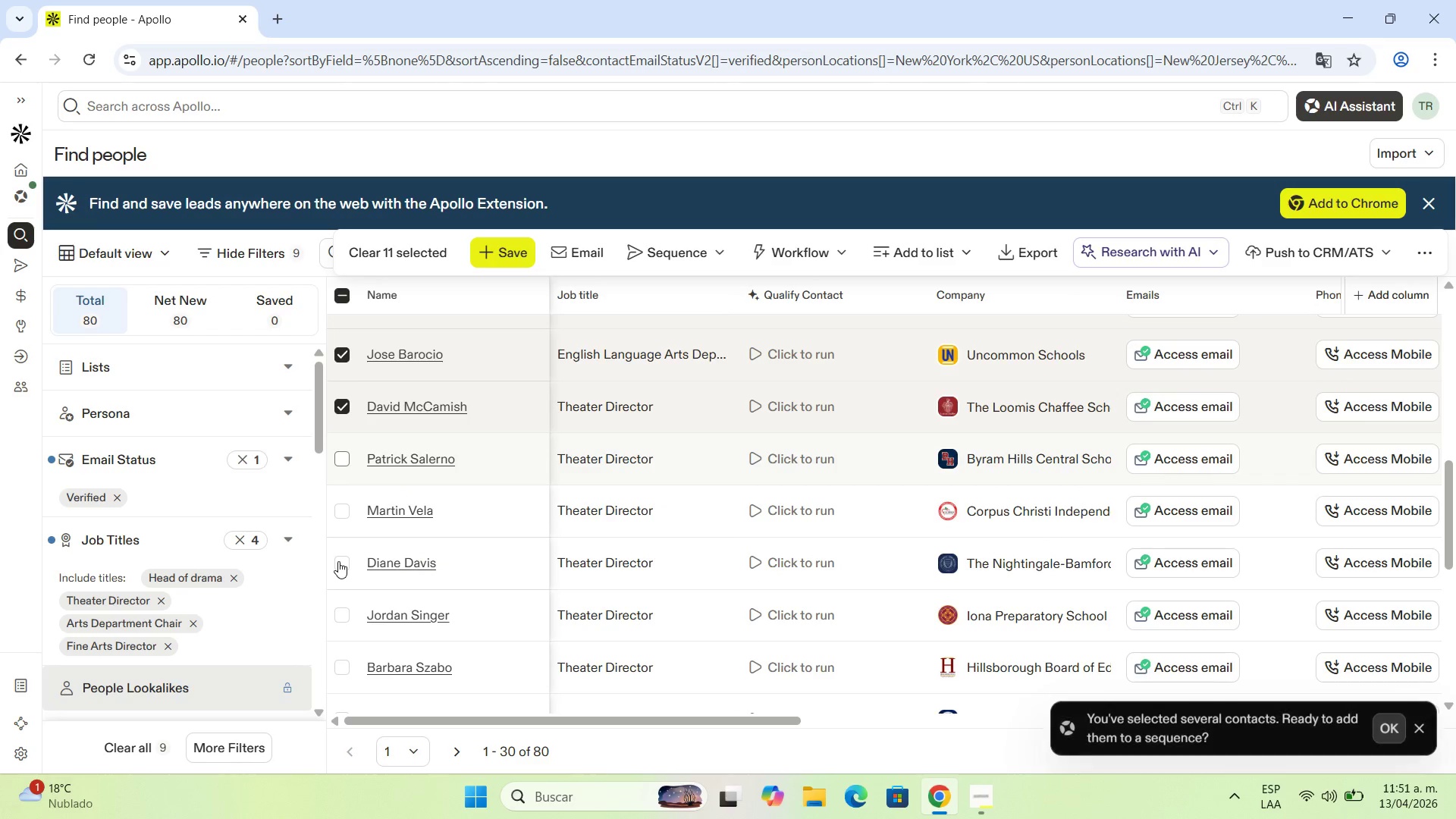 
left_click([338, 561])
 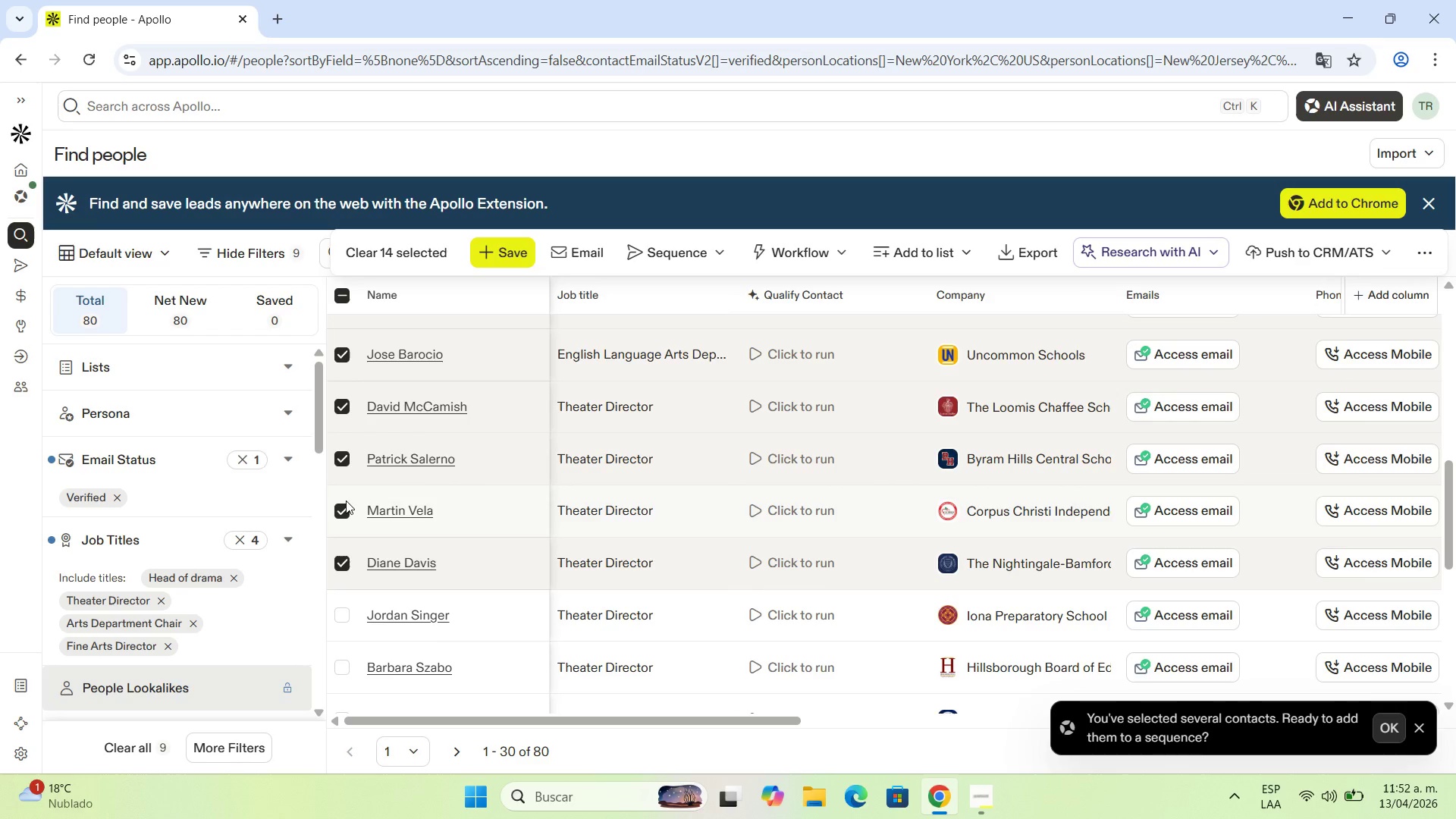 
scroll: coordinate [360, 449], scroll_direction: down, amount: 2.0
 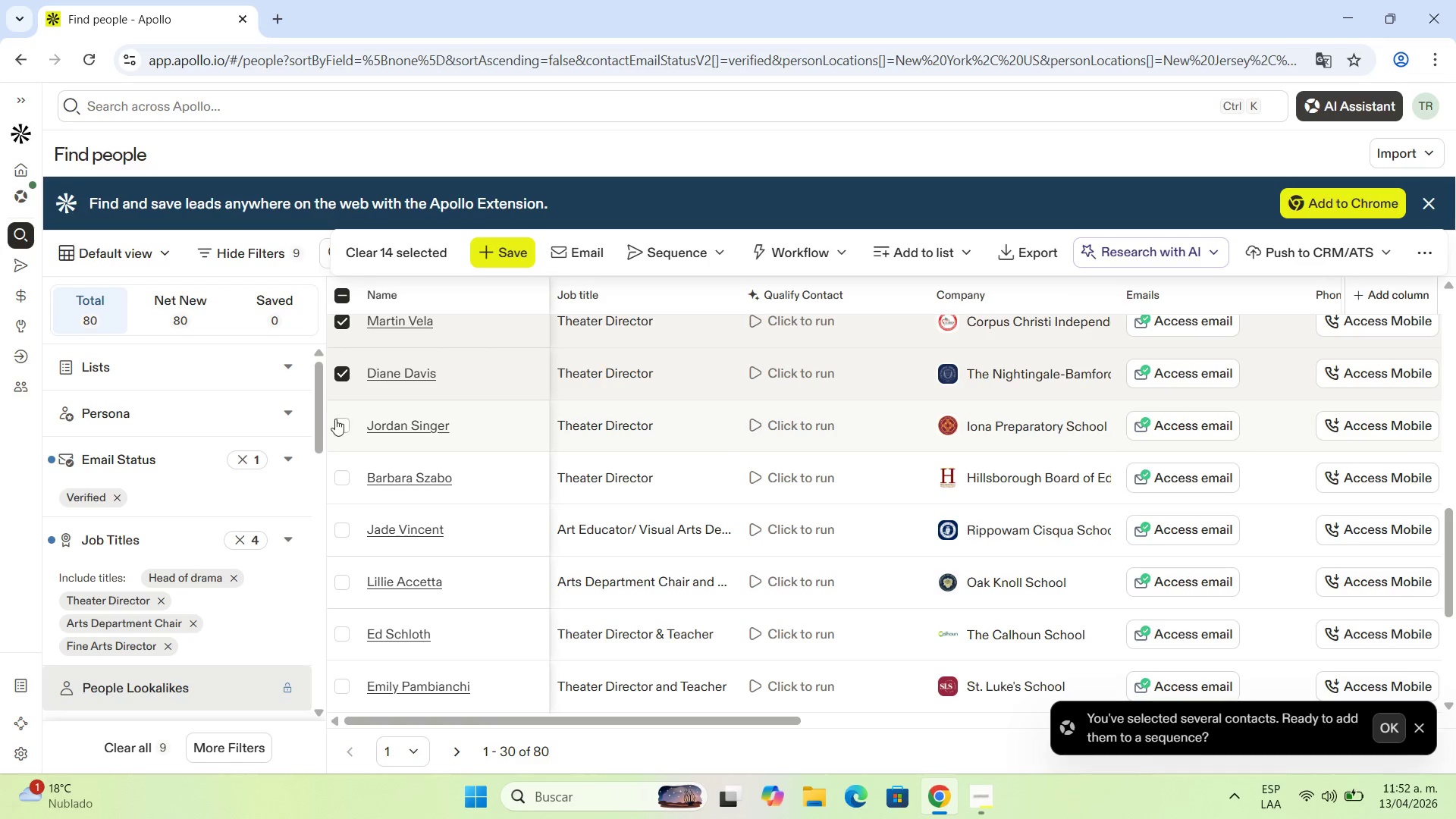 
left_click([335, 419])
 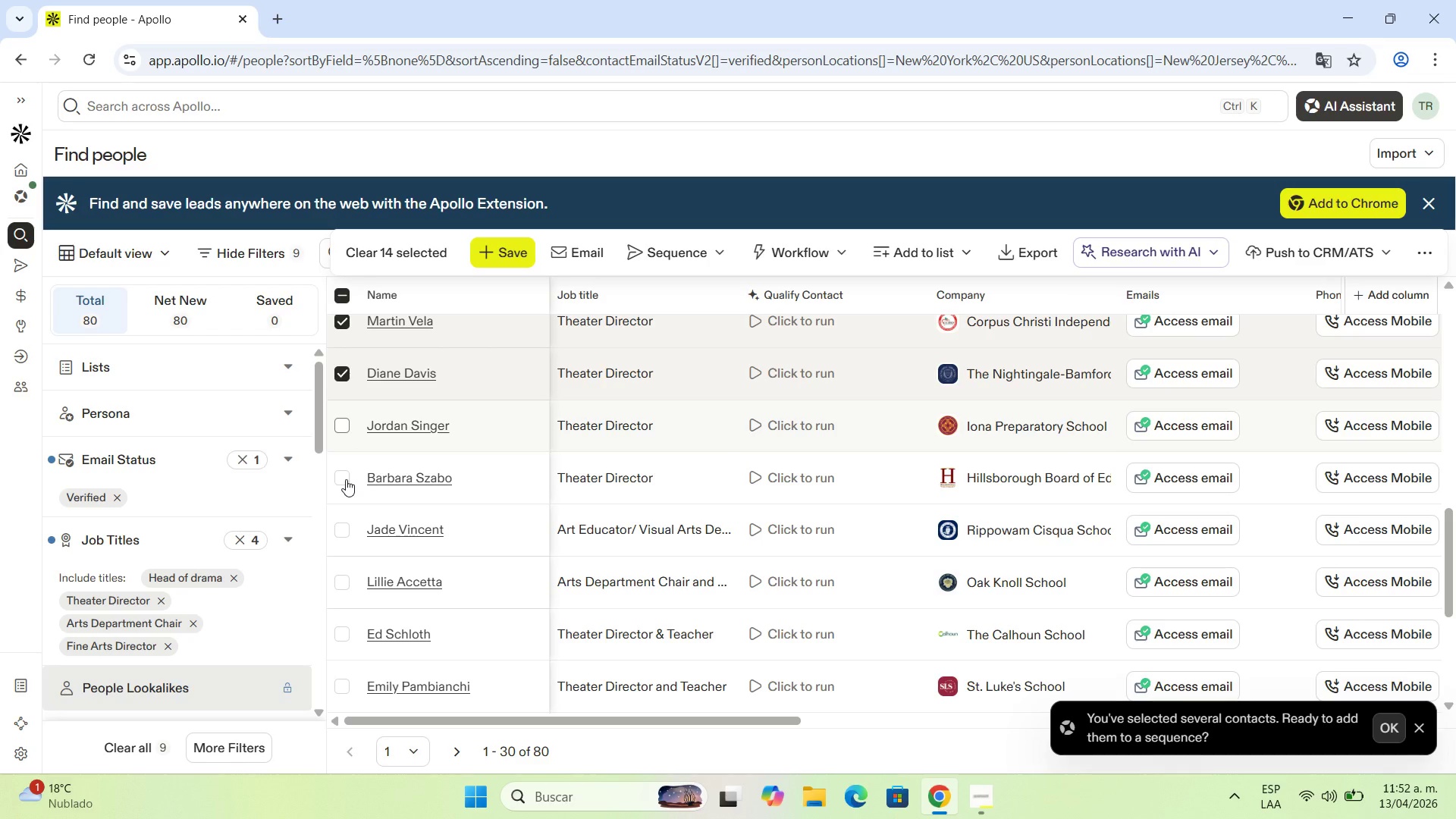 
left_click([346, 479])
 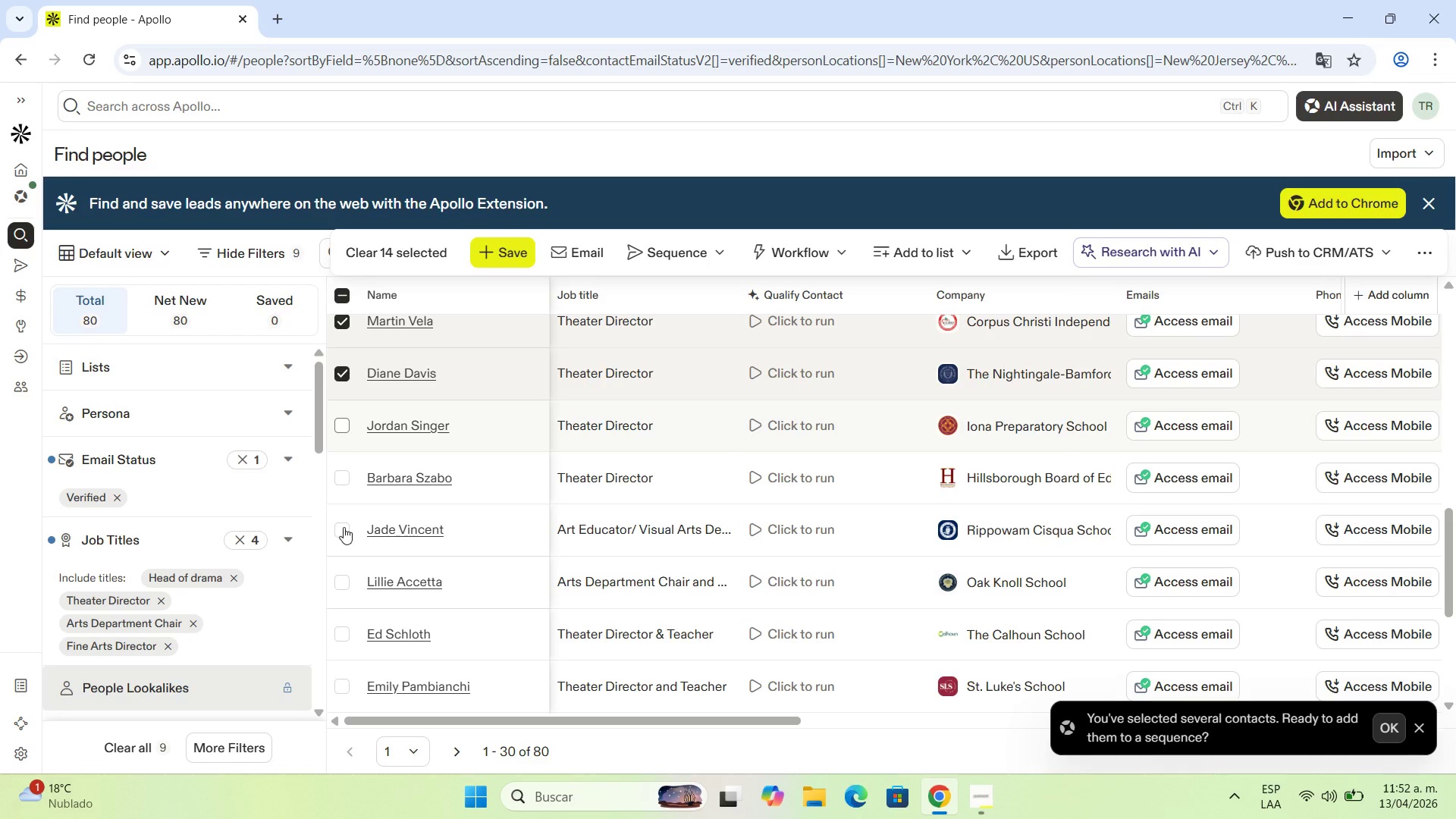 
left_click([344, 527])
 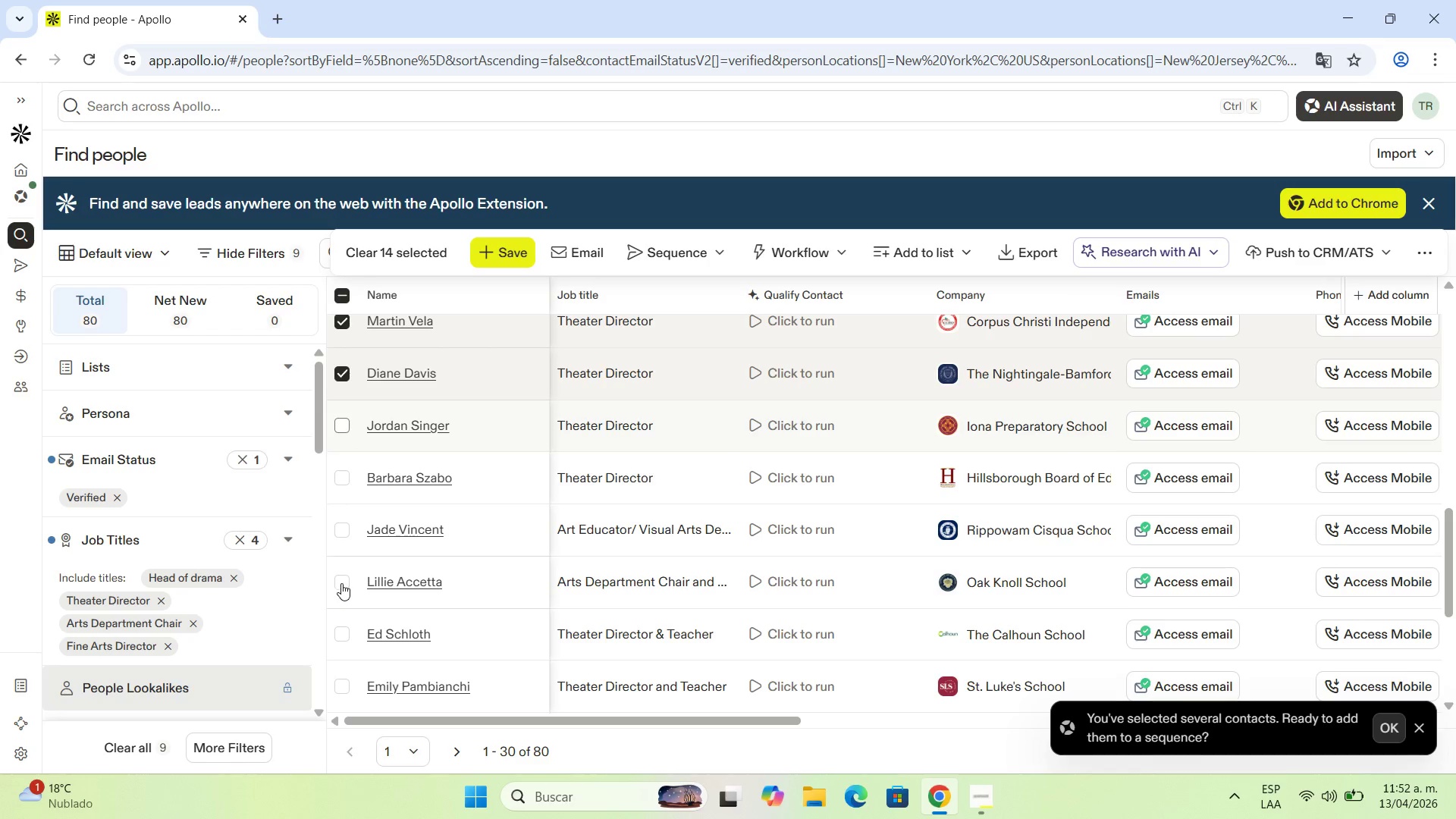 
left_click([341, 583])
 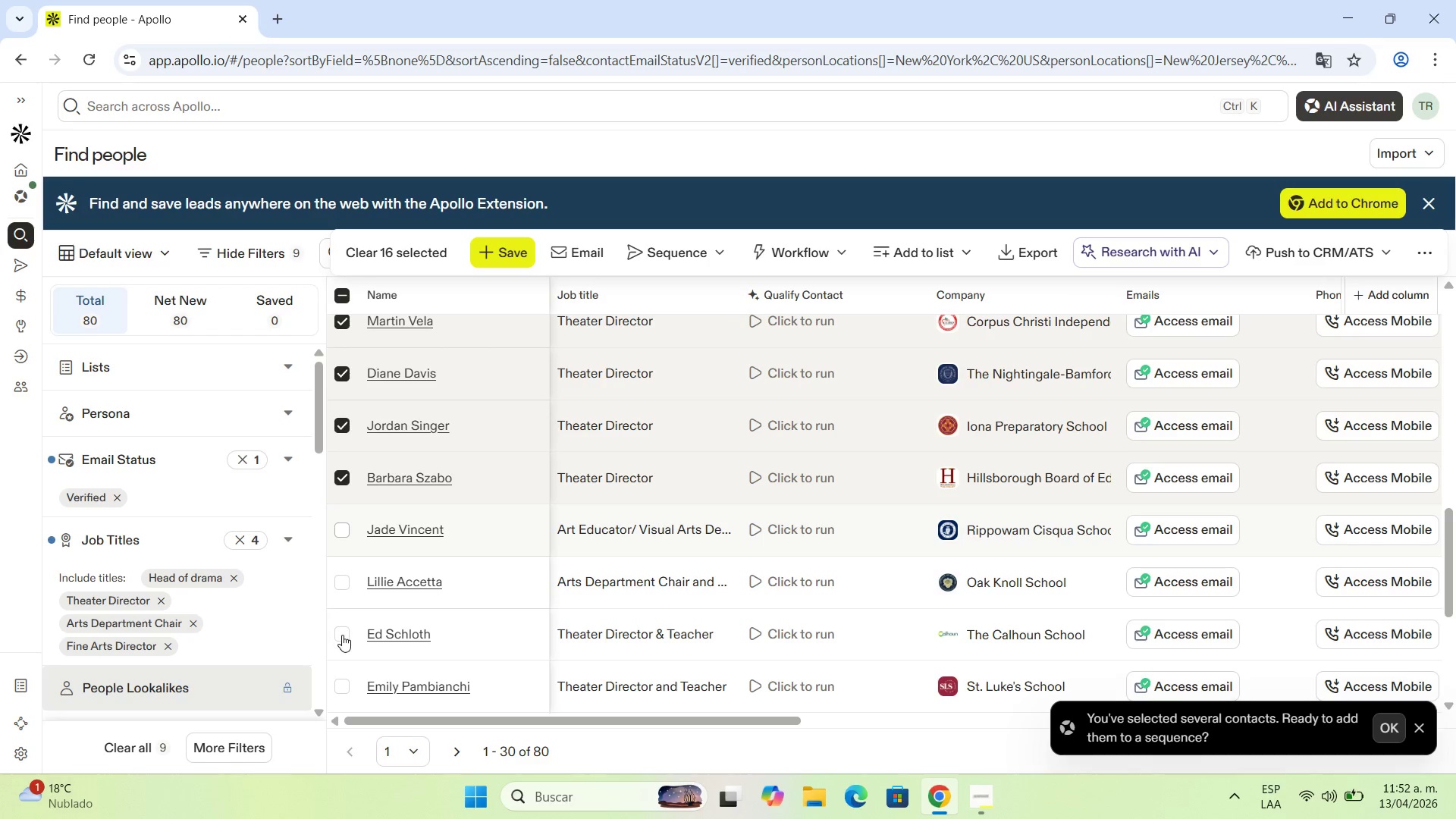 
left_click([342, 635])
 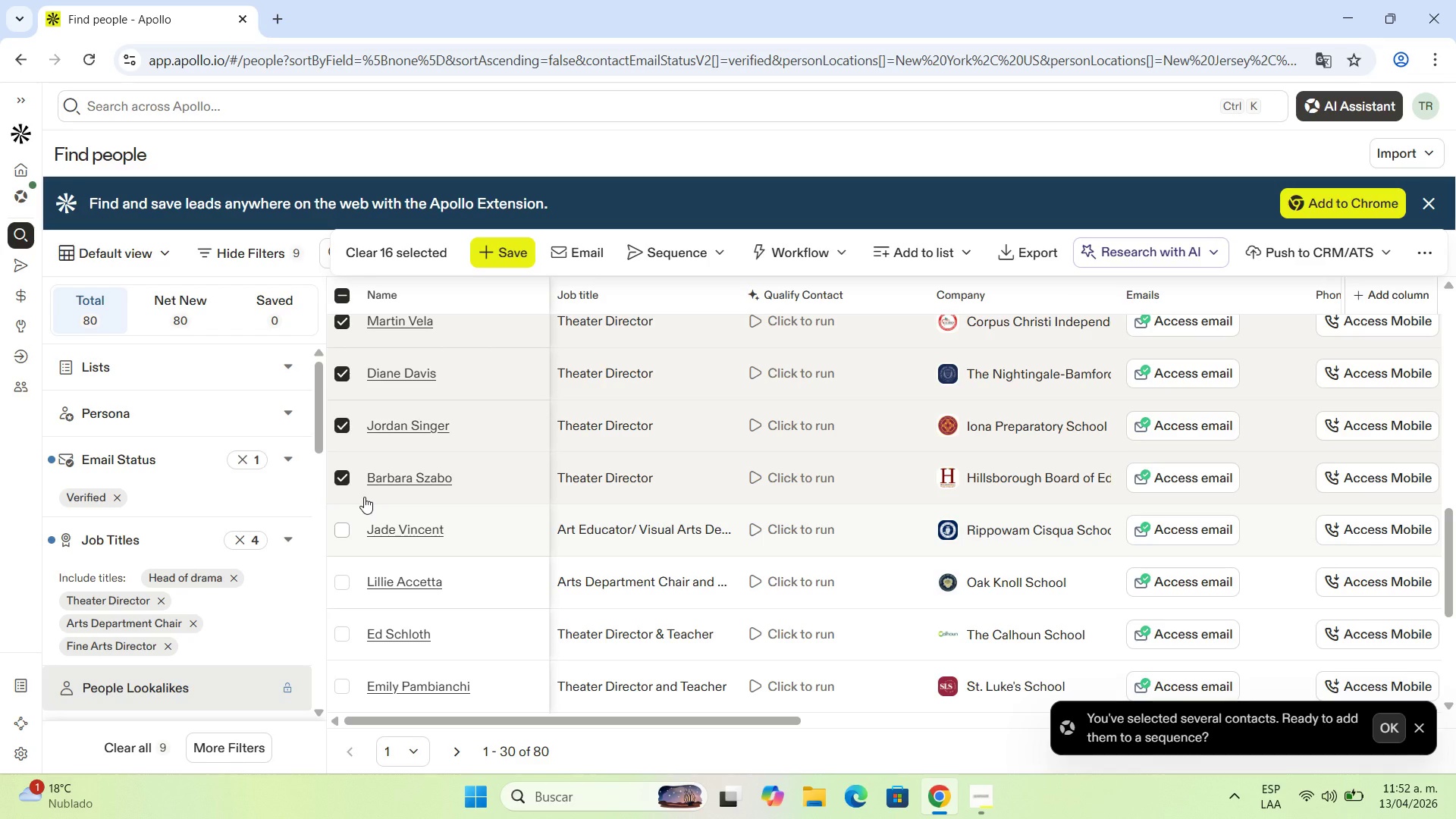 
scroll: coordinate [364, 497], scroll_direction: down, amount: 2.0
 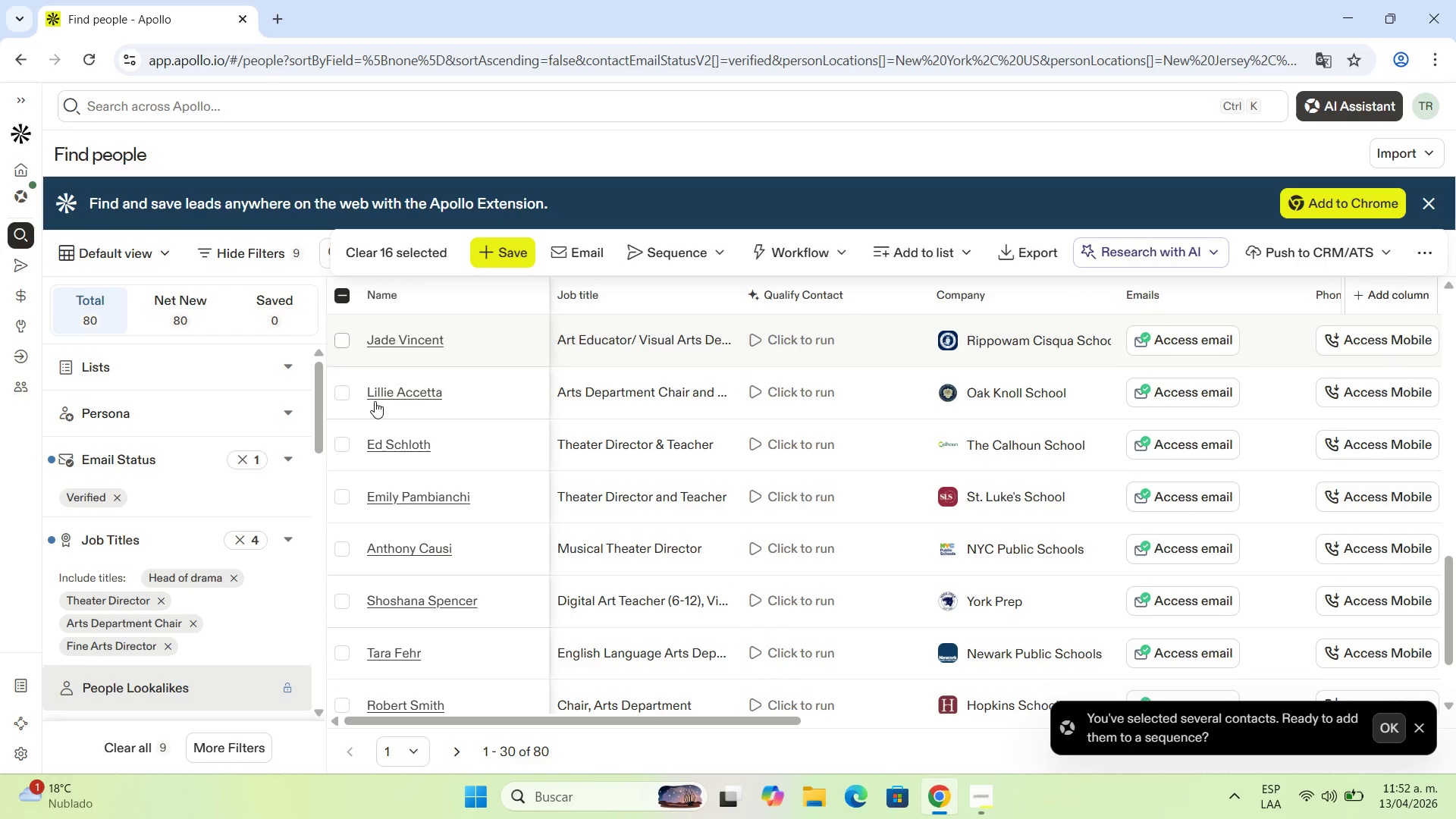 
scroll: coordinate [375, 401], scroll_direction: up, amount: 1.0
 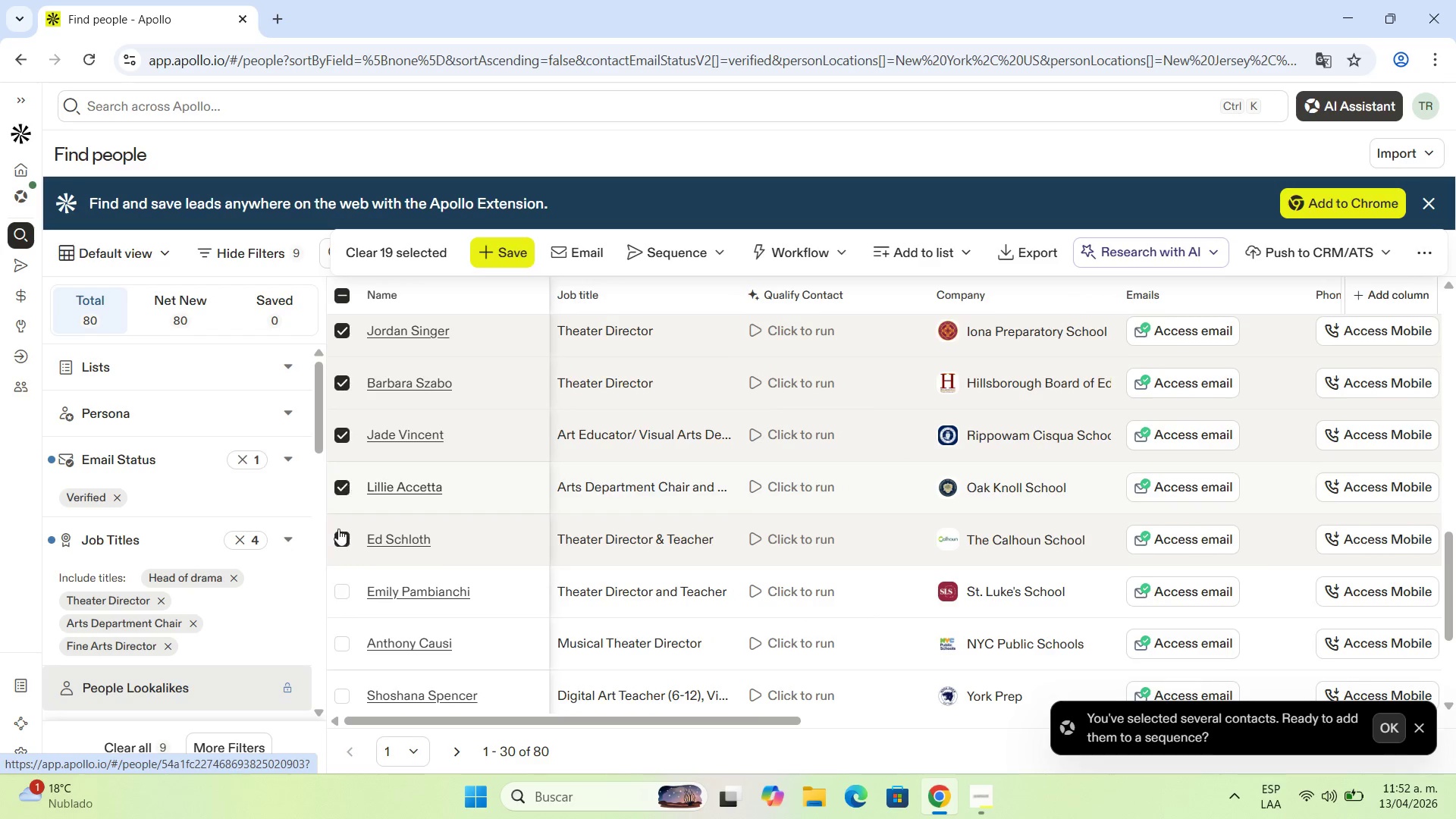 
scroll: coordinate [338, 529], scroll_direction: down, amount: 1.0
 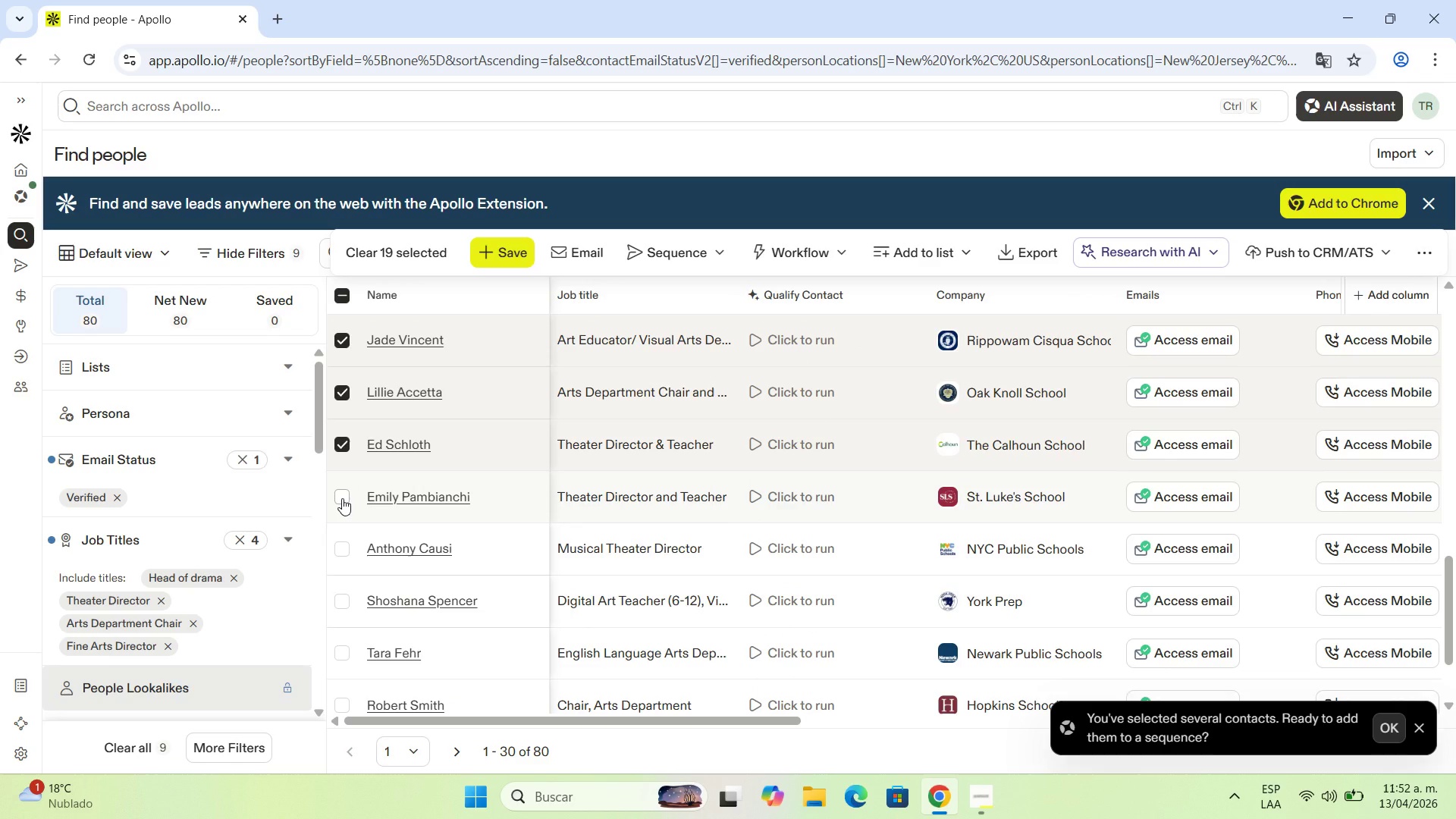 
left_click([342, 498])
 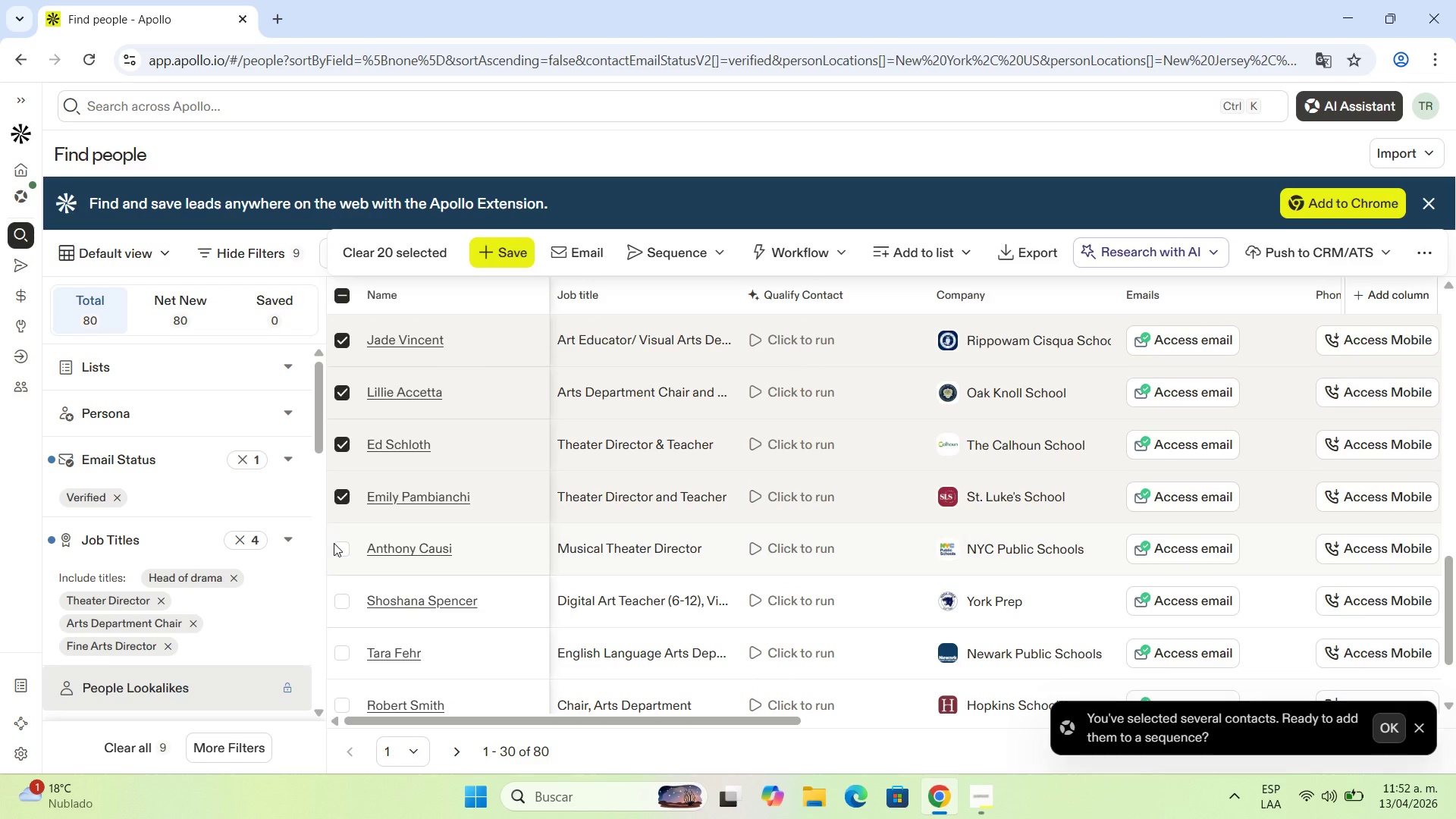 
left_click([334, 543])
 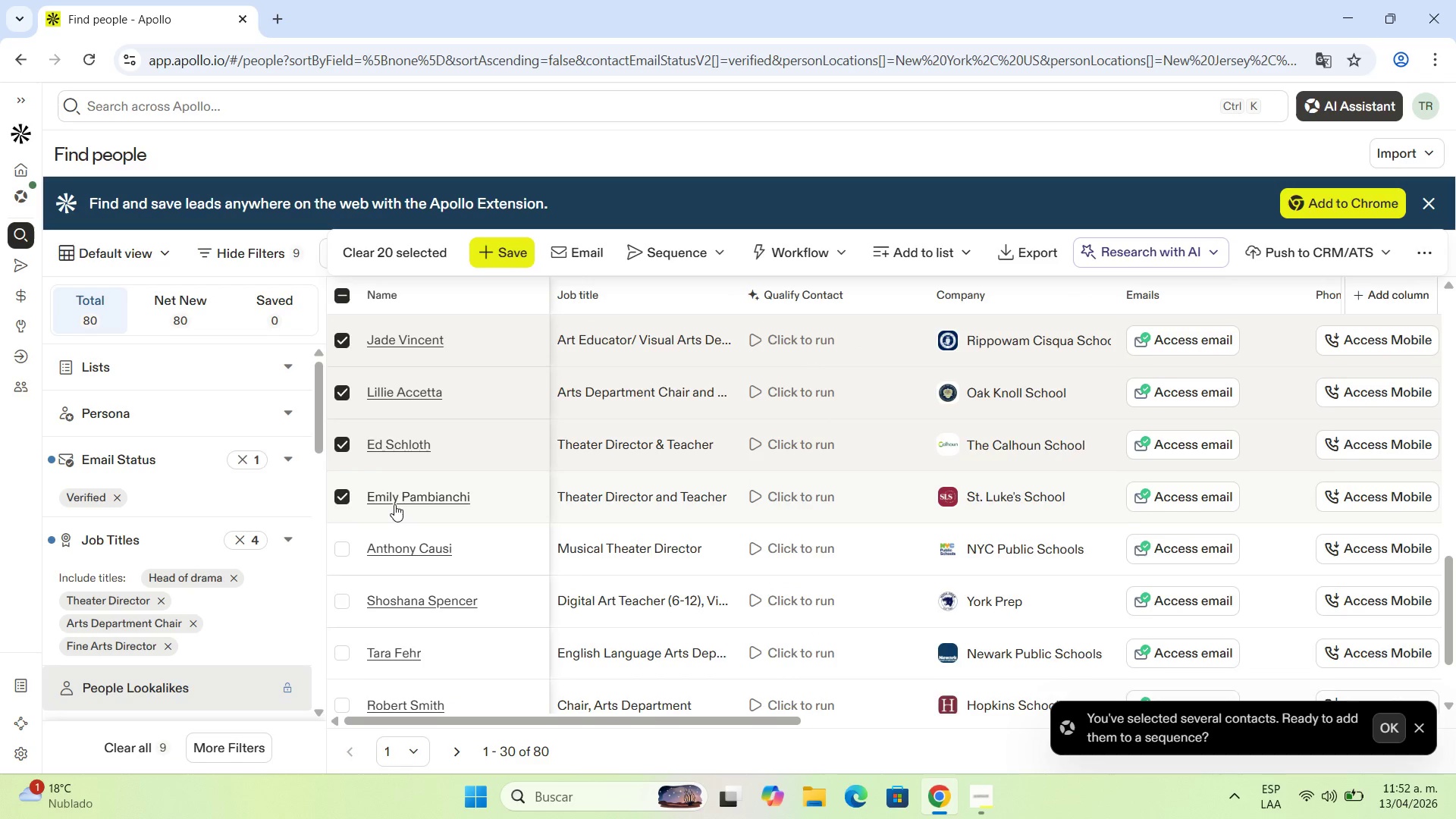 
scroll: coordinate [394, 504], scroll_direction: down, amount: 1.0
 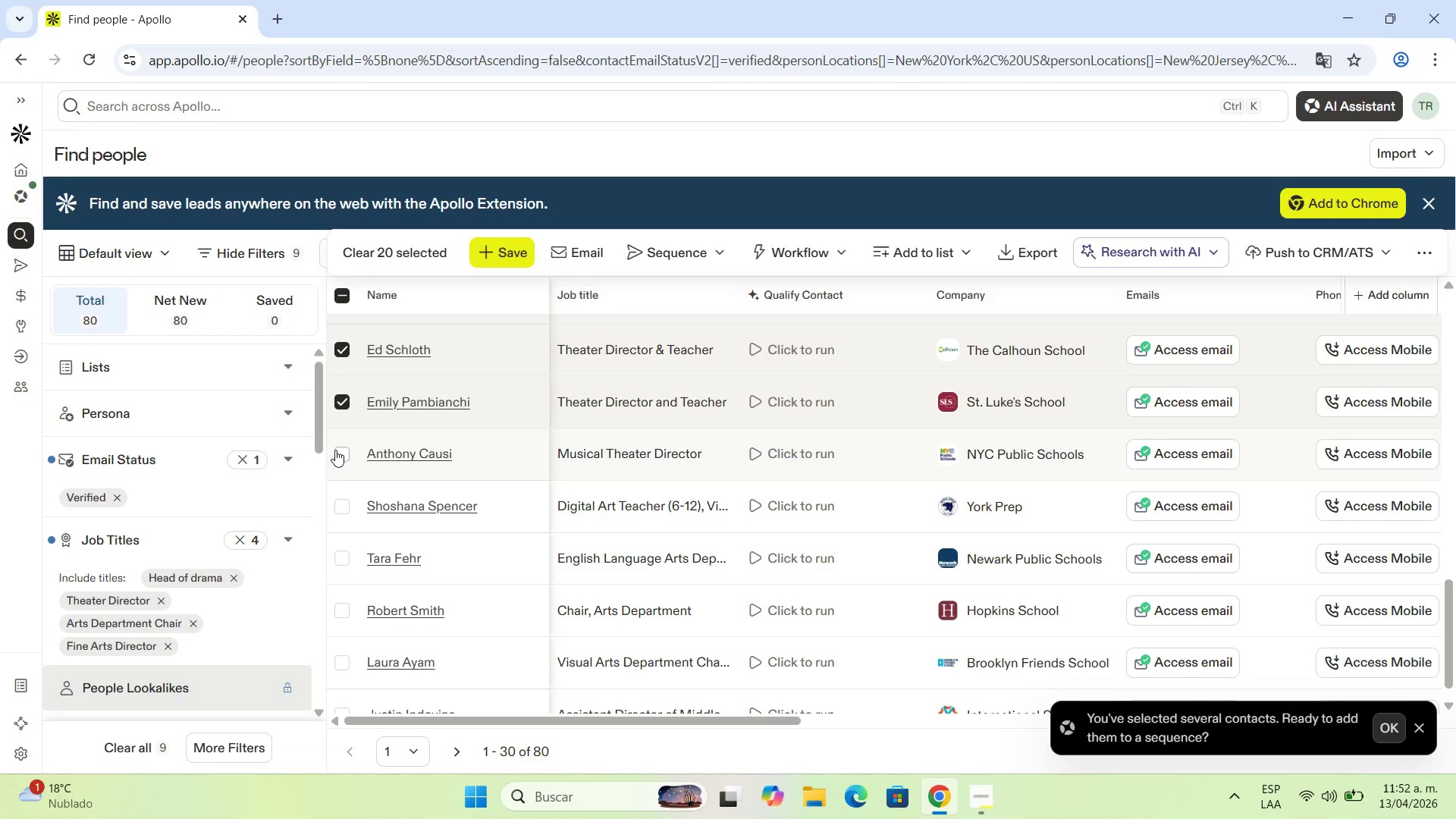 
left_click([335, 450])
 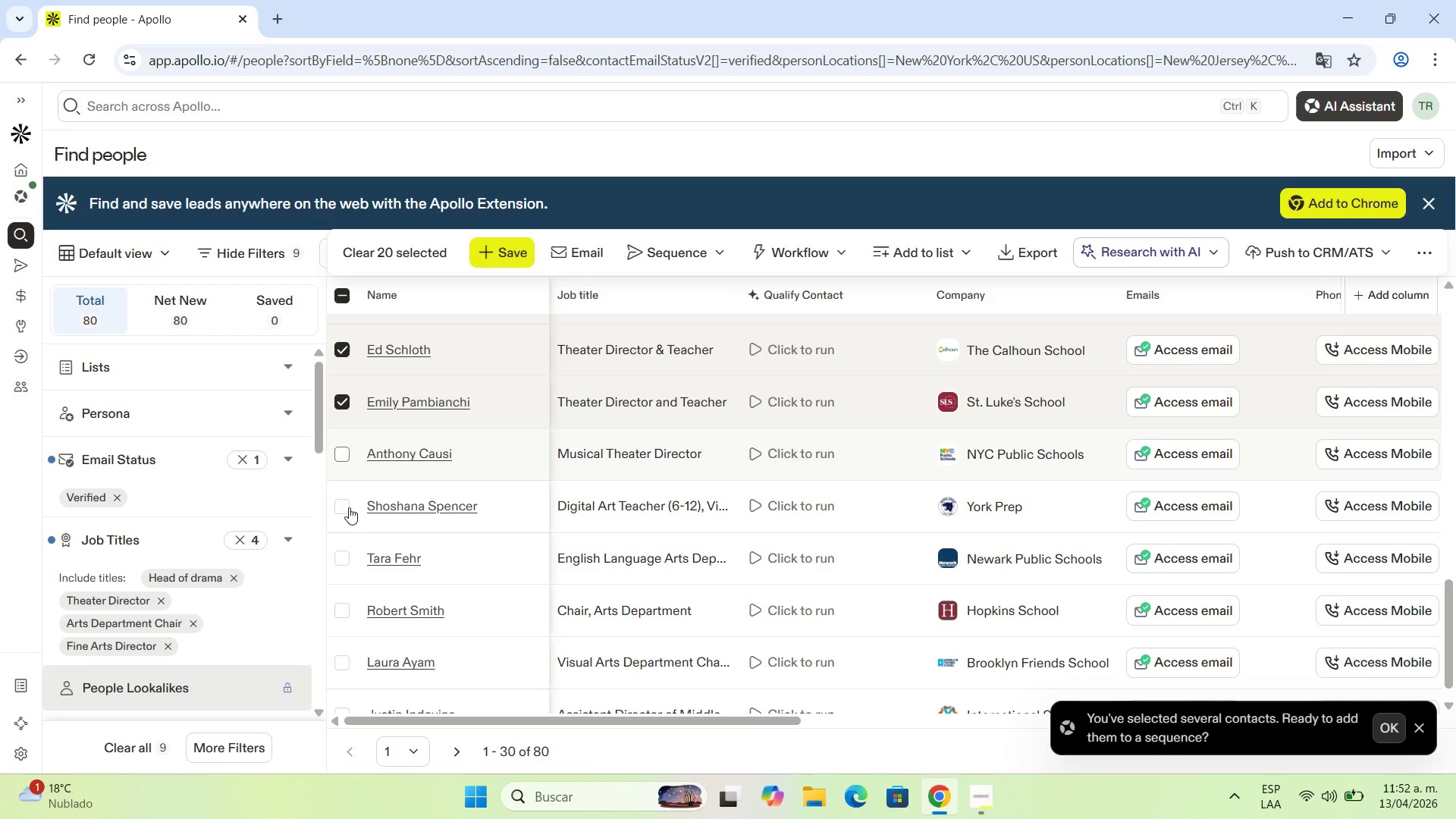 
left_click([349, 507])
 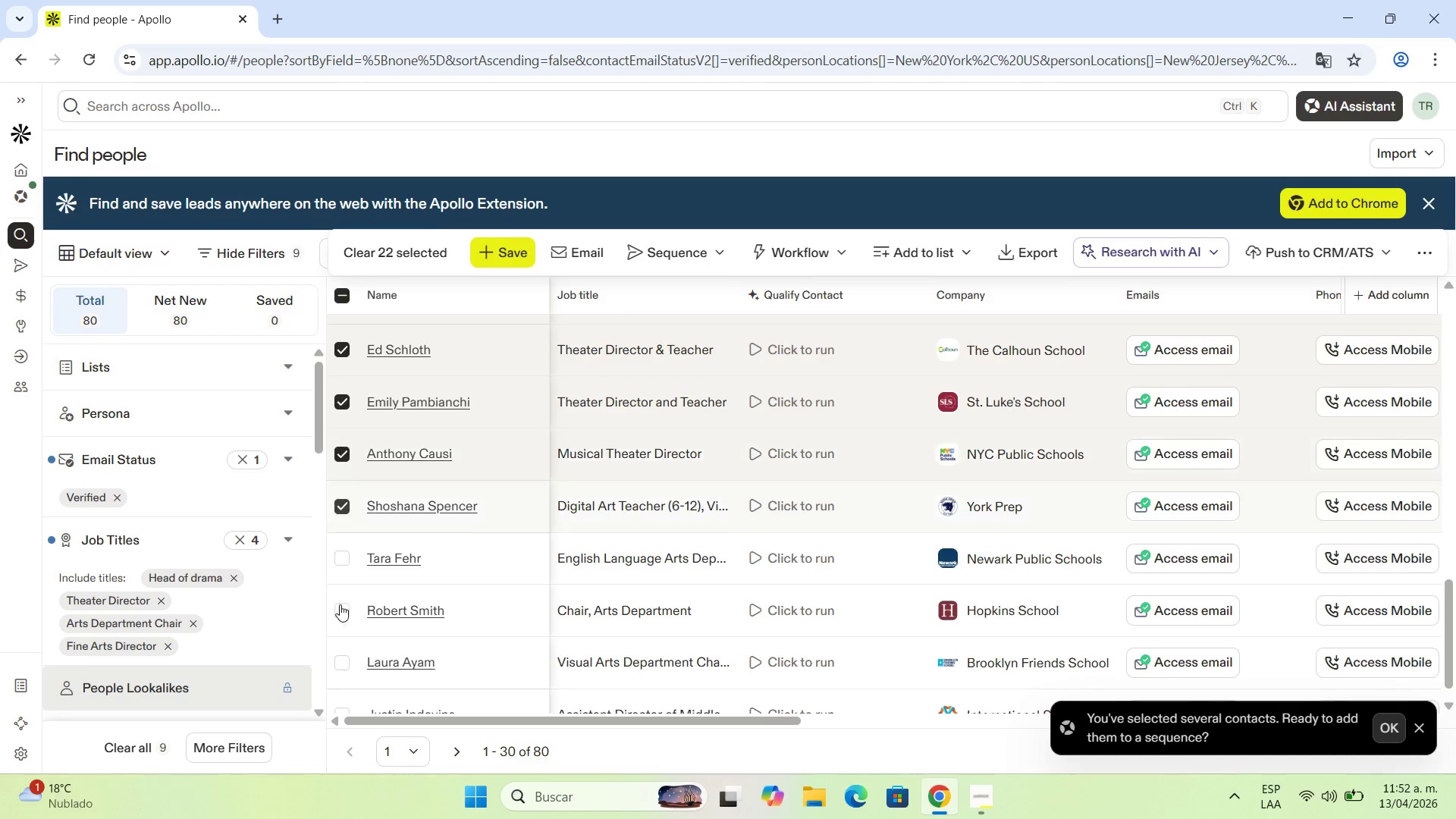 
left_click([340, 609])
 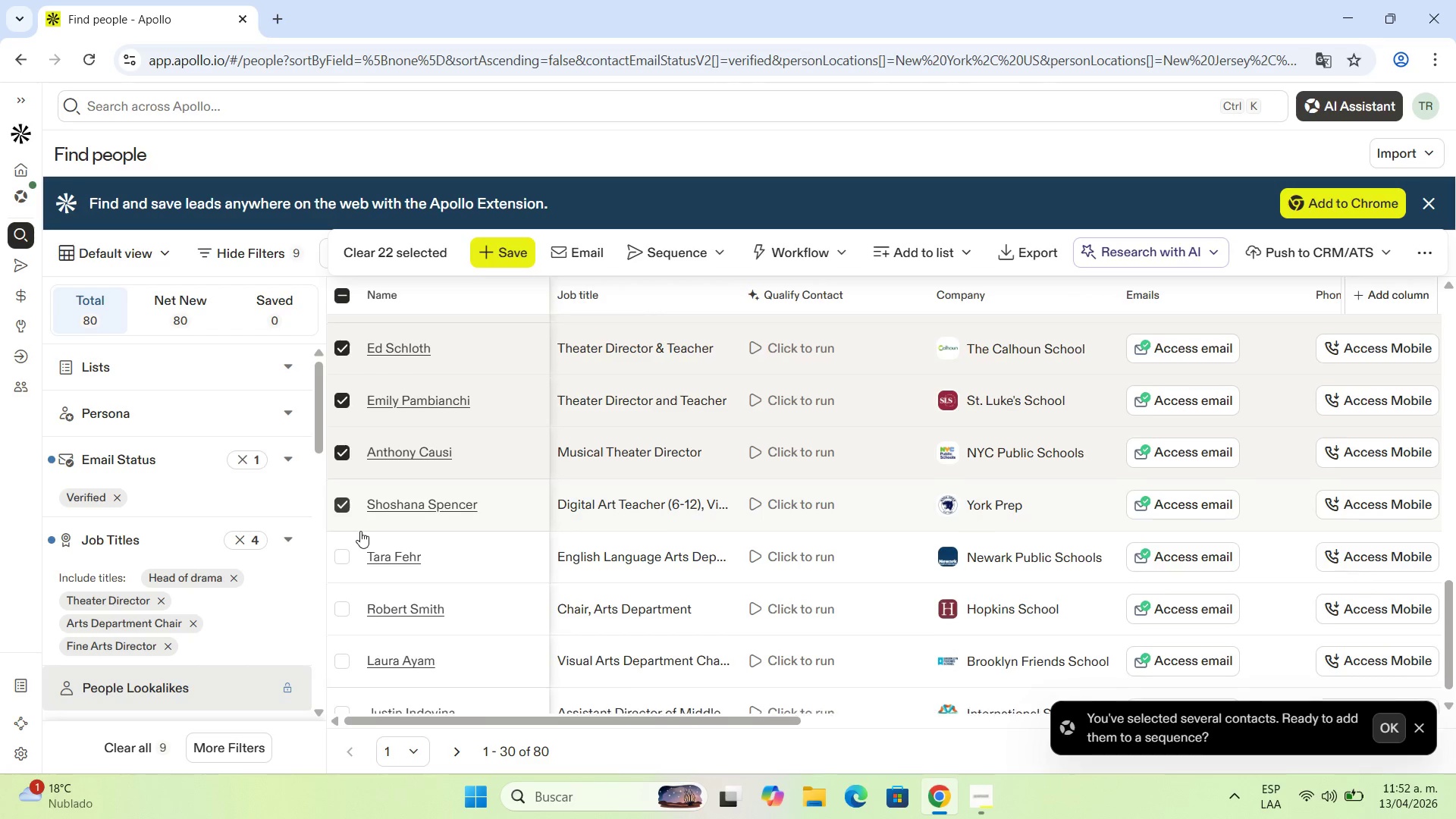 
scroll: coordinate [360, 531], scroll_direction: down, amount: 2.0
 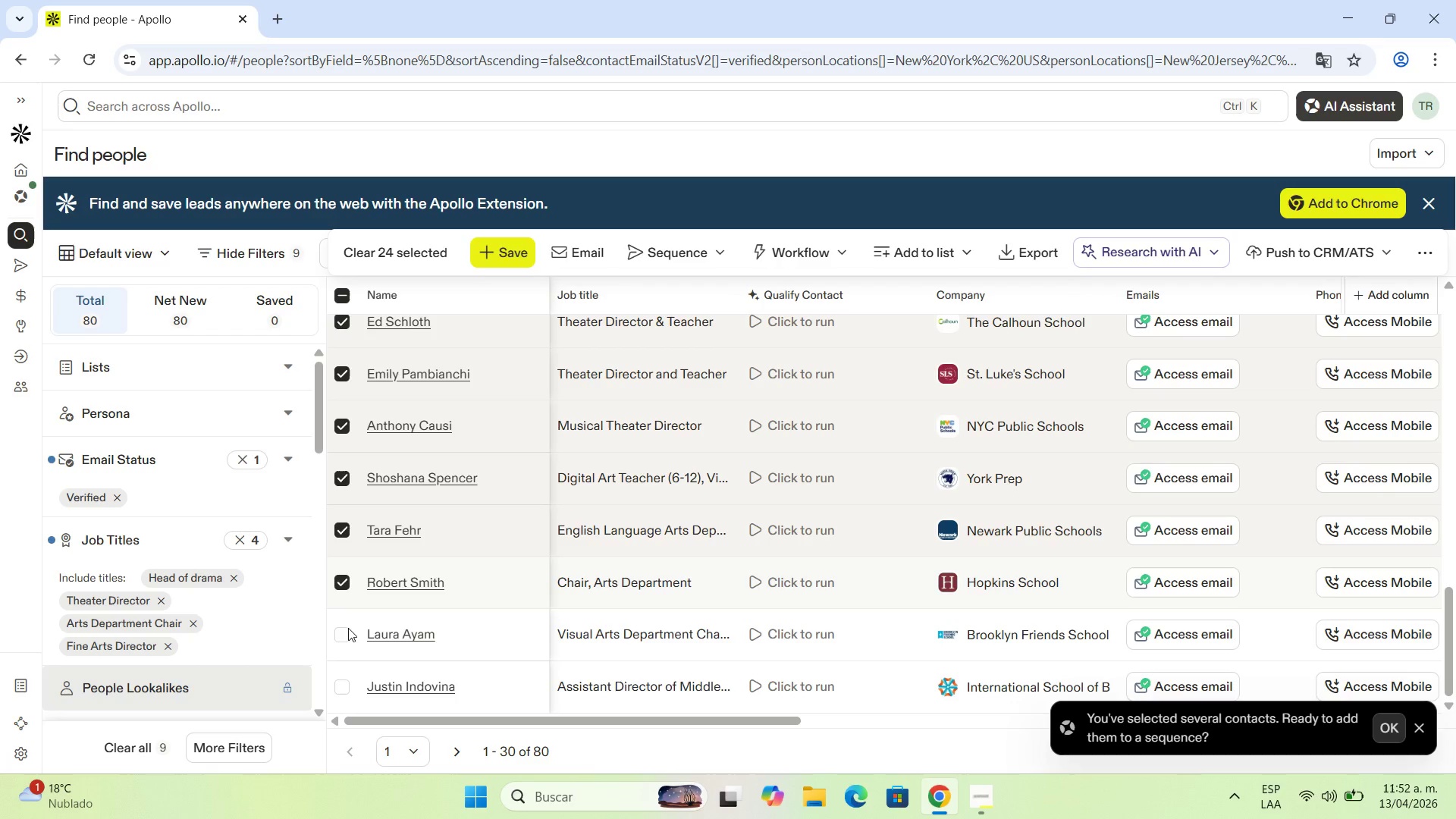 
left_click([342, 632])
 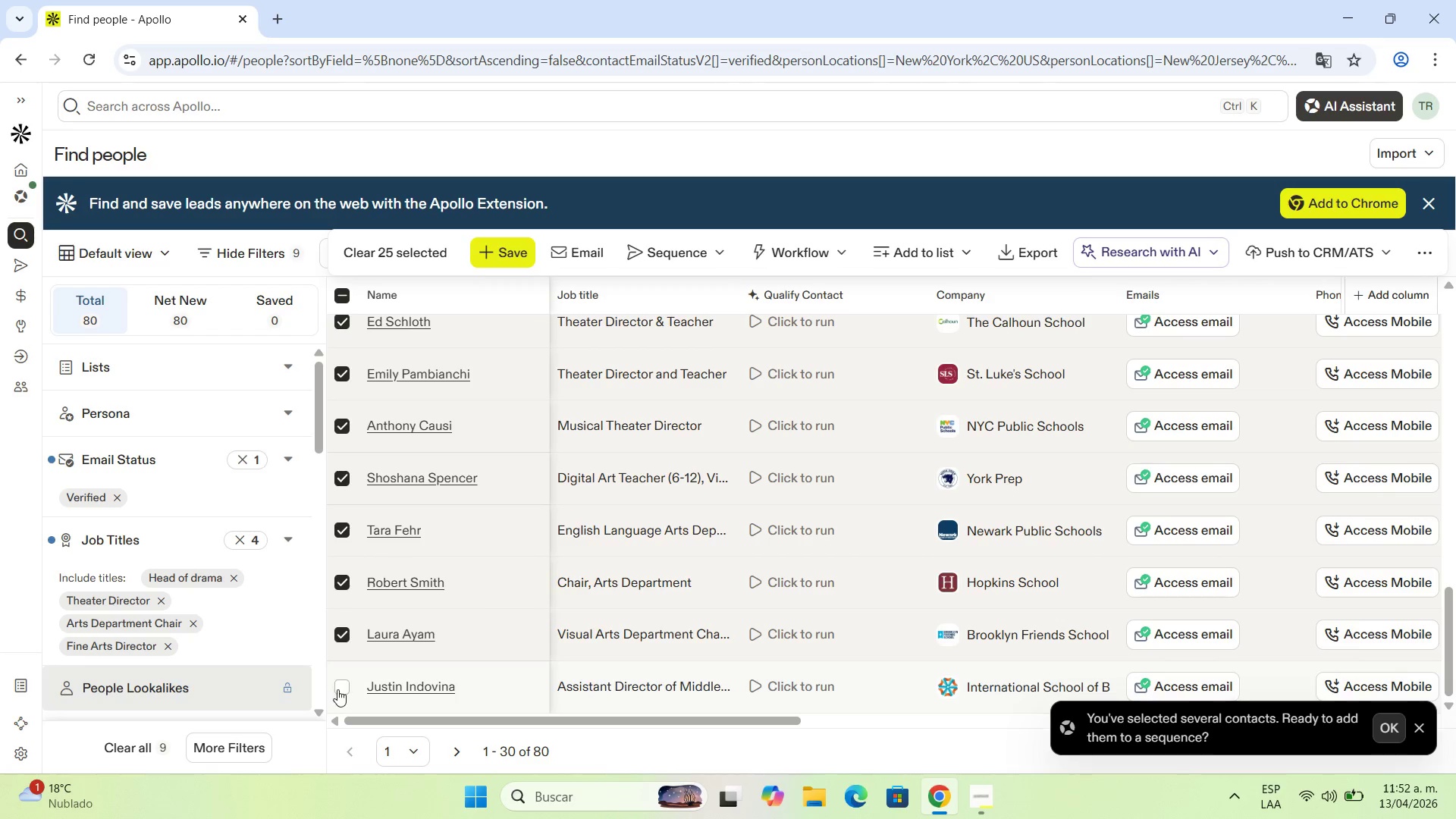 
left_click([336, 691])
 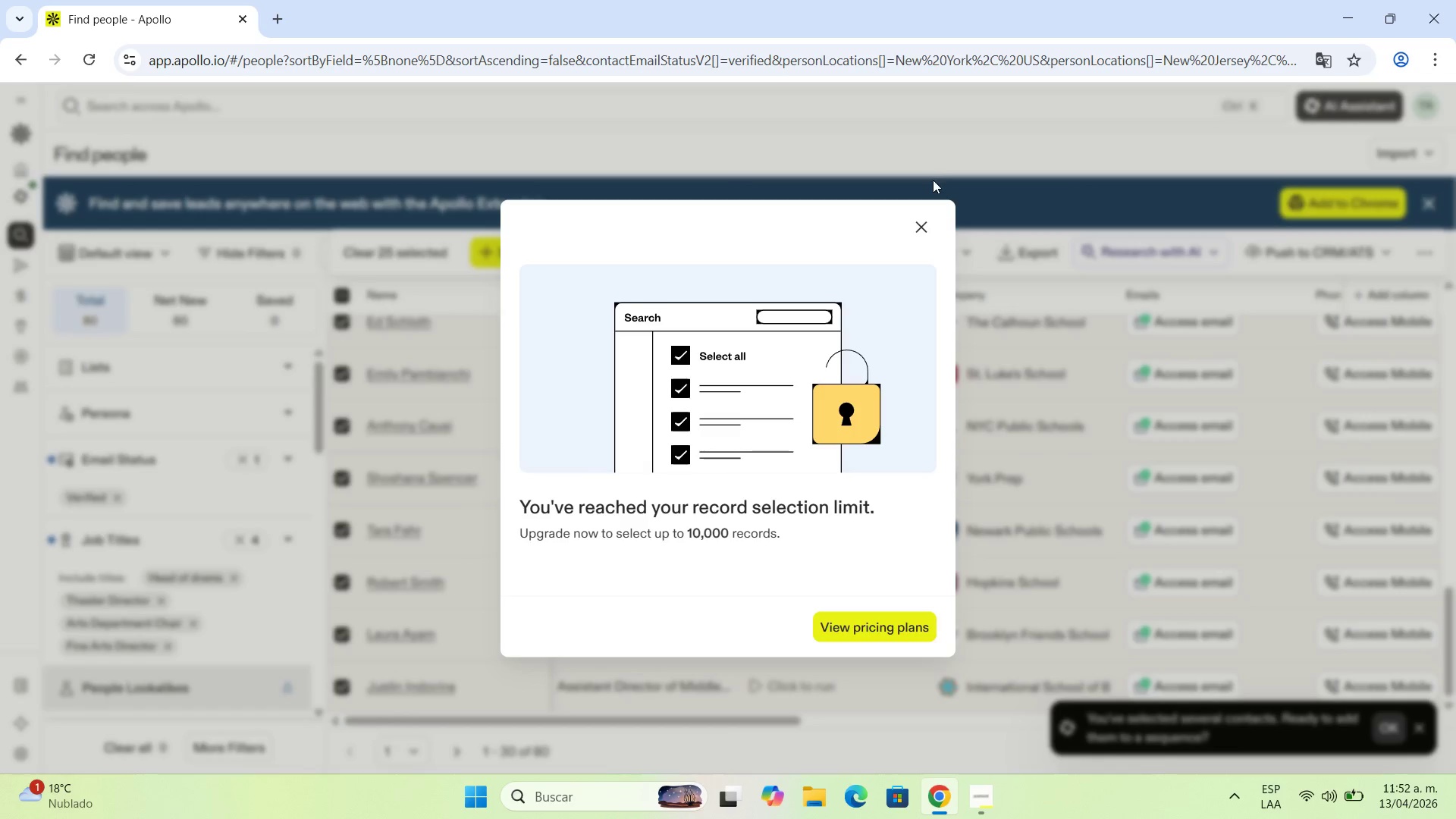 
left_click([914, 224])
 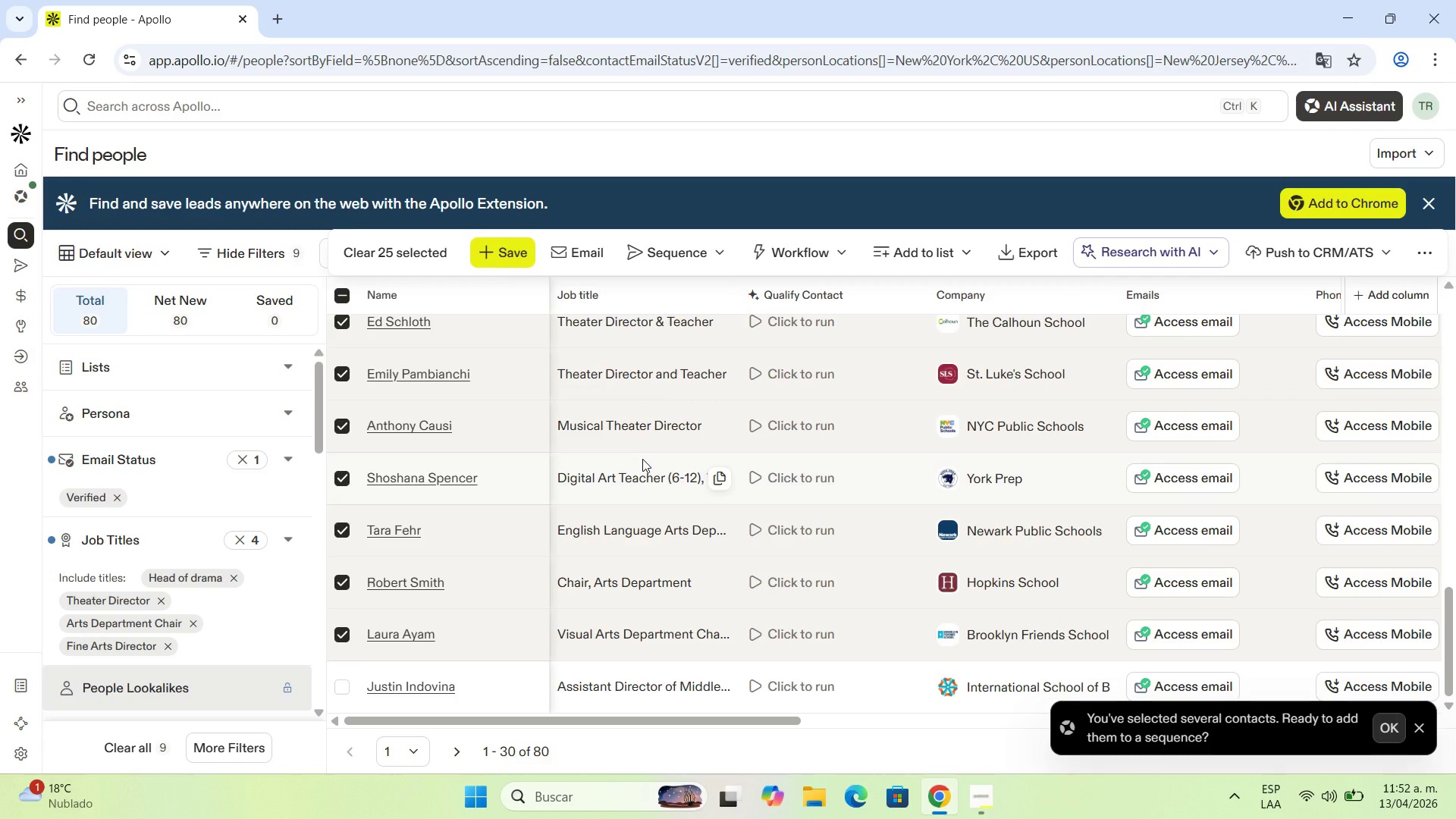 
wait(10.58)
 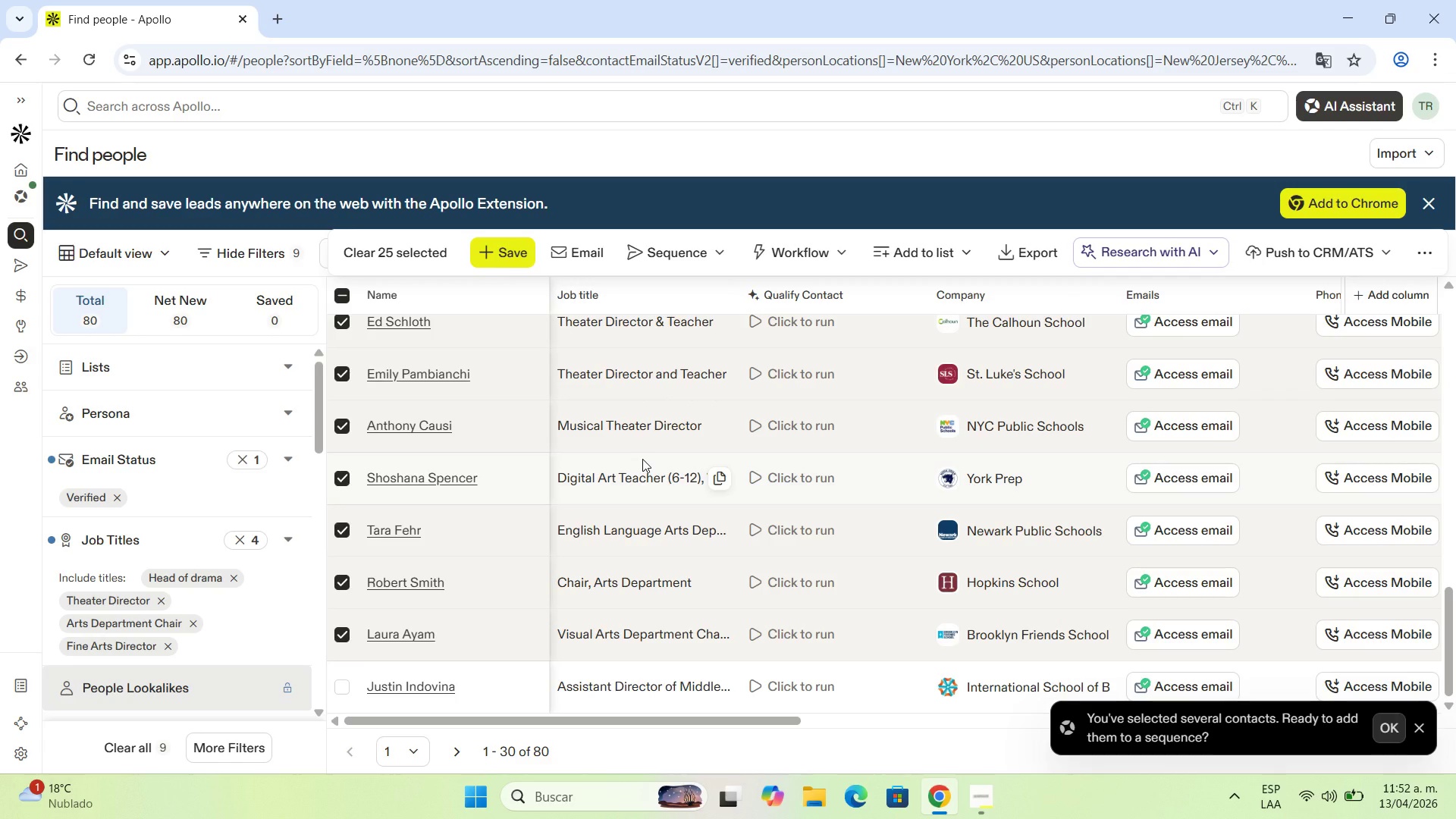 
left_click([1420, 721])
 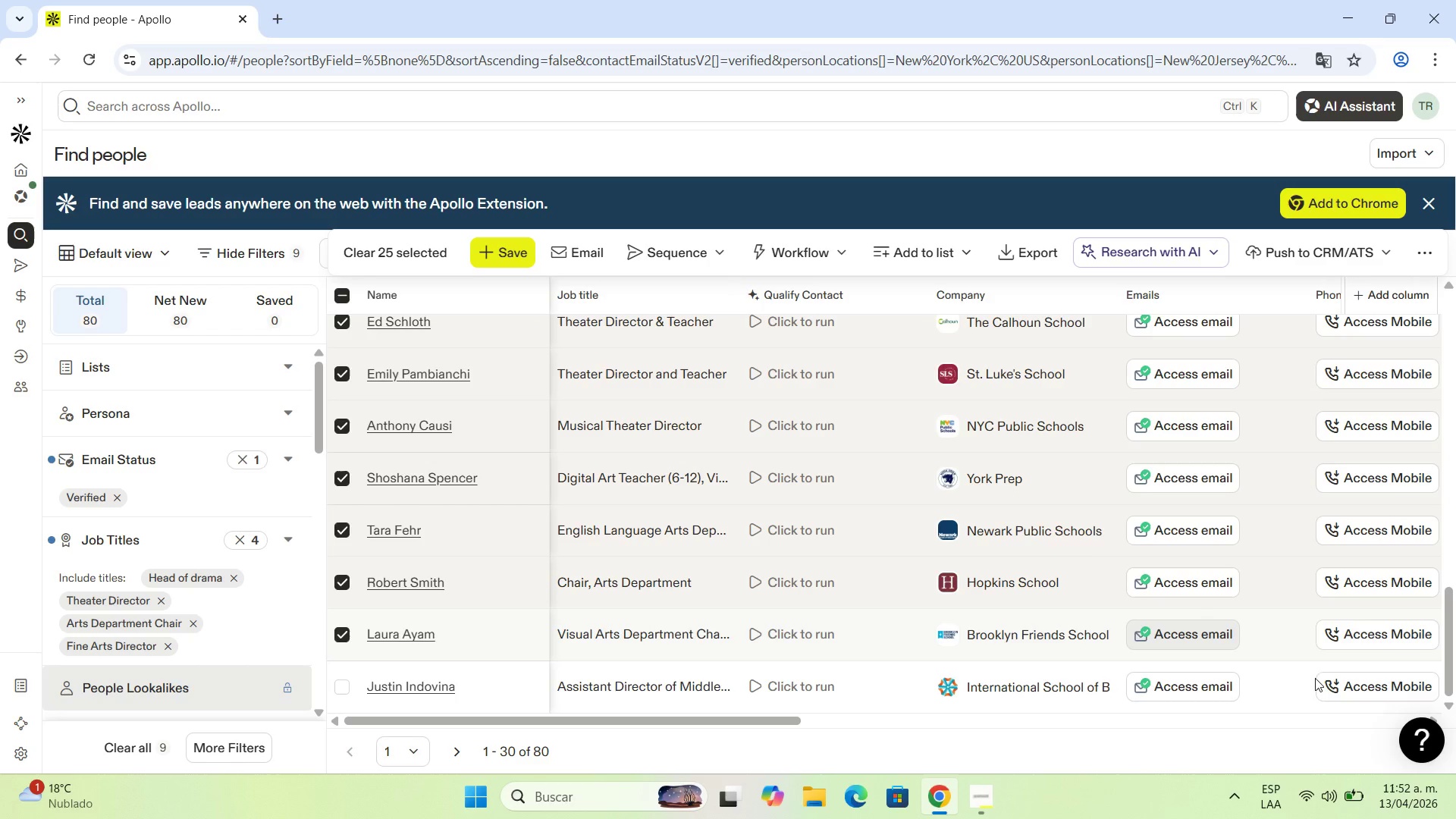 
scroll: coordinate [764, 457], scroll_direction: down, amount: 4.0
 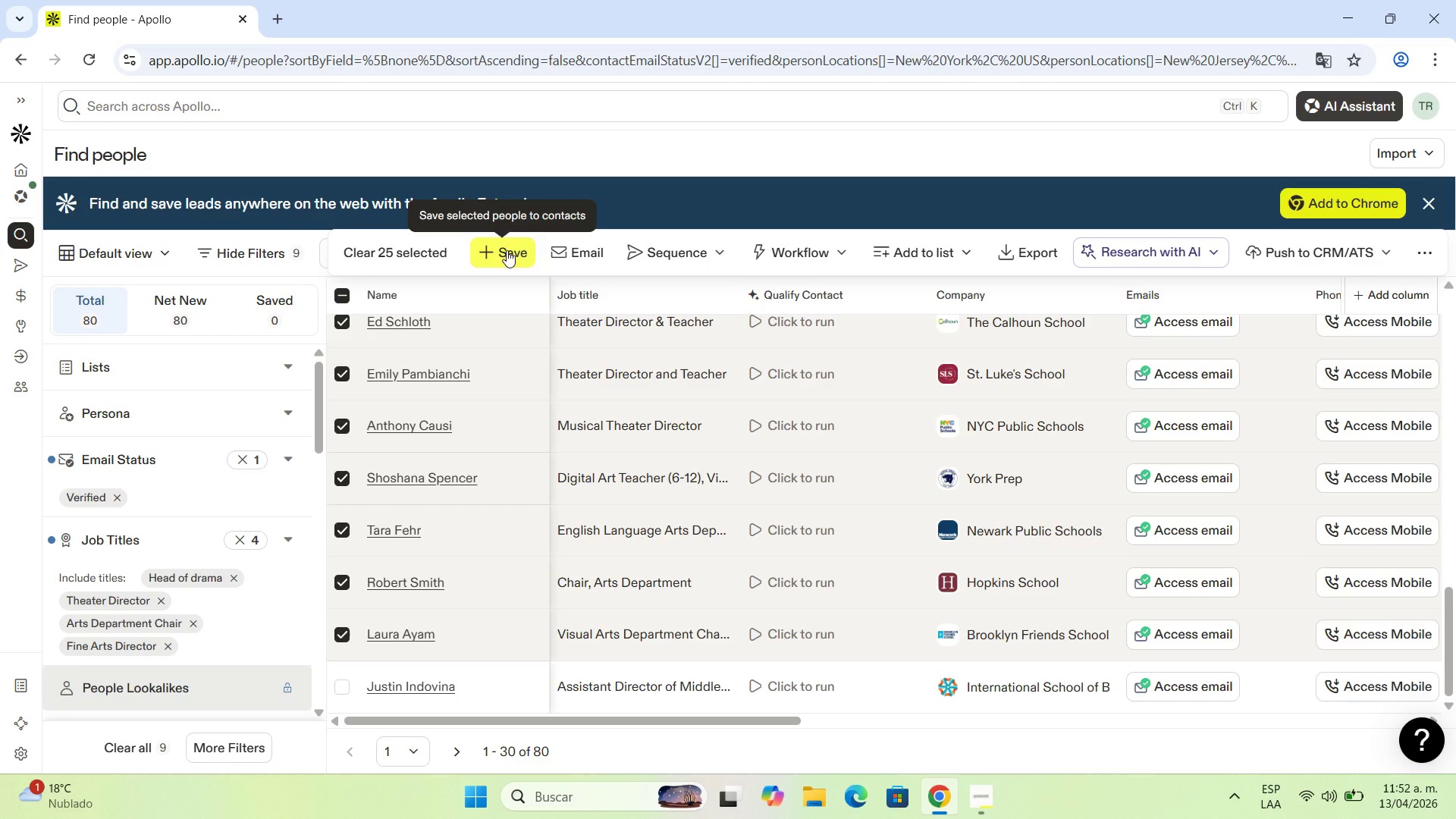 
left_click([507, 250])
 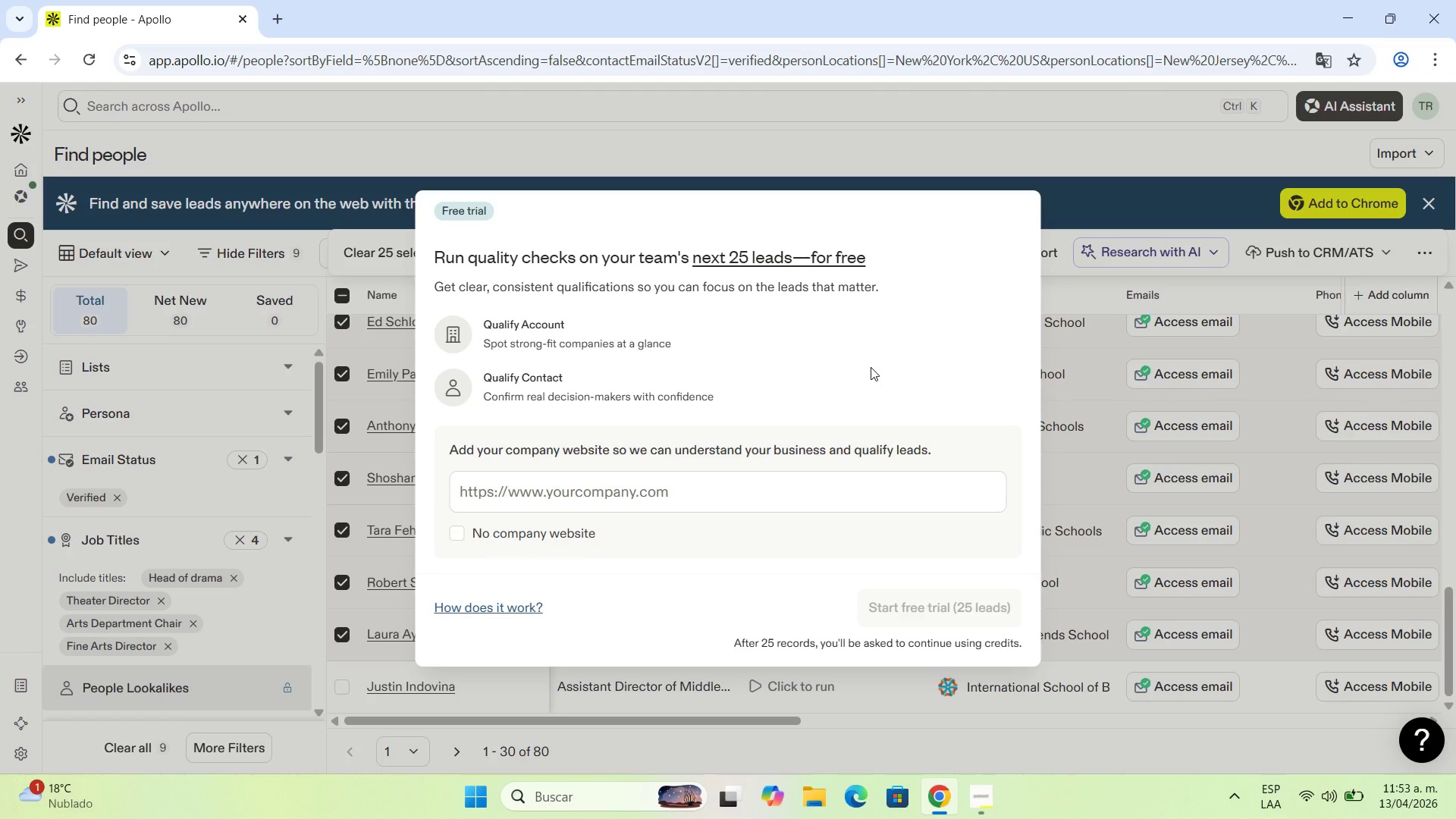 
wait(52.08)
 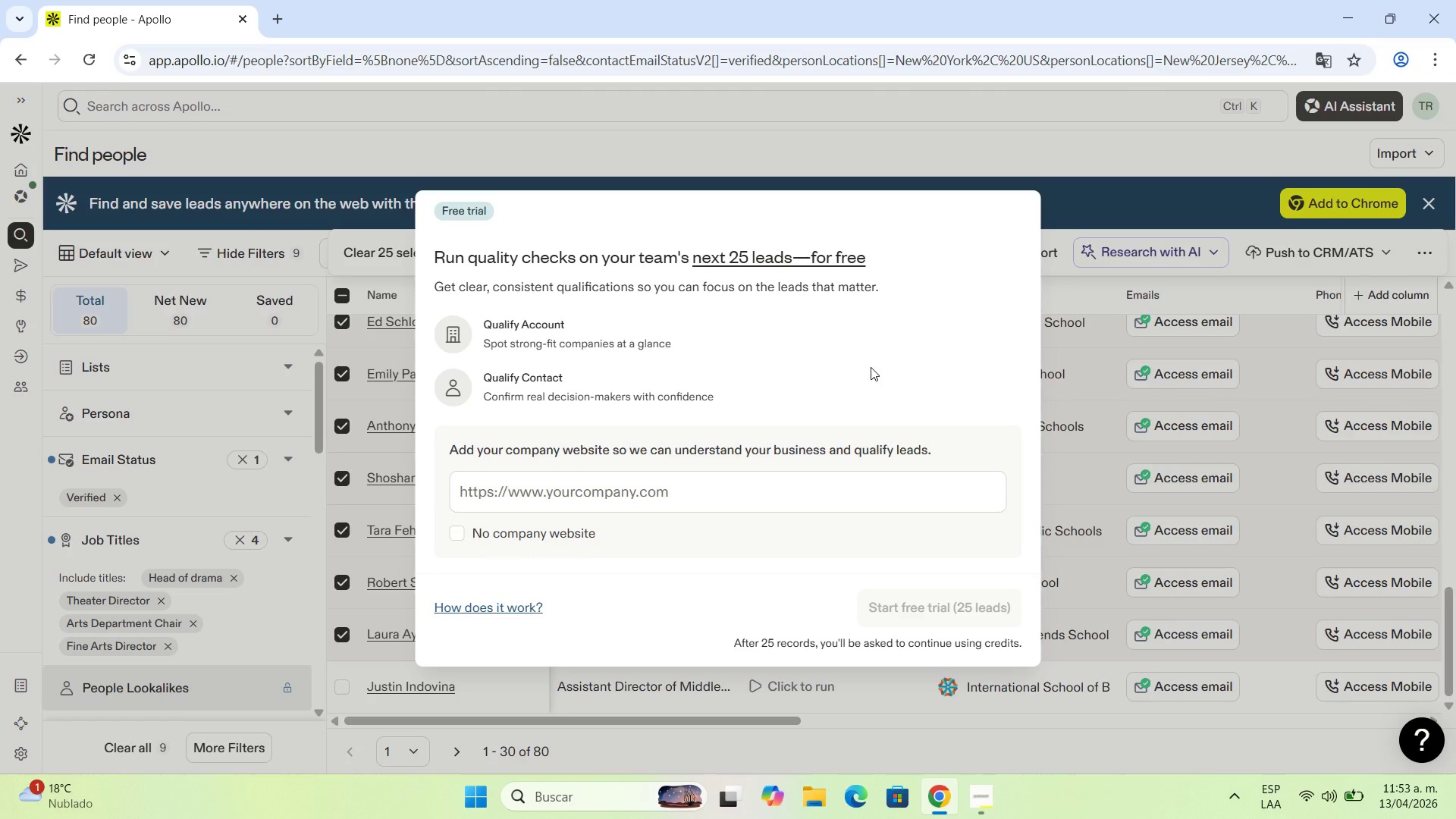 
left_click([460, 532])
 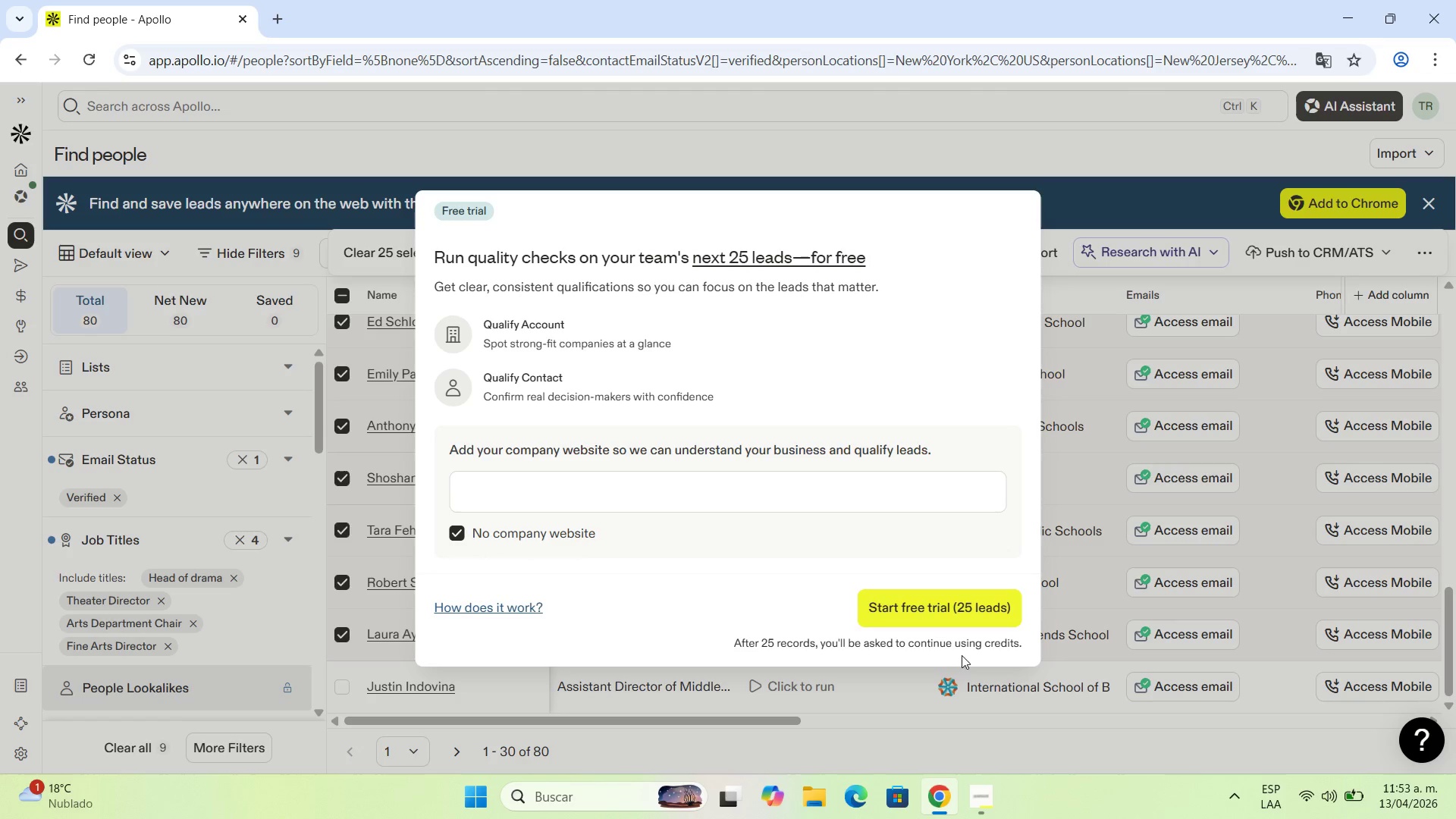 
wait(6.55)
 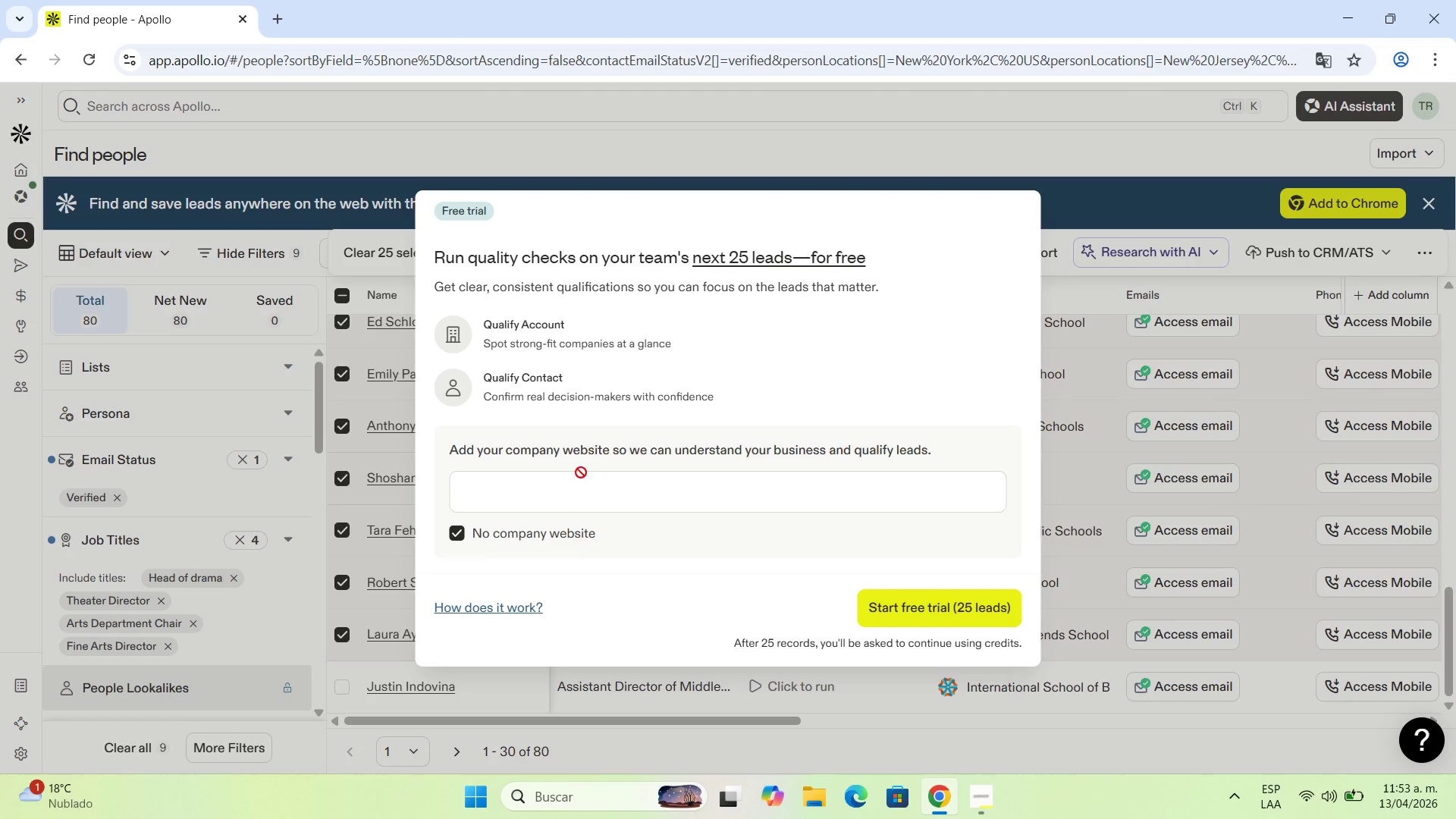 
left_click([980, 610])
 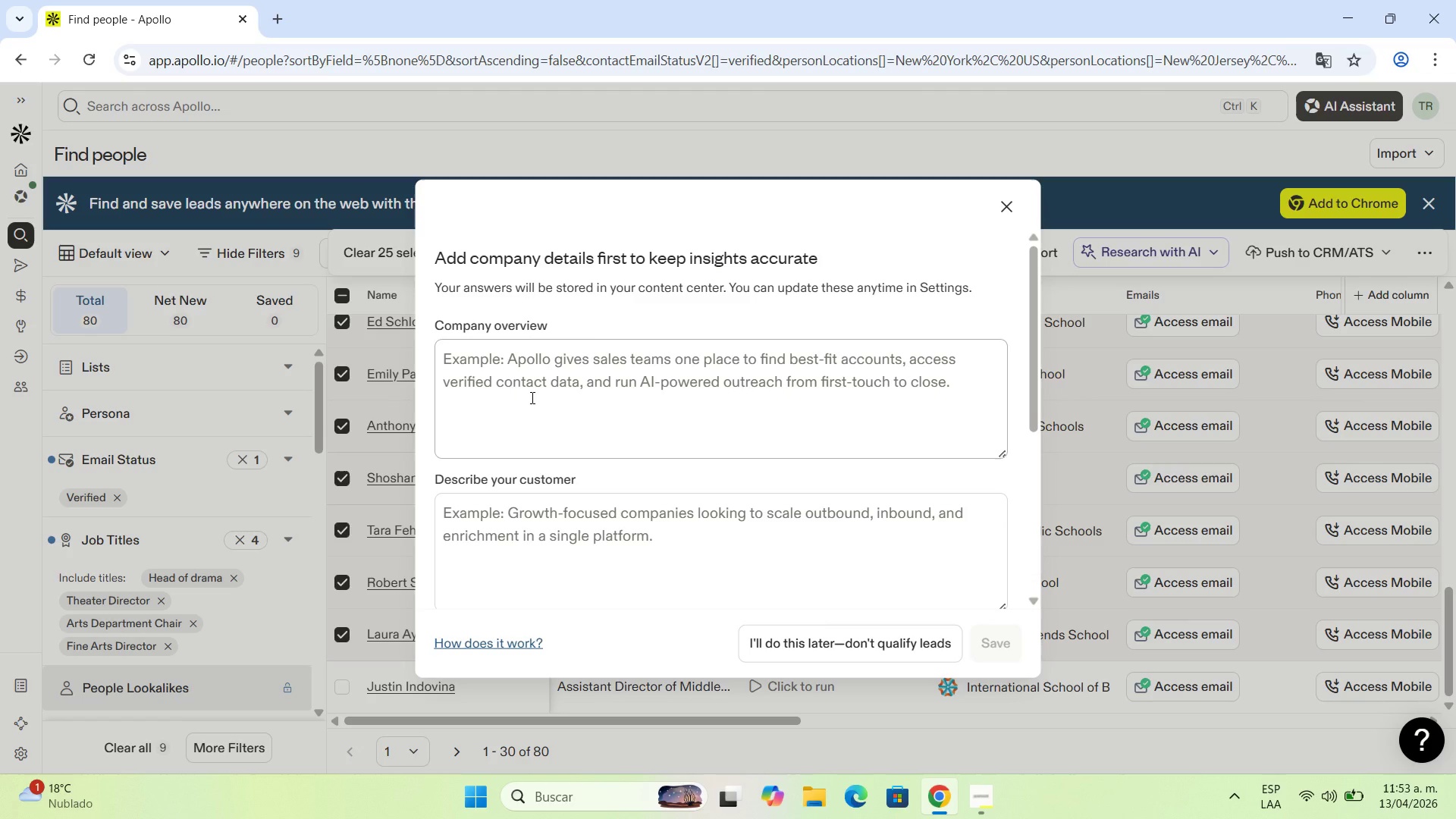 
wait(14.0)
 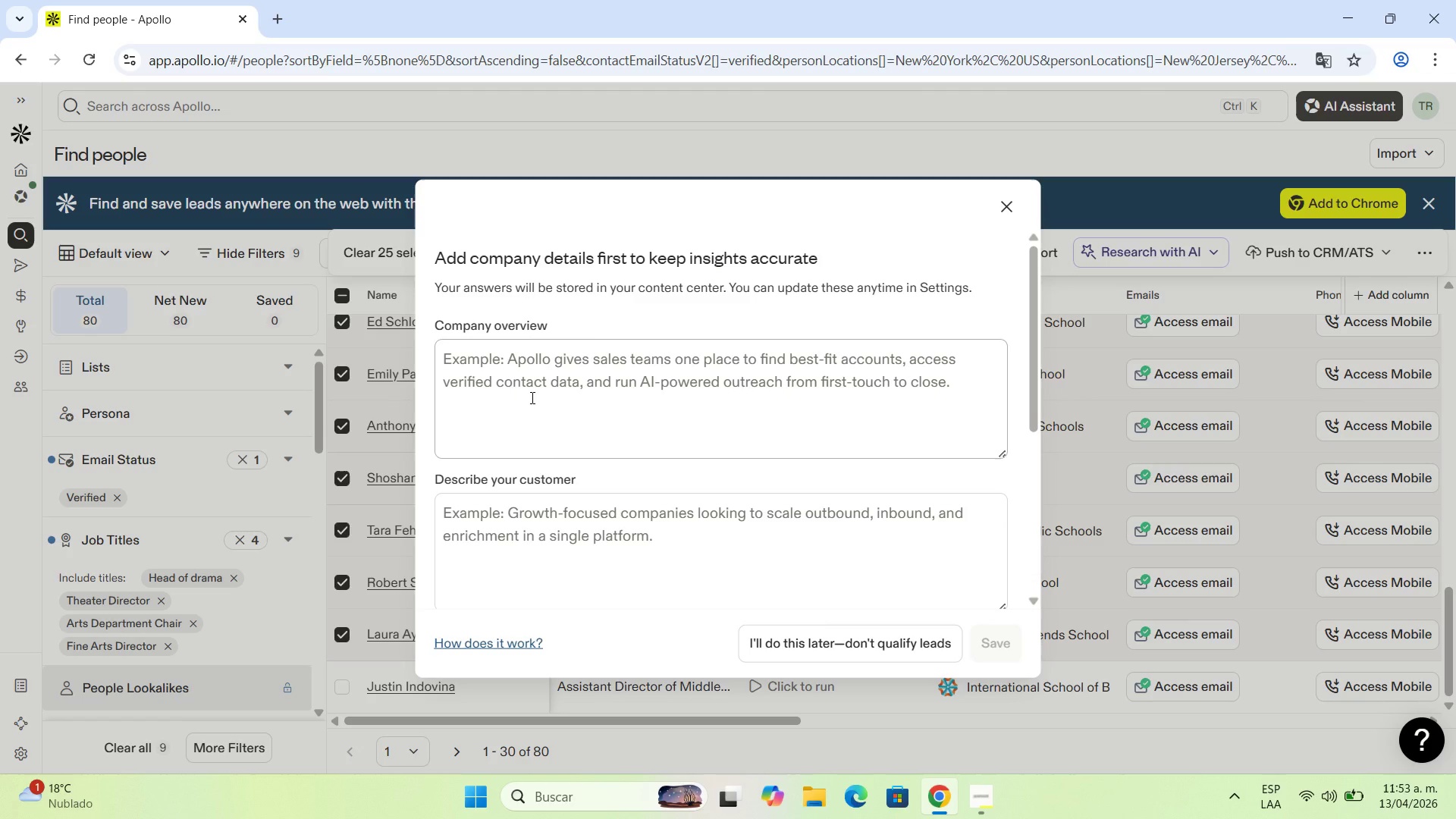 
left_click([554, 377])
 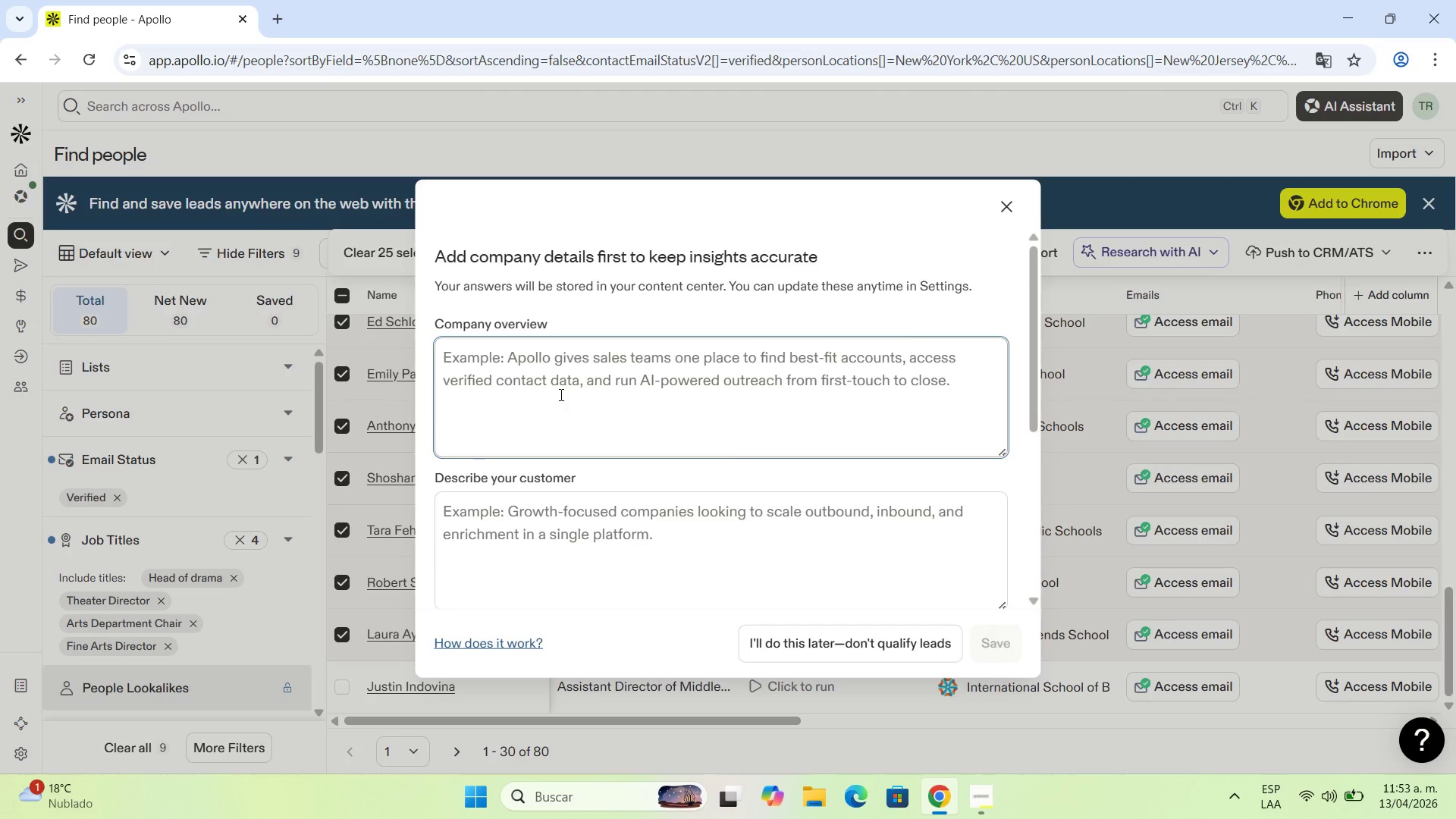 
scroll: coordinate [560, 397], scroll_direction: down, amount: 2.0
 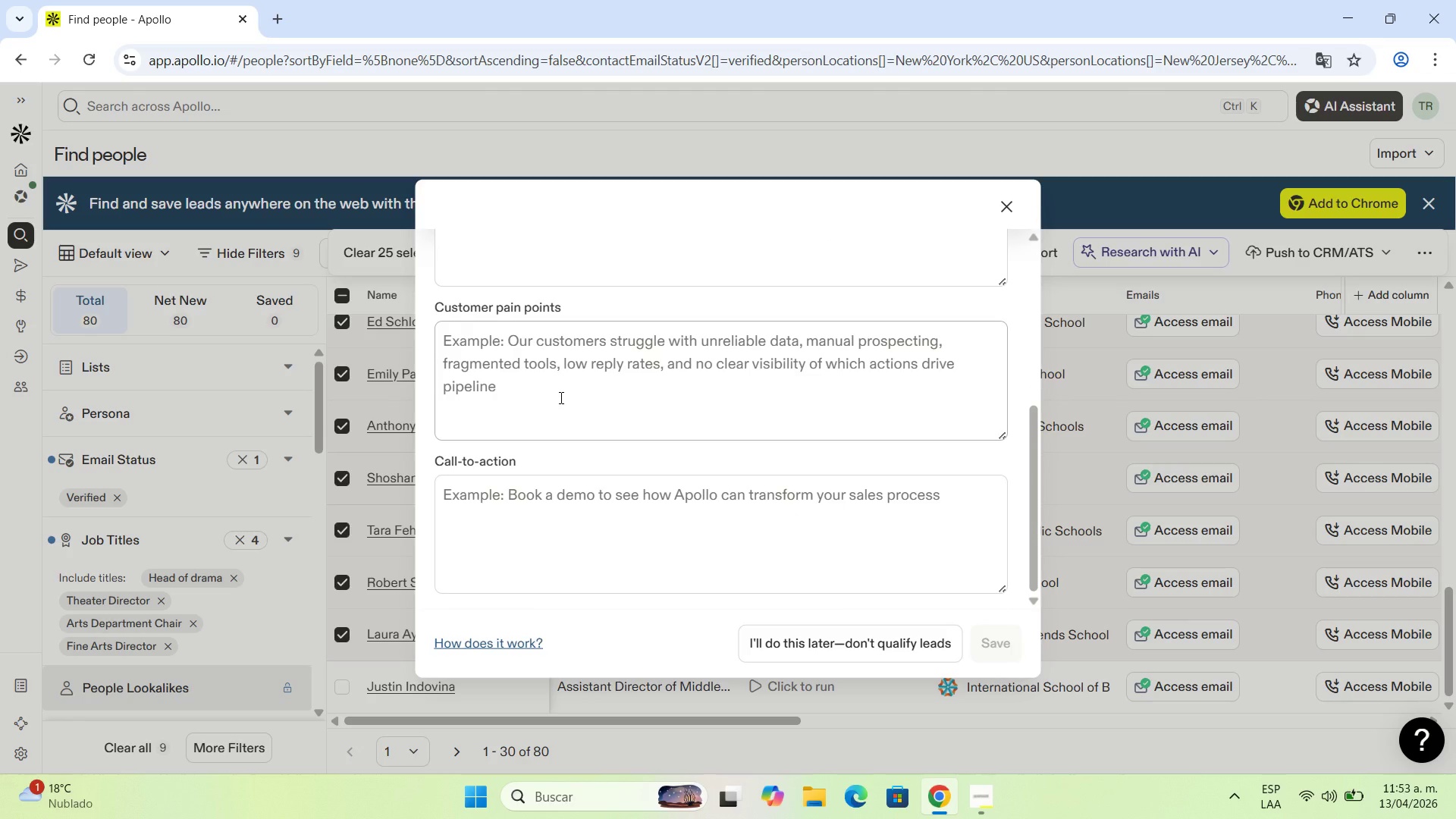 
scroll: coordinate [560, 397], scroll_direction: up, amount: 3.0
 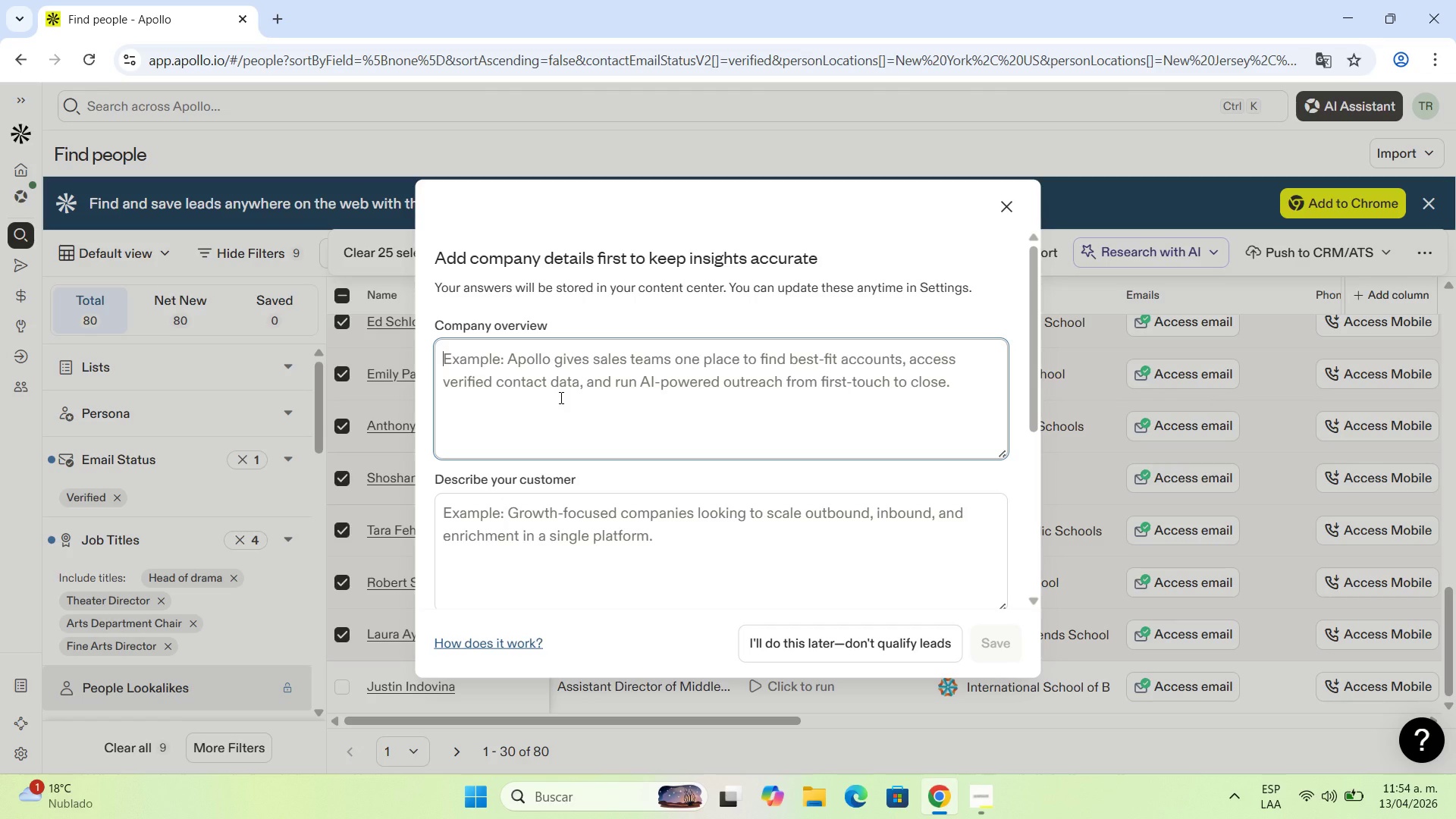 
wait(17.83)
 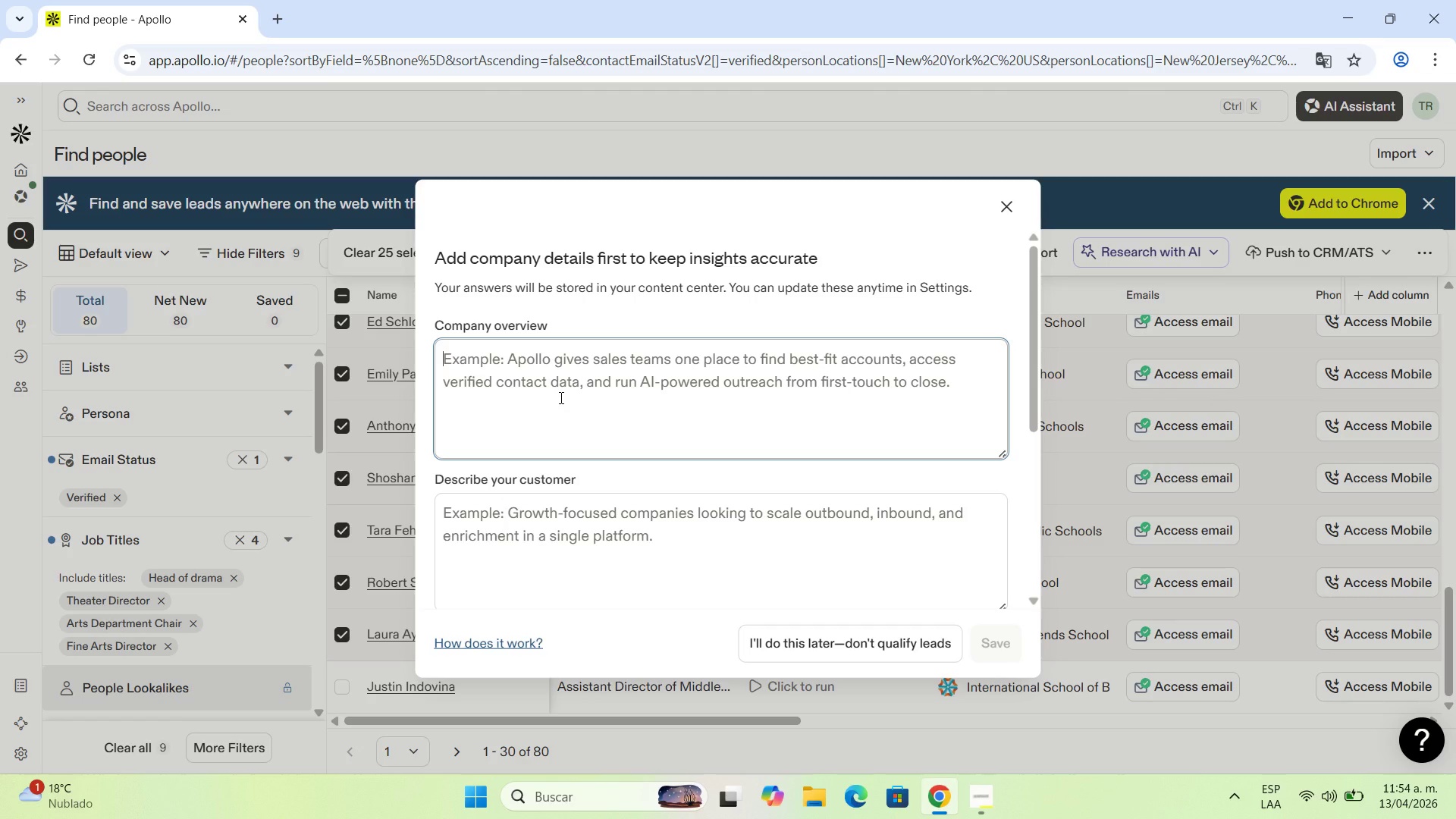 
left_click([560, 397])
 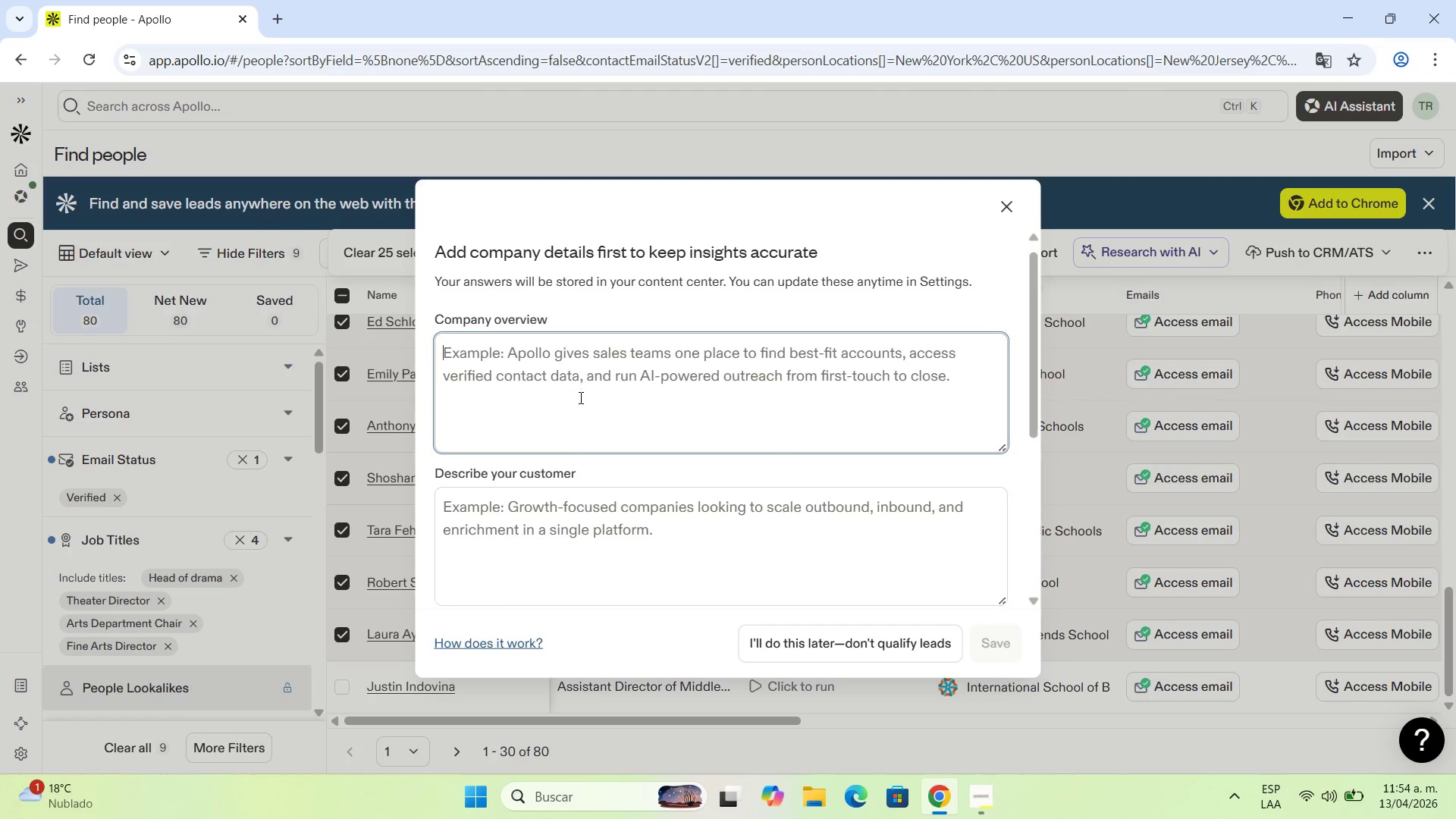 
scroll: coordinate [579, 397], scroll_direction: down, amount: 2.0
 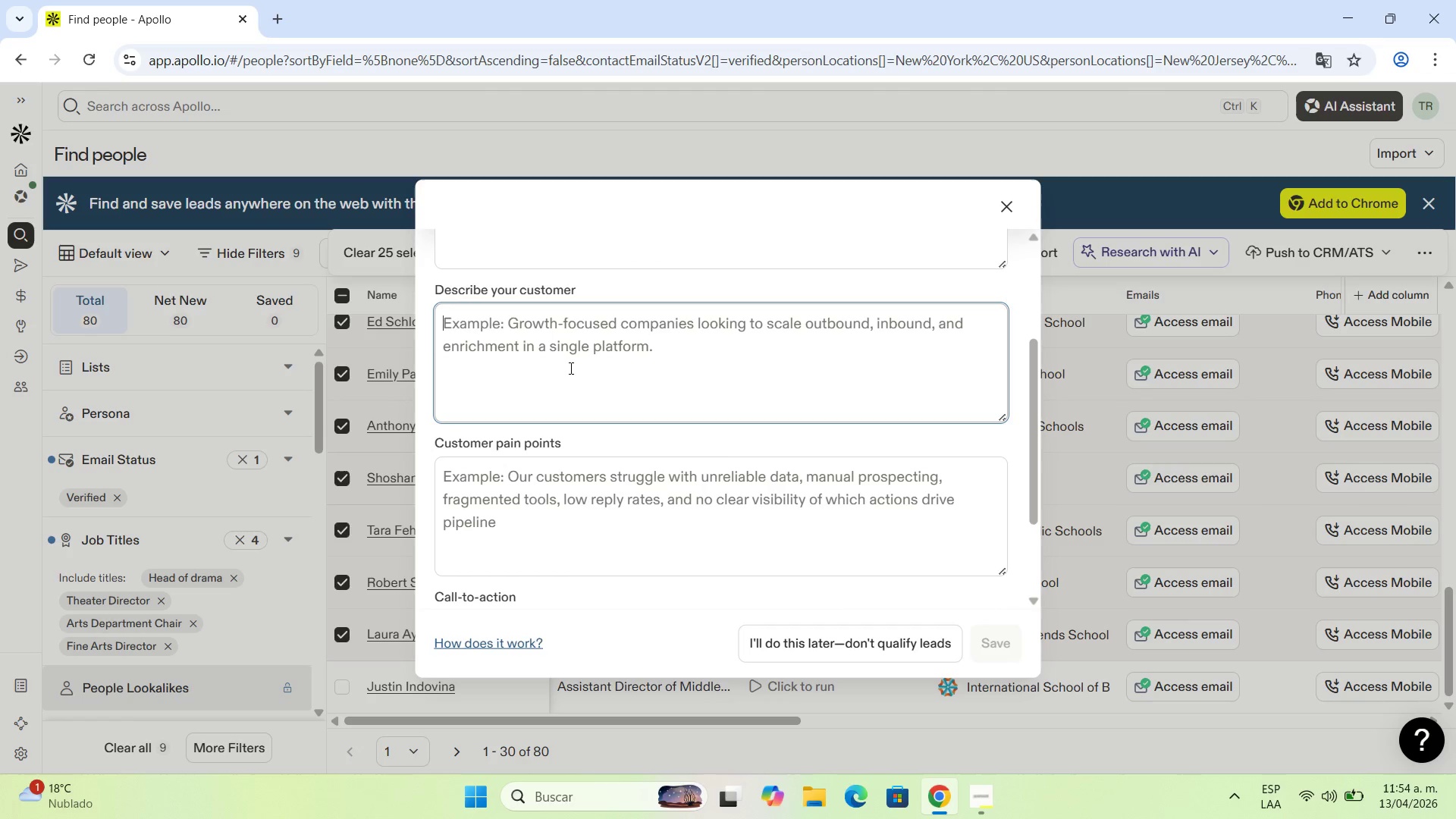 
left_click([570, 368])
 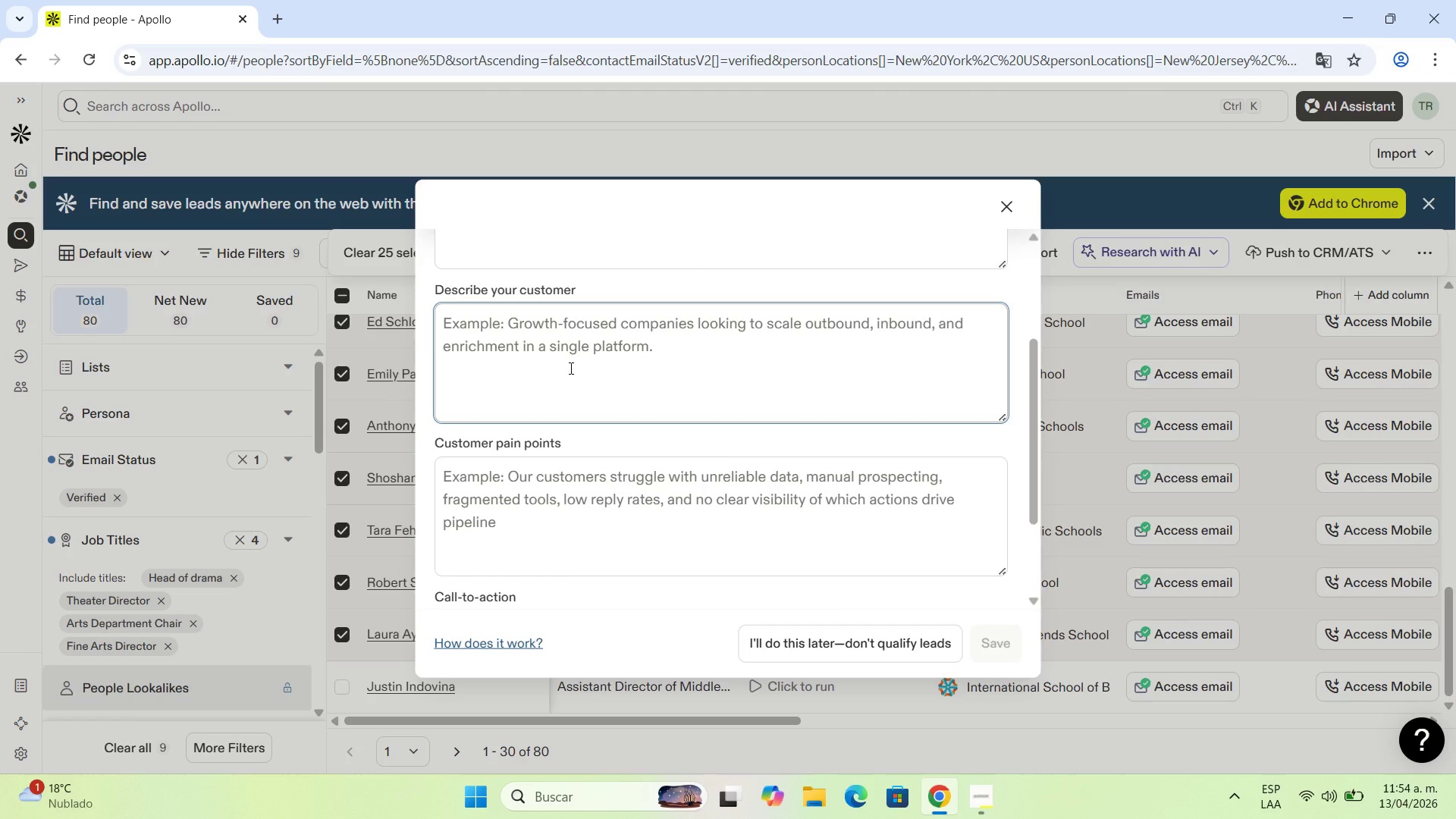 
scroll: coordinate [570, 368], scroll_direction: down, amount: 1.0
 